 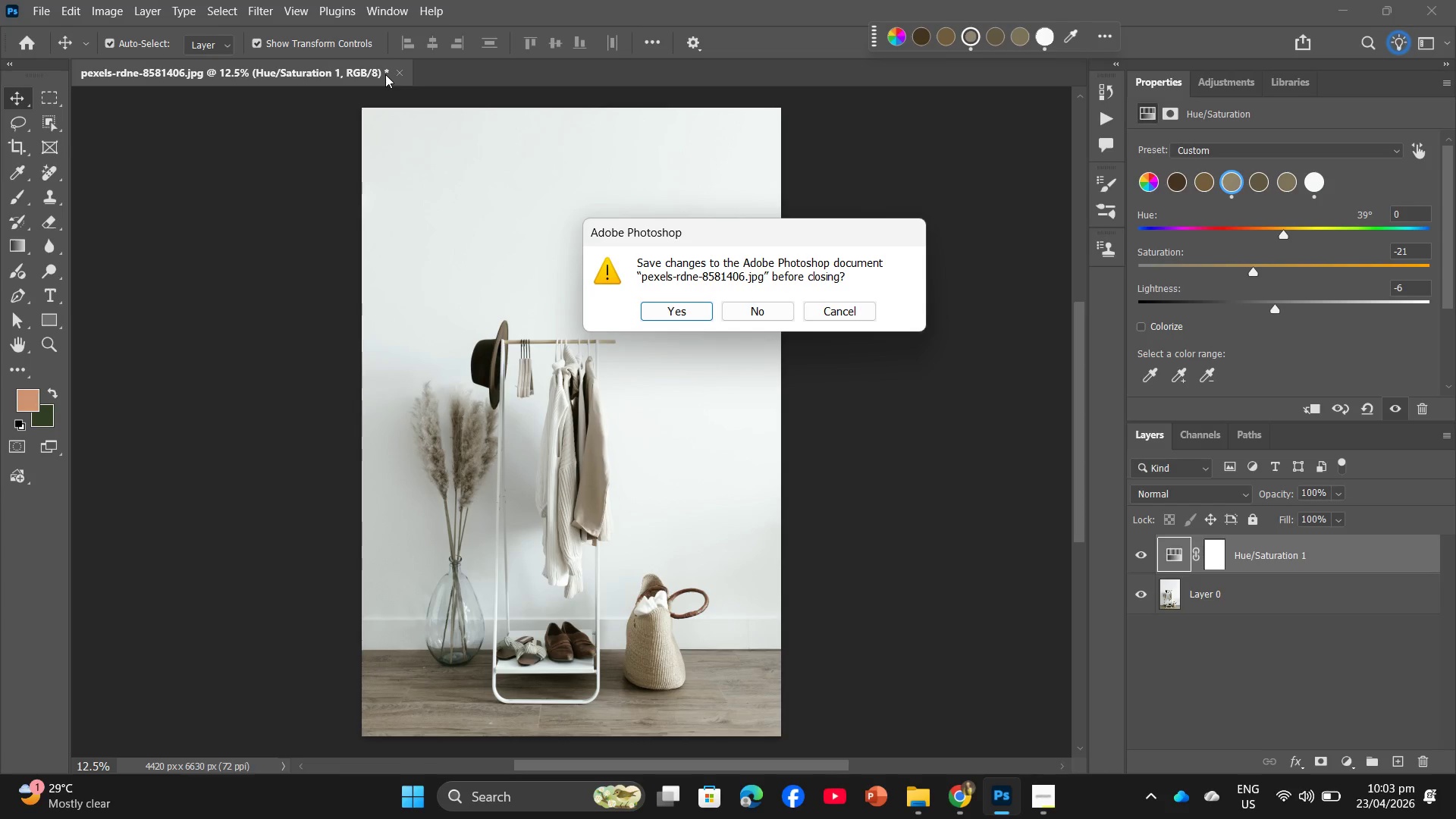 
left_click([783, 310])
 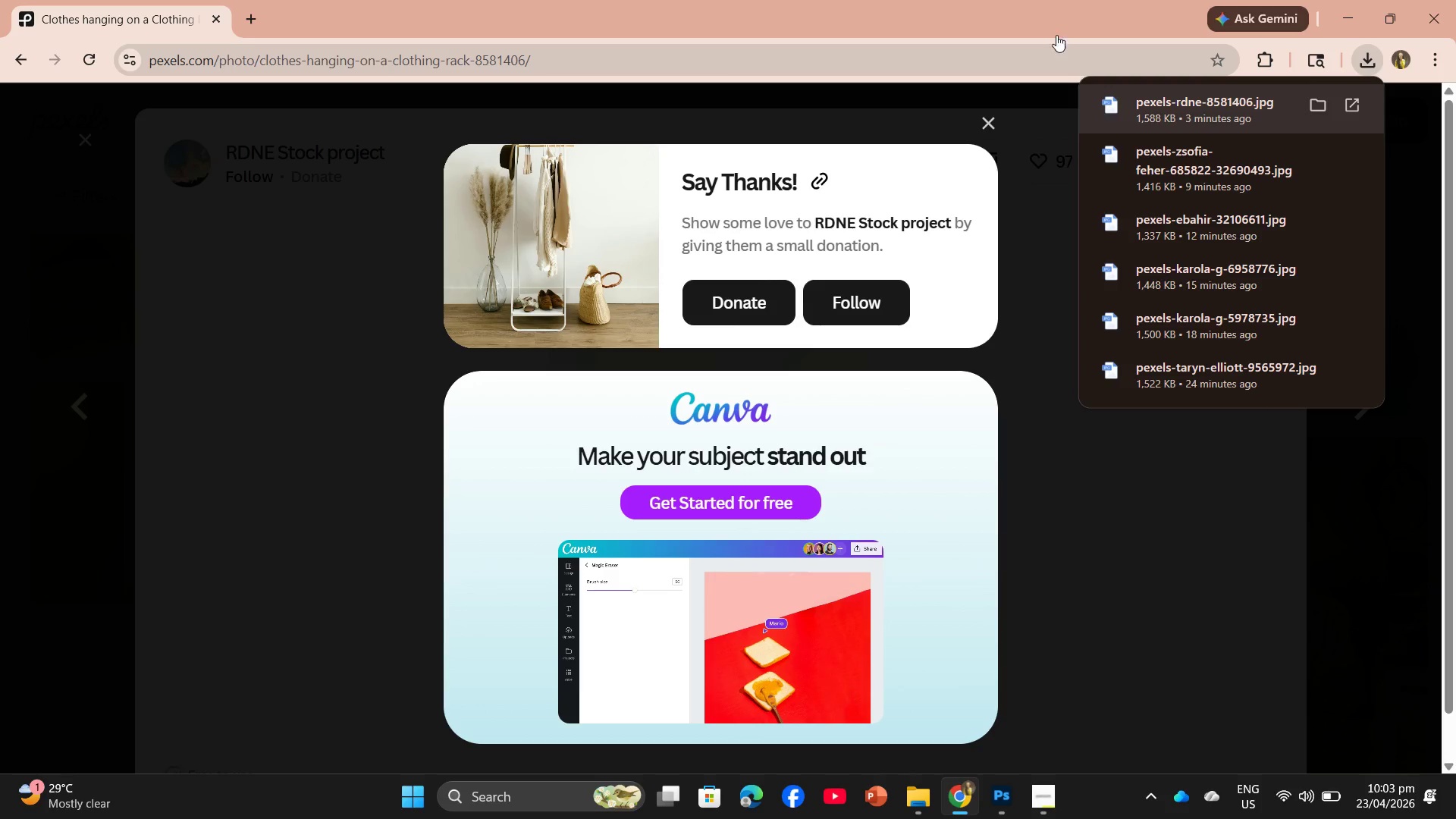 
left_click([991, 123])
 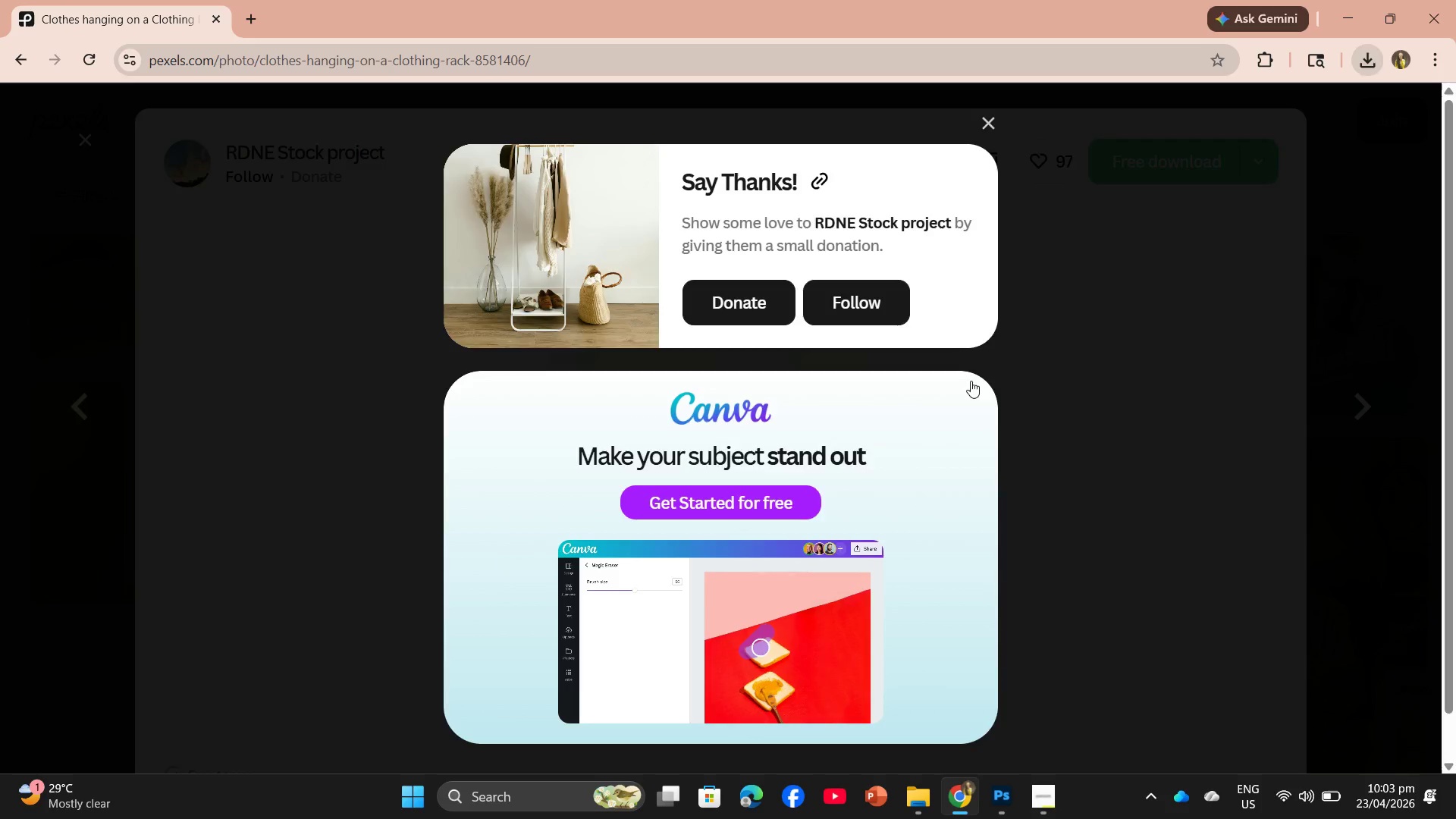 
scroll: coordinate [962, 435], scroll_direction: down, amount: 16.0
 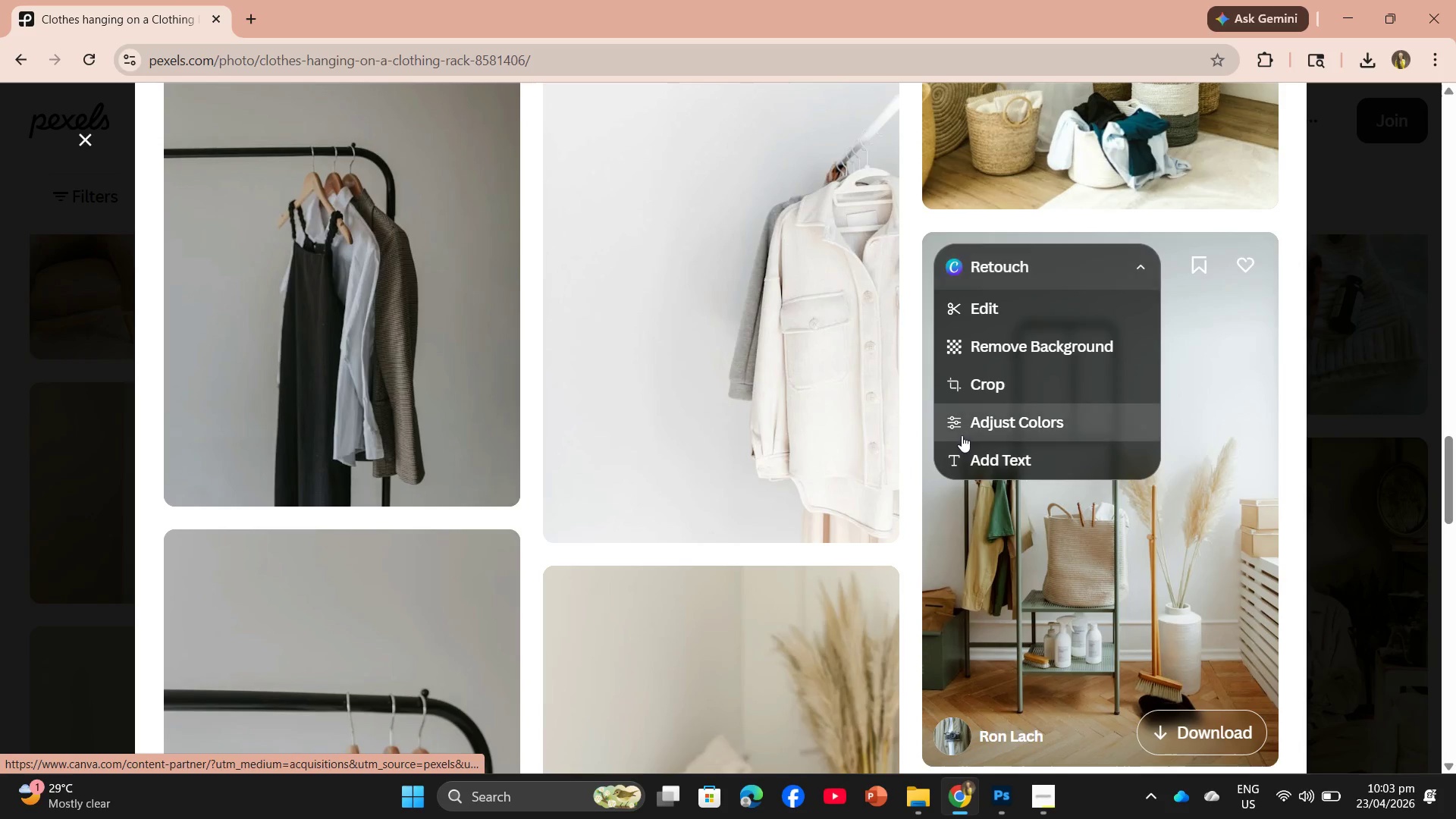 
scroll: coordinate [959, 431], scroll_direction: up, amount: 2.0
 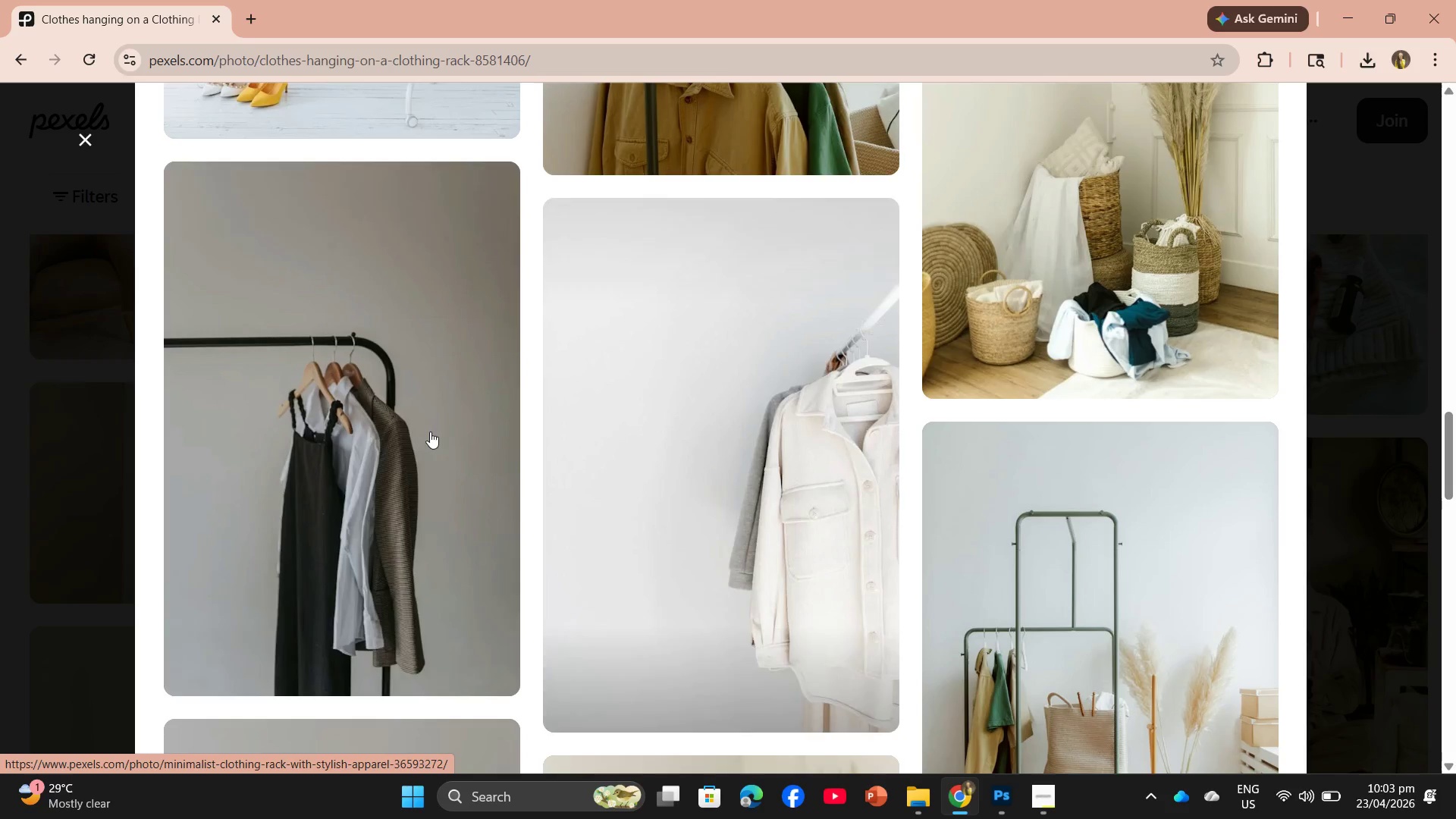 
left_click([430, 431])
 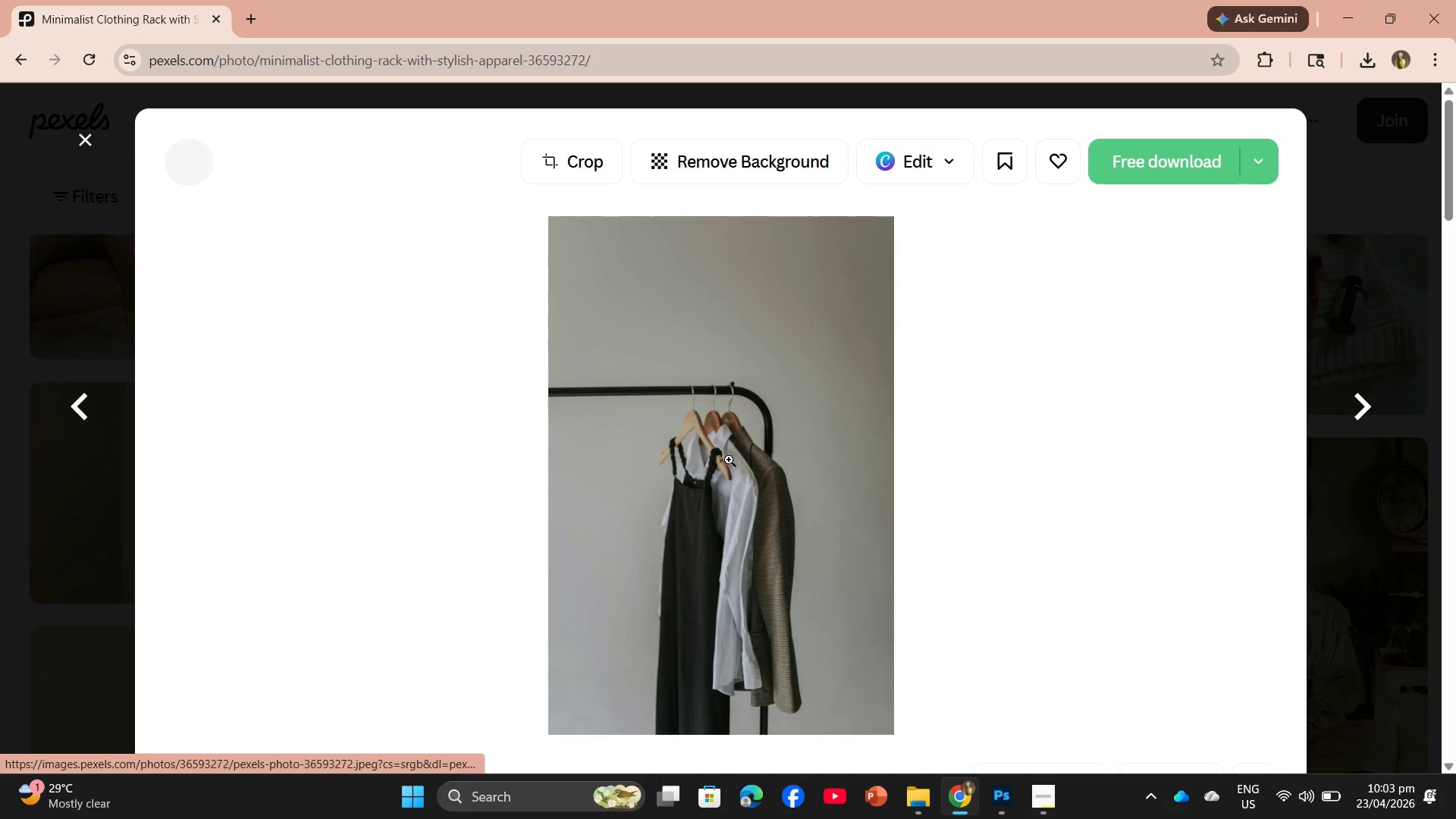 
scroll: coordinate [956, 535], scroll_direction: down, amount: 27.0
 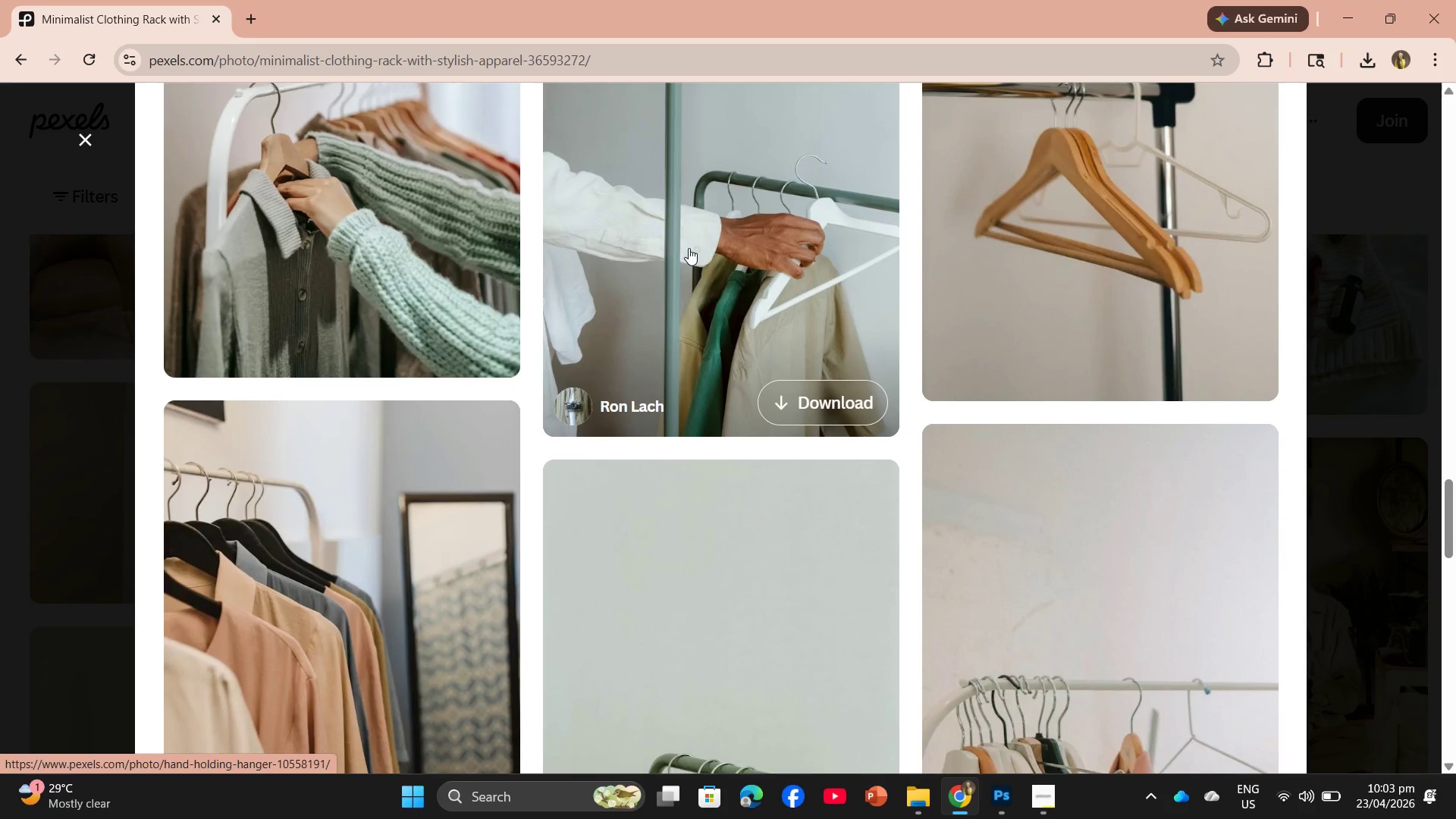 
left_click([689, 248])
 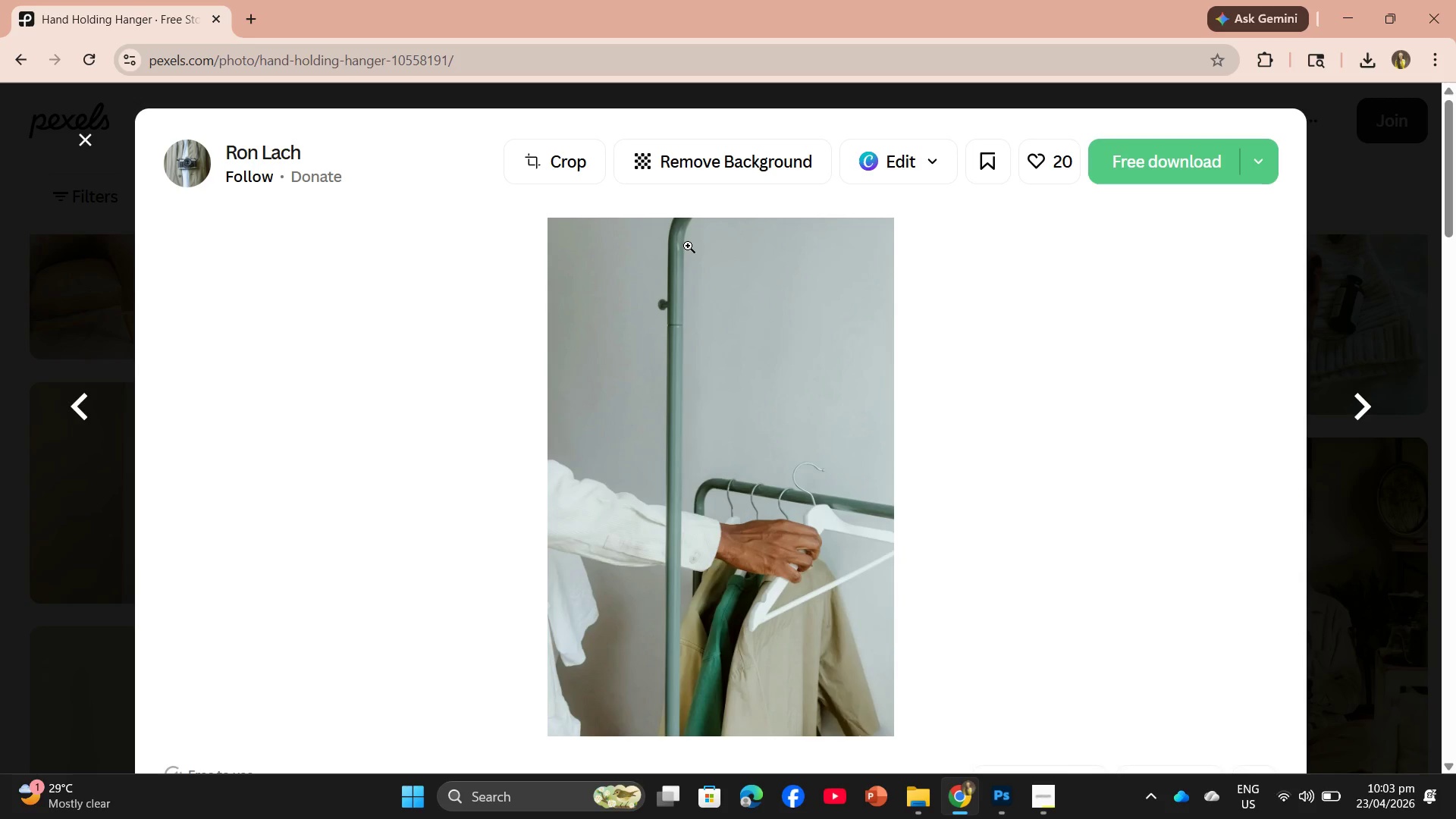 
wait(27.78)
 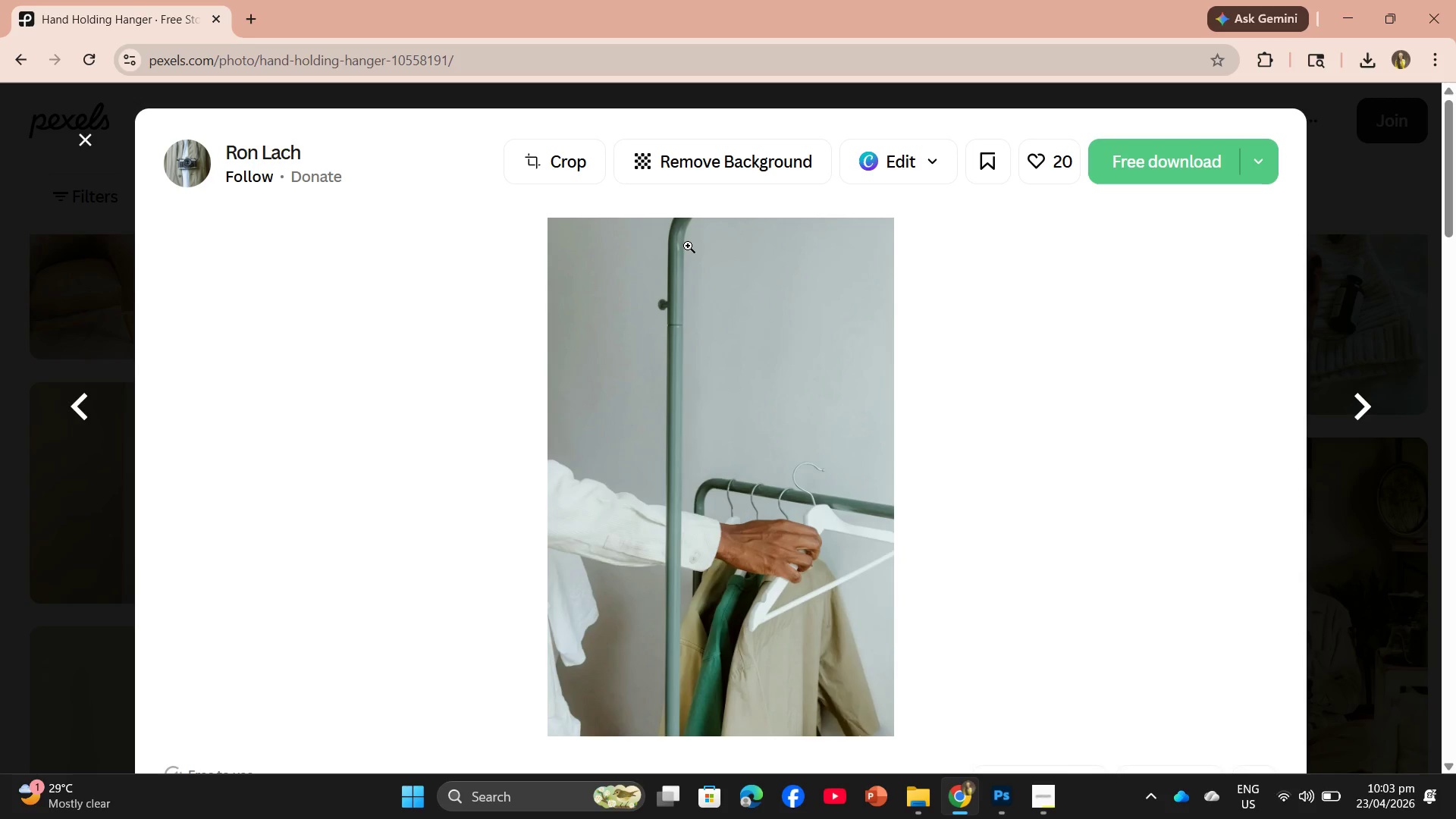 
left_click([1287, 792])
 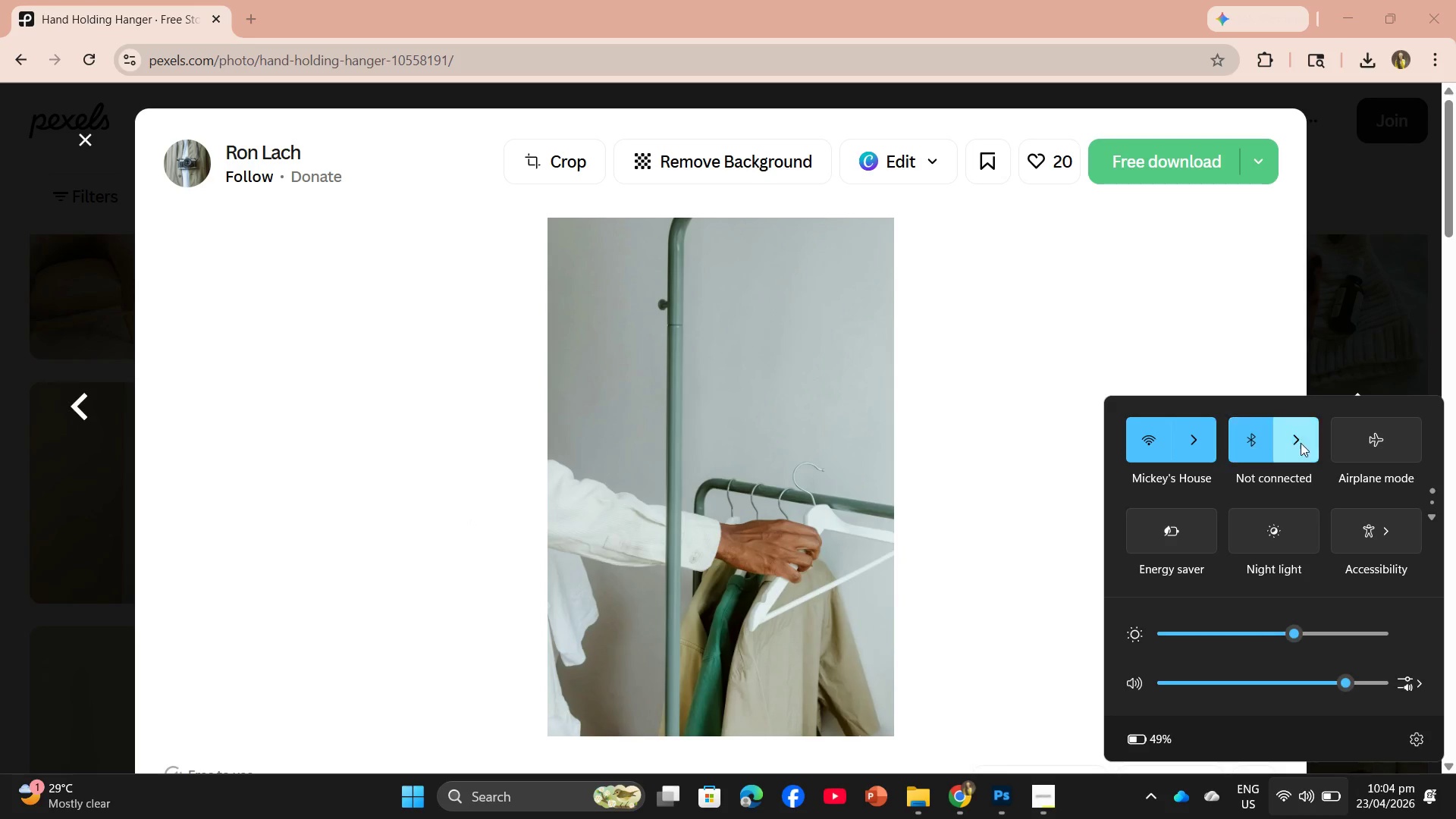 
left_click([1360, 331])
 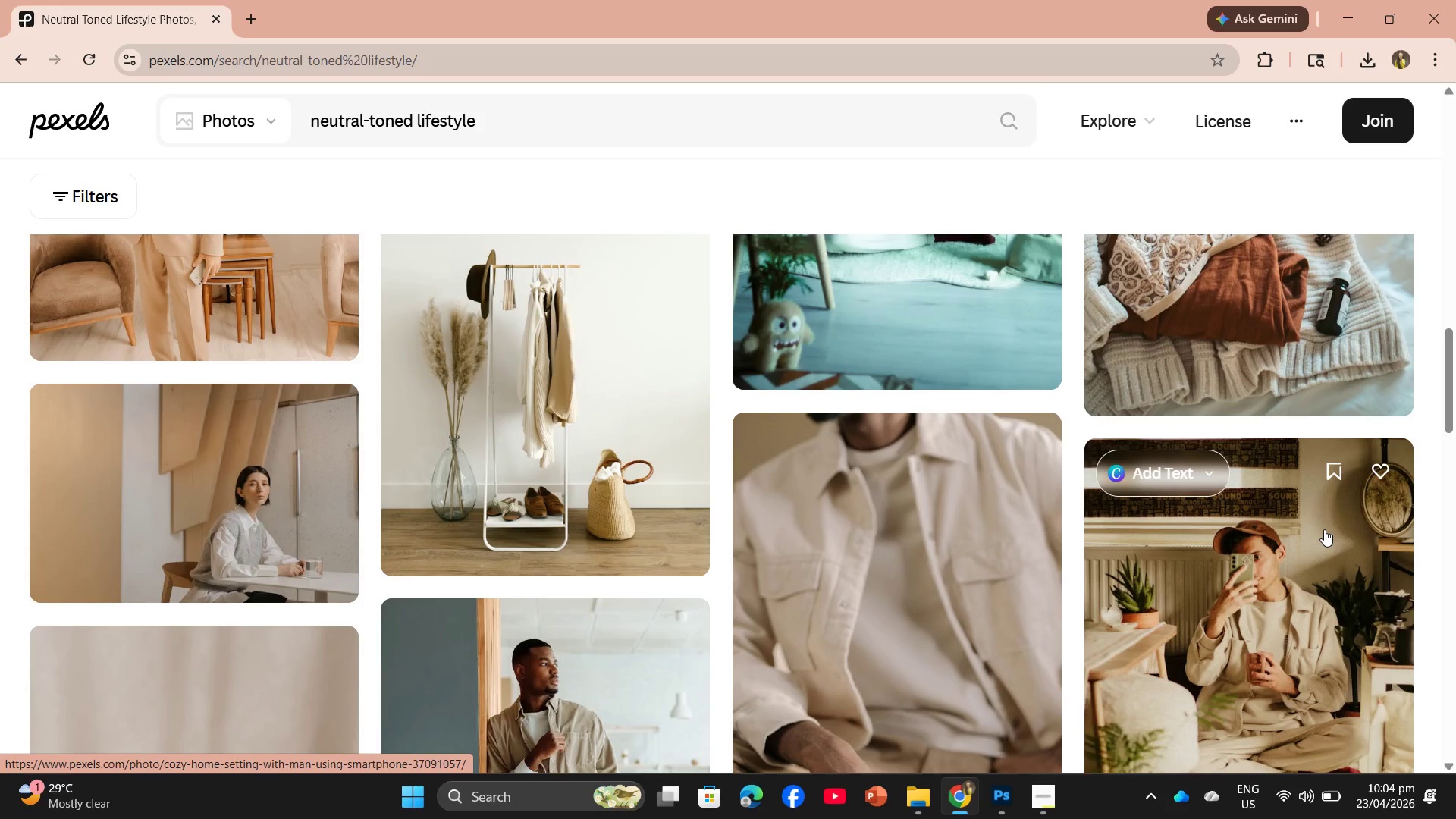 
wait(23.3)
 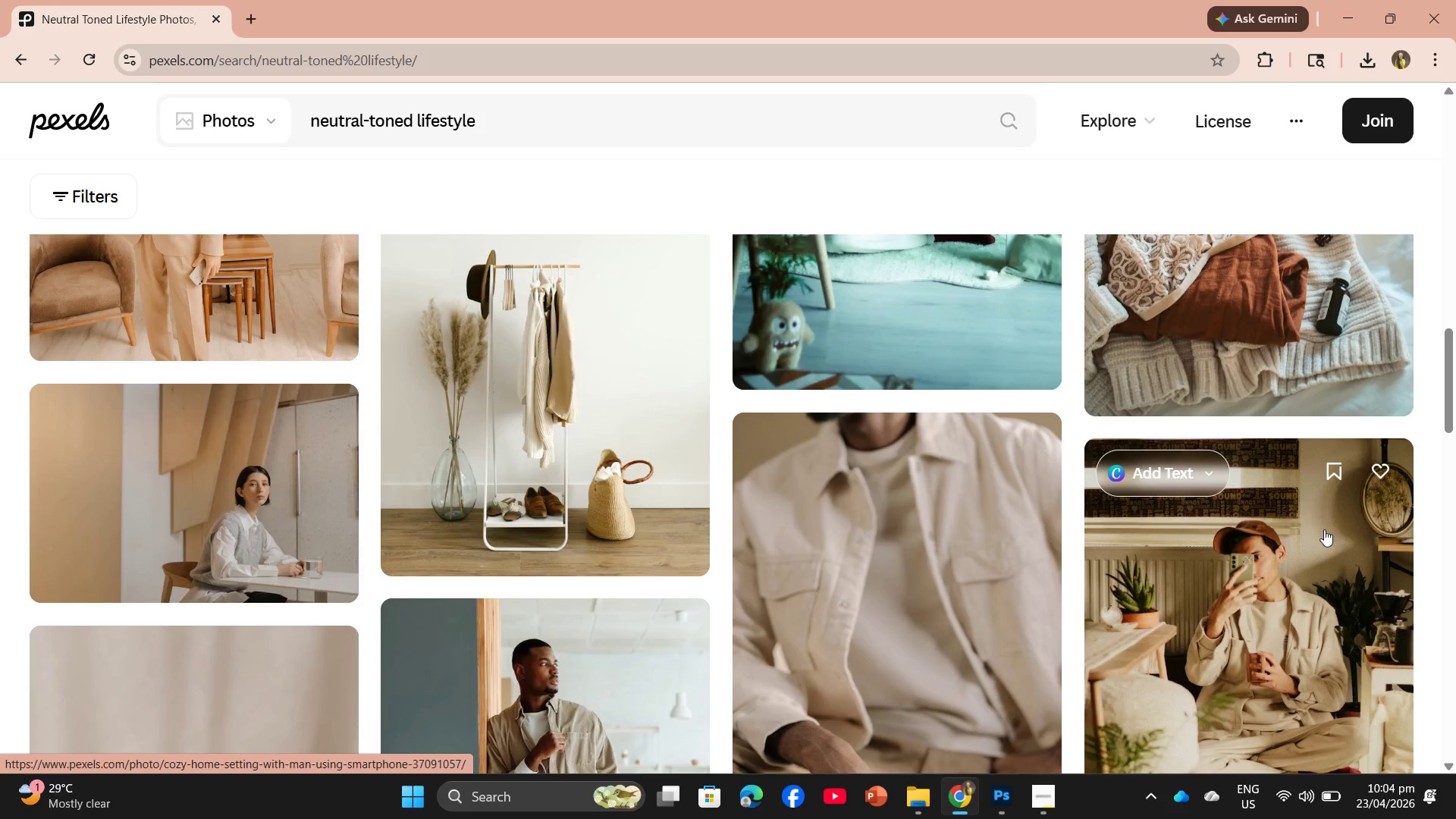 
scroll: coordinate [795, 578], scroll_direction: down, amount: 11.0
 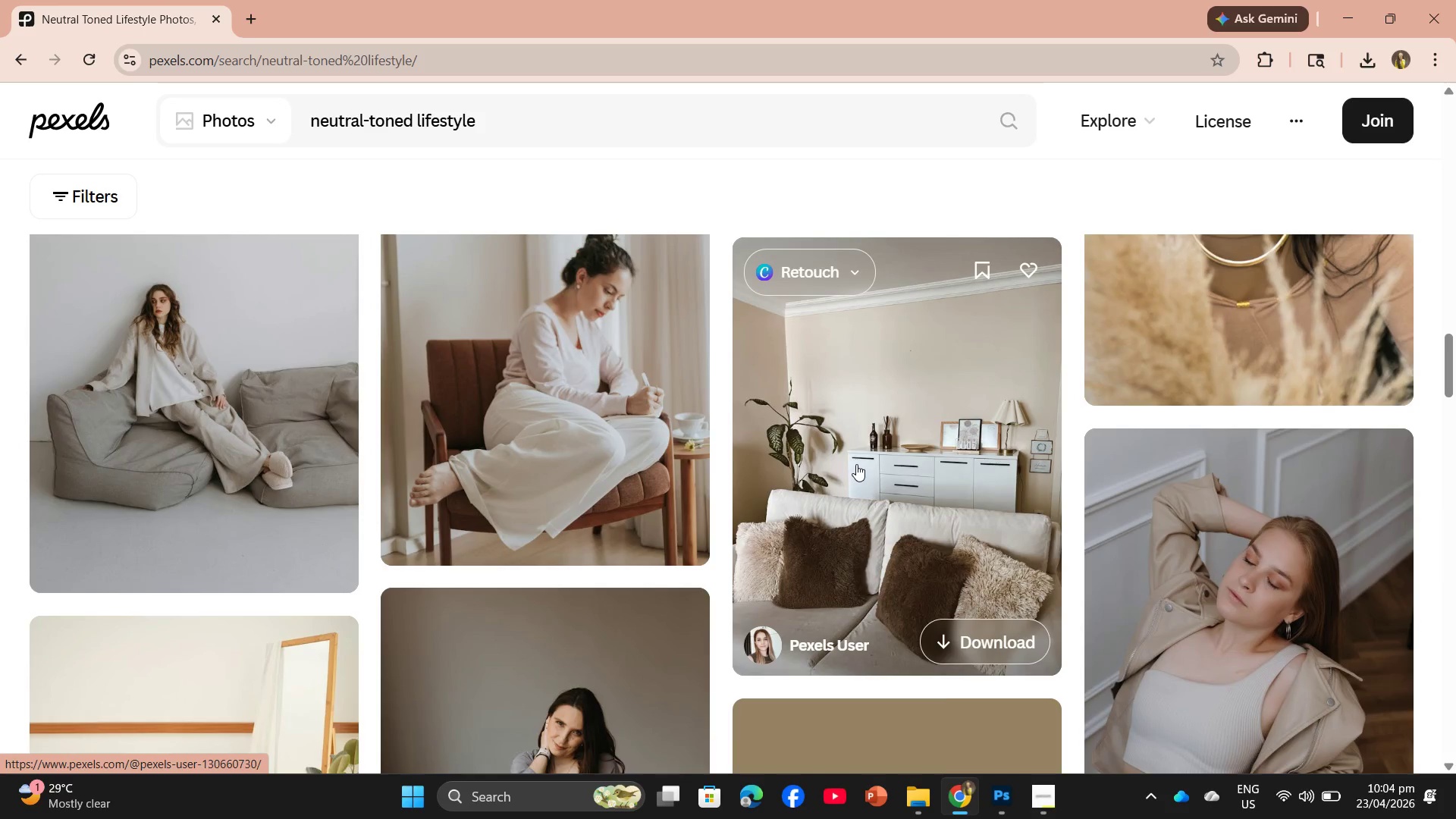 
left_click([856, 464])
 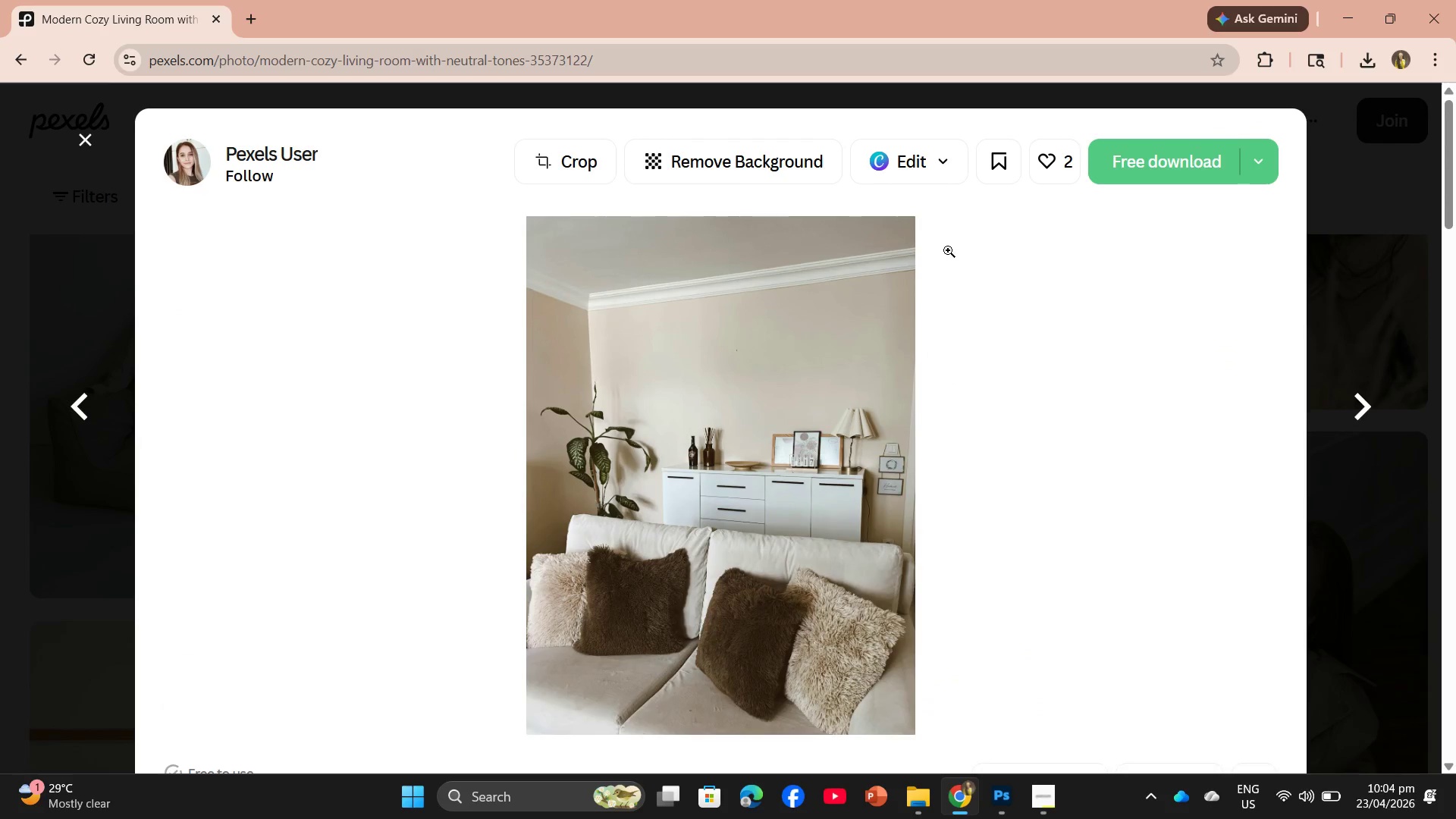 
left_click([1211, 149])
 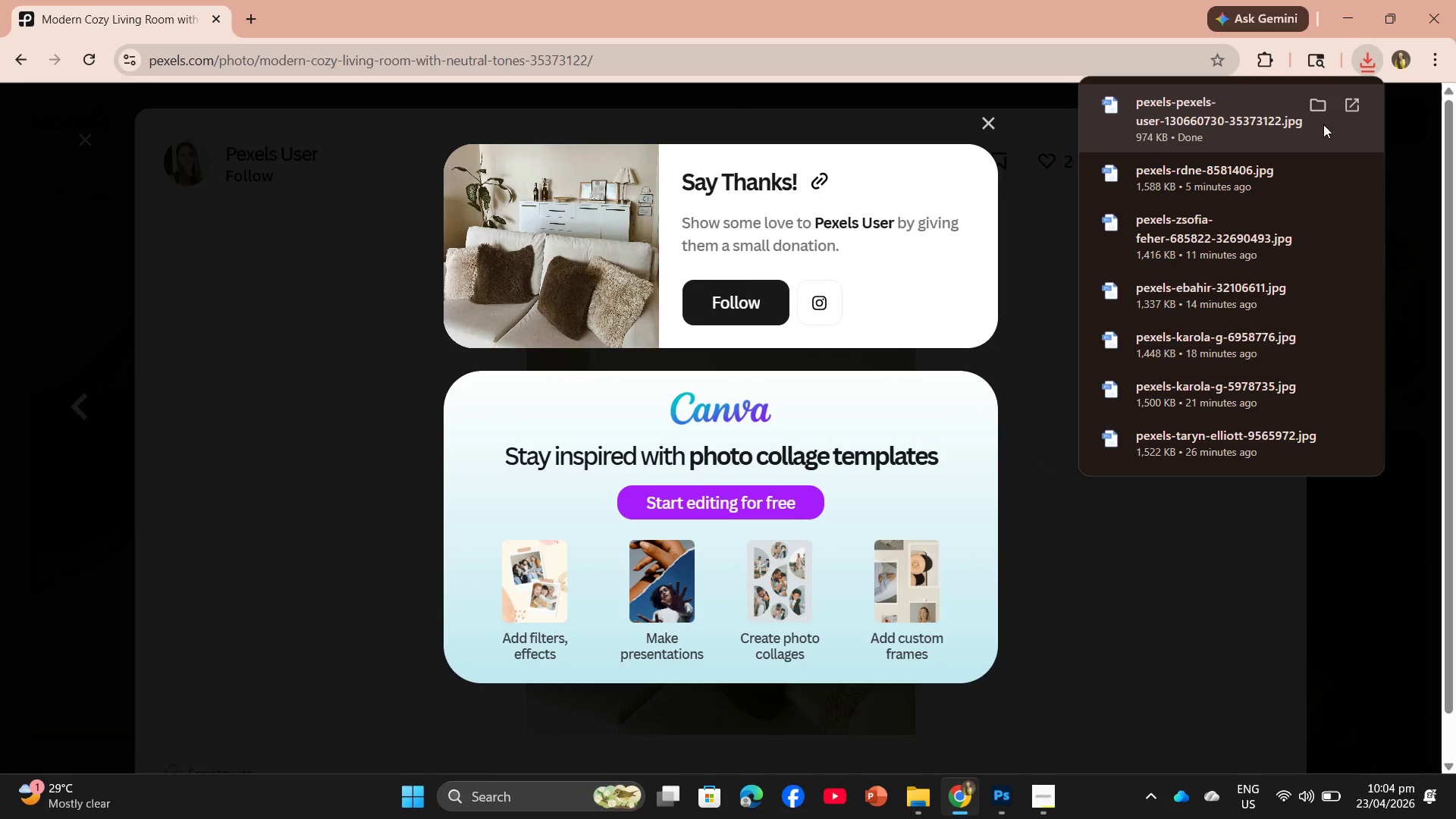 
left_click_drag(start_coordinate=[1231, 116], to_coordinate=[633, 519])
 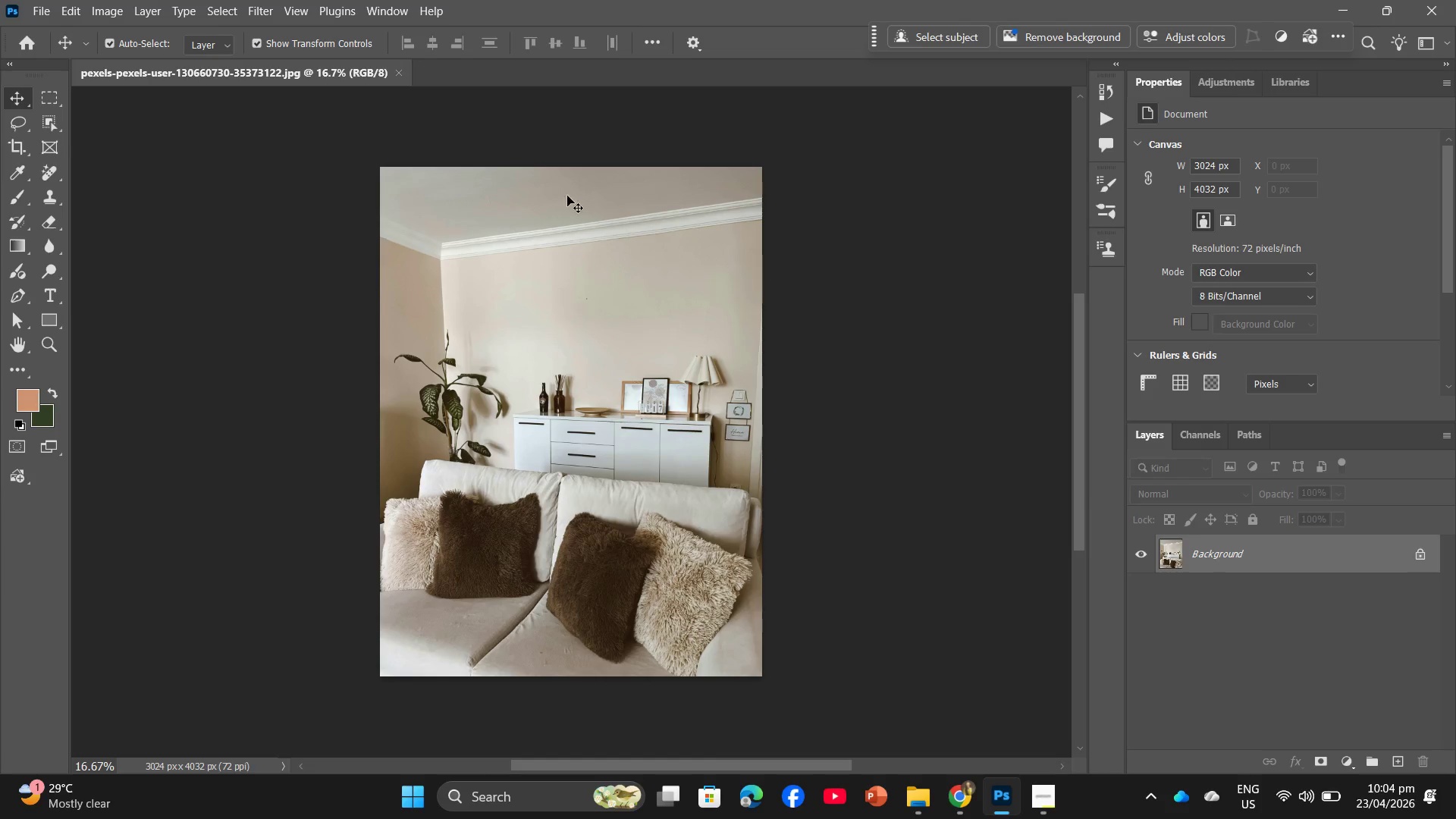 
wait(17.83)
 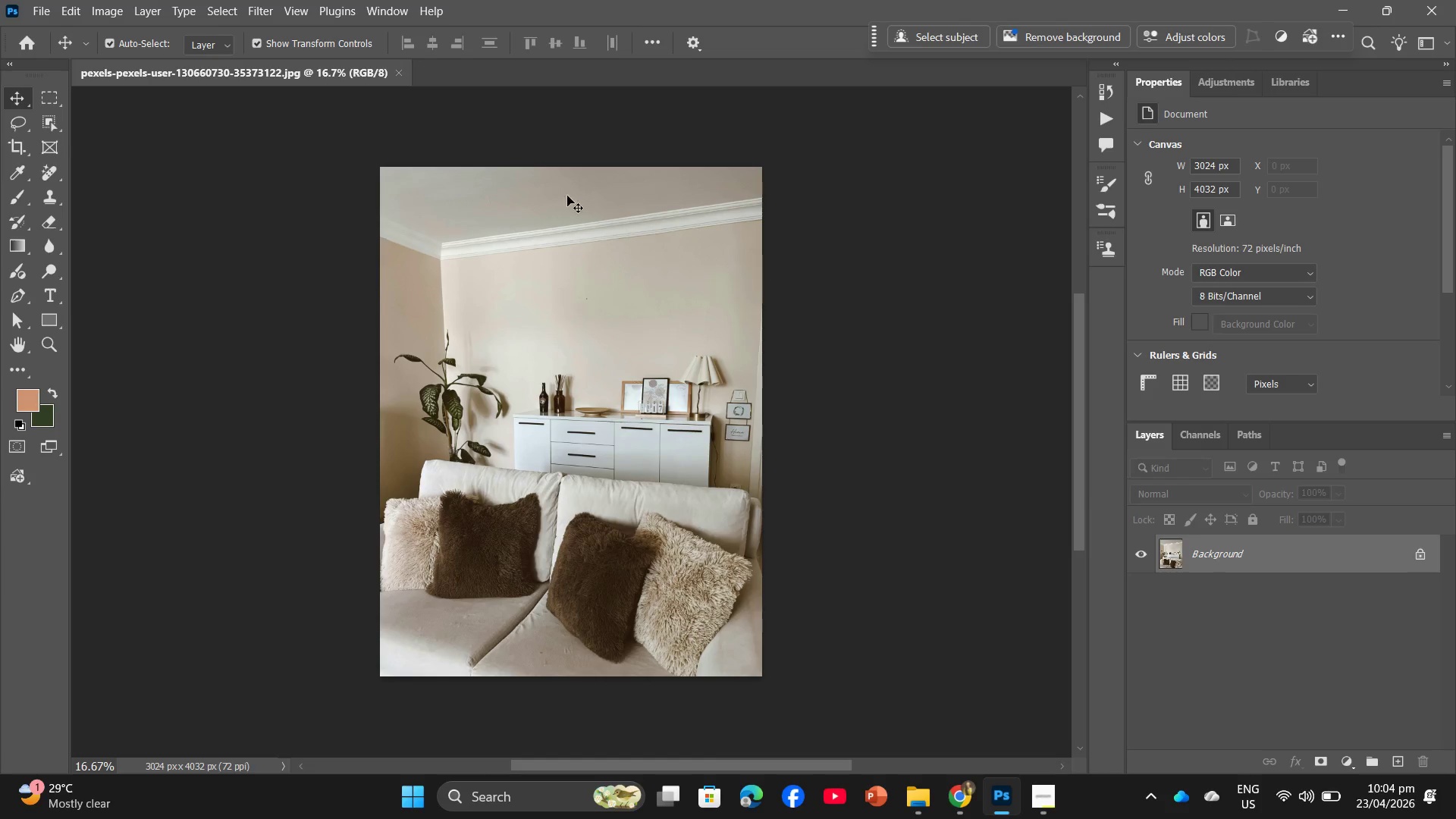 
left_click([1220, 40])
 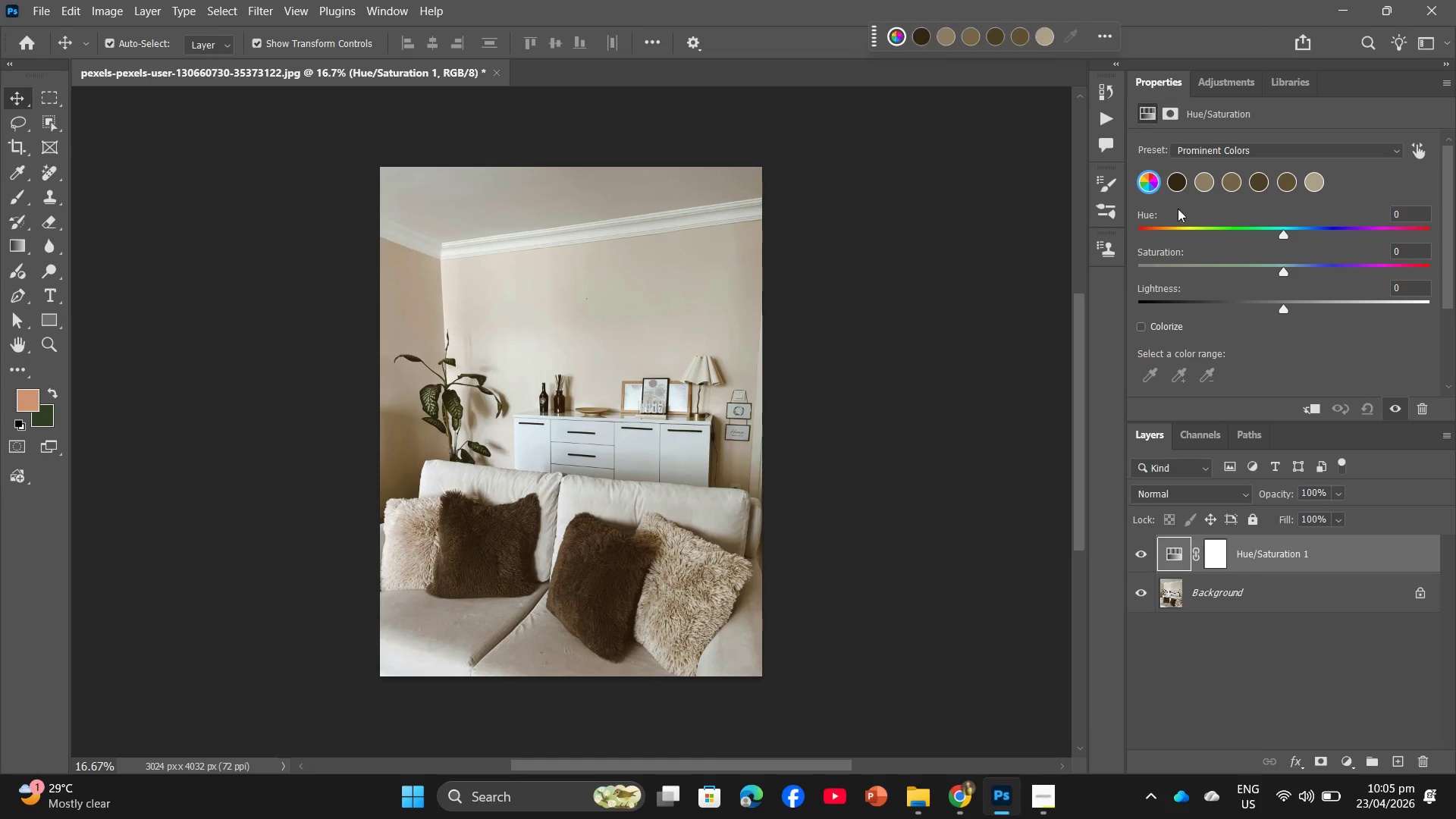 
wait(7.78)
 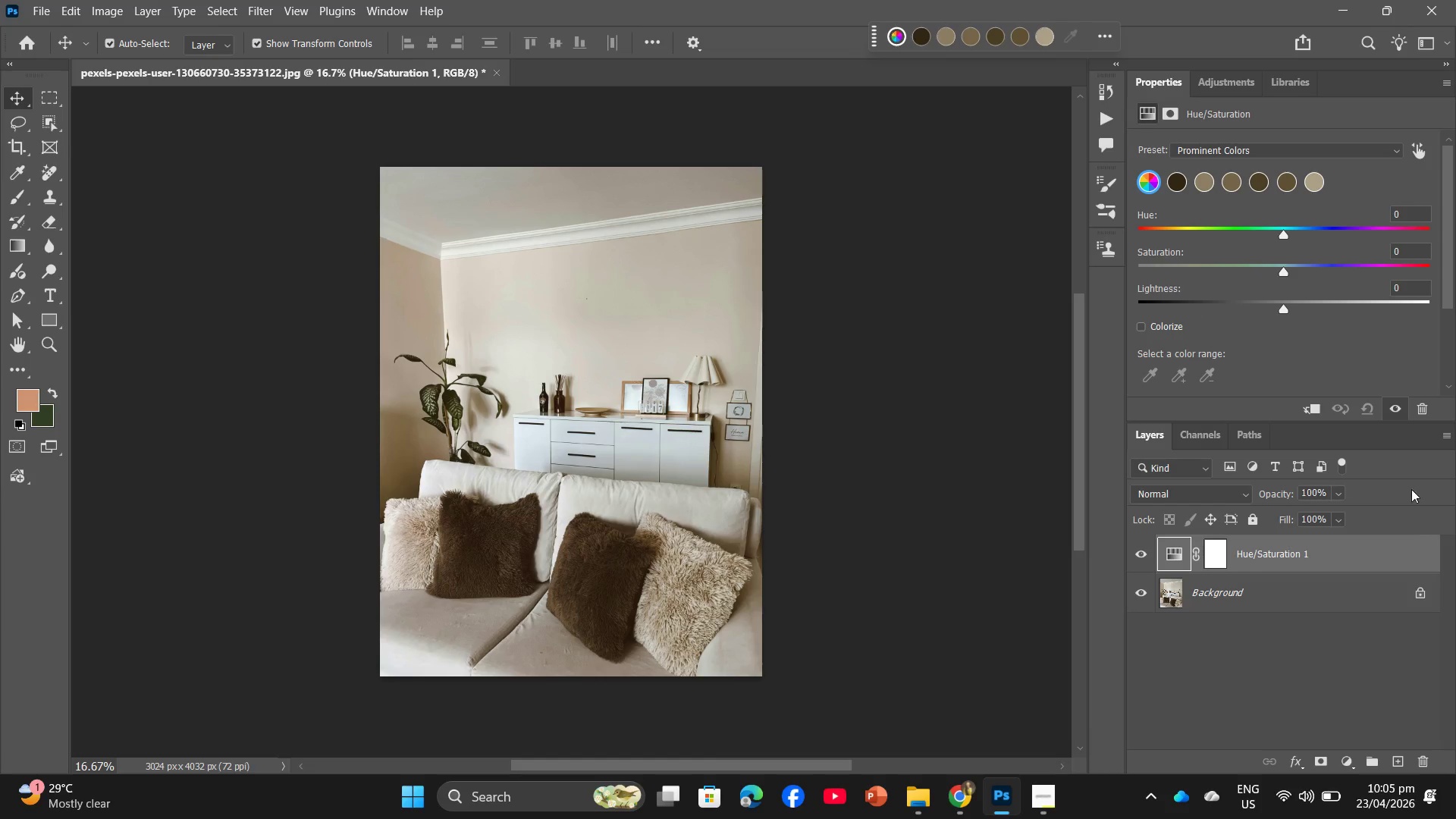 
left_click([1320, 171])
 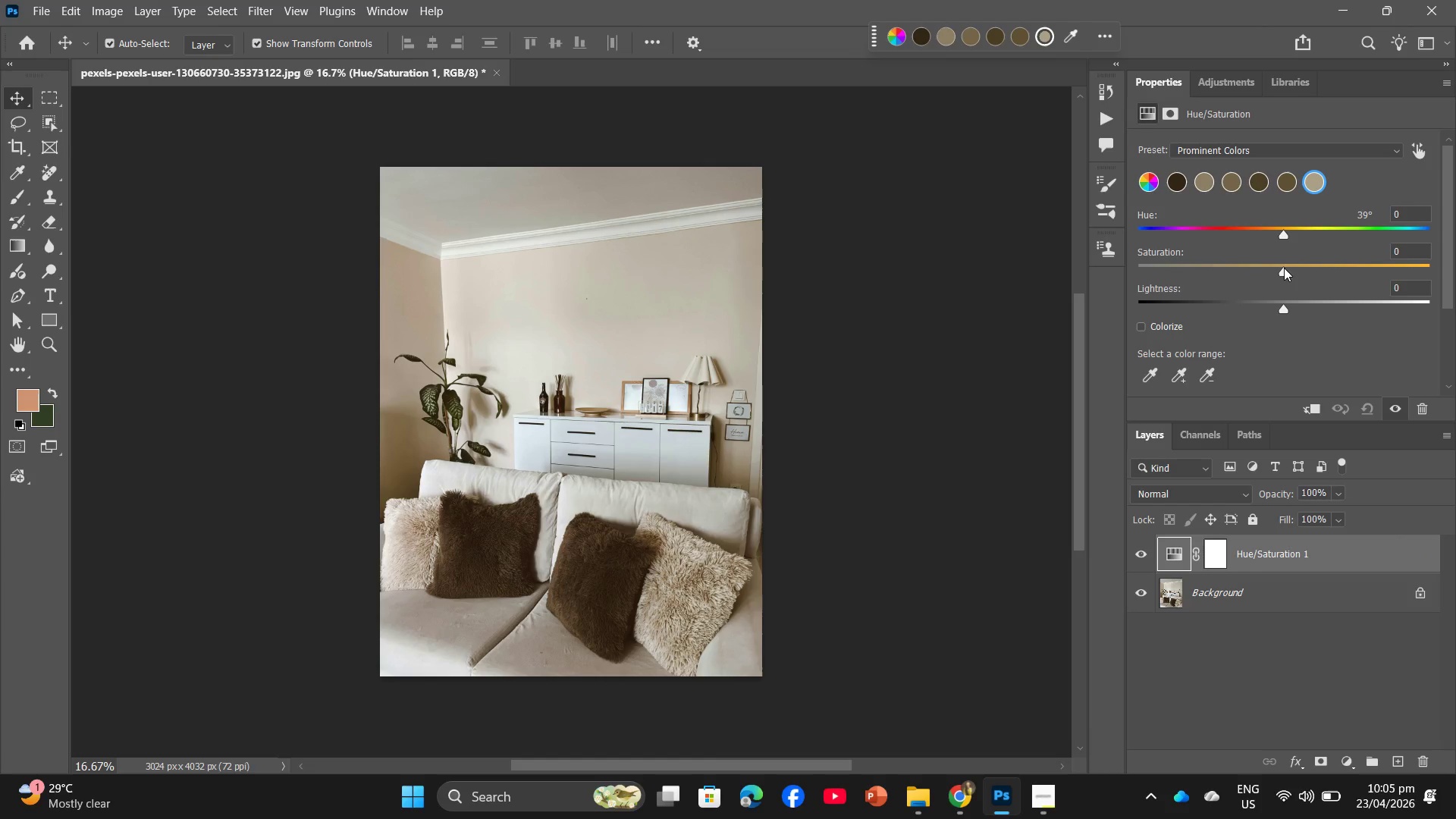 
left_click_drag(start_coordinate=[1282, 271], to_coordinate=[1216, 270])
 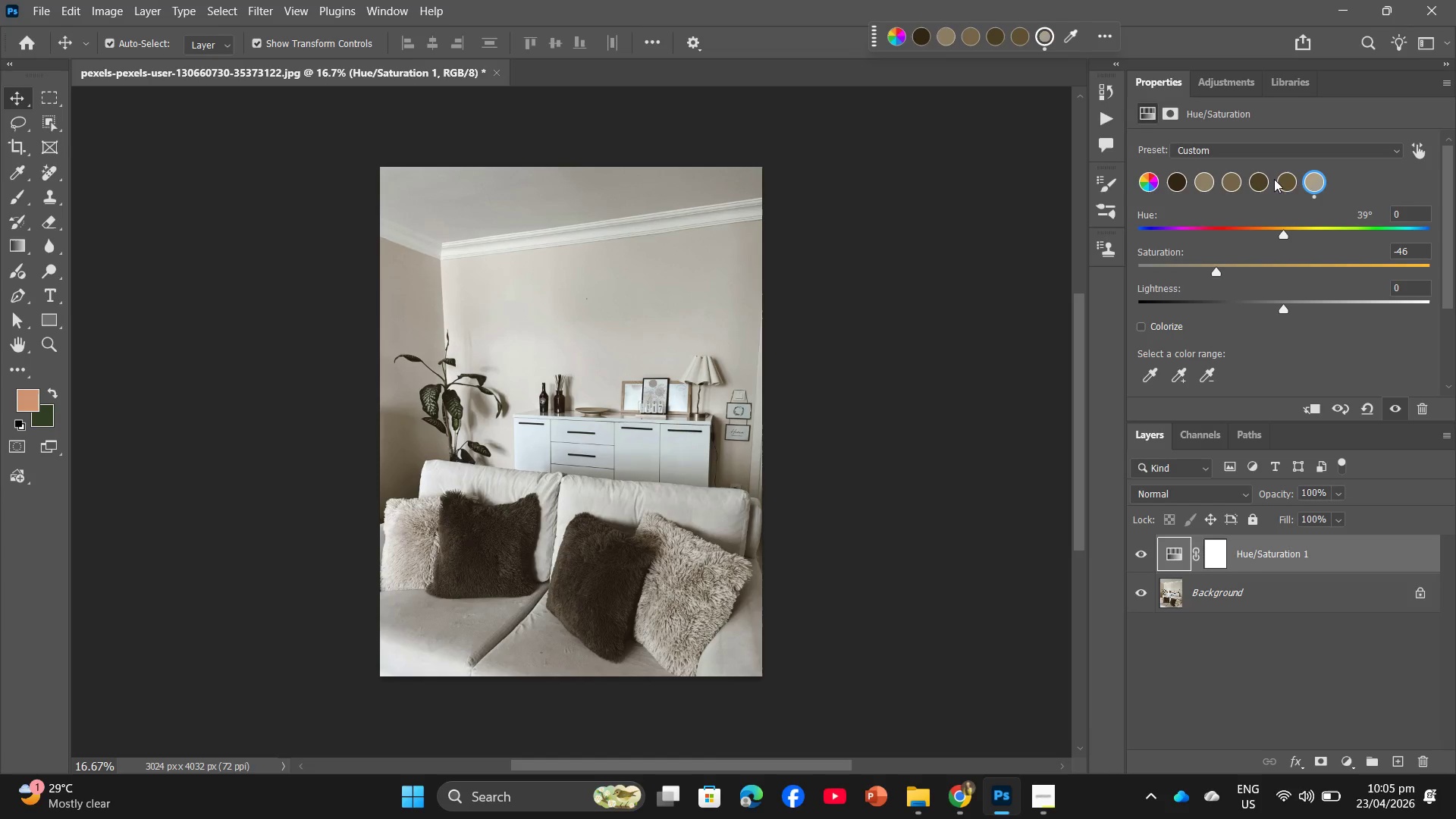 
left_click([1289, 180])
 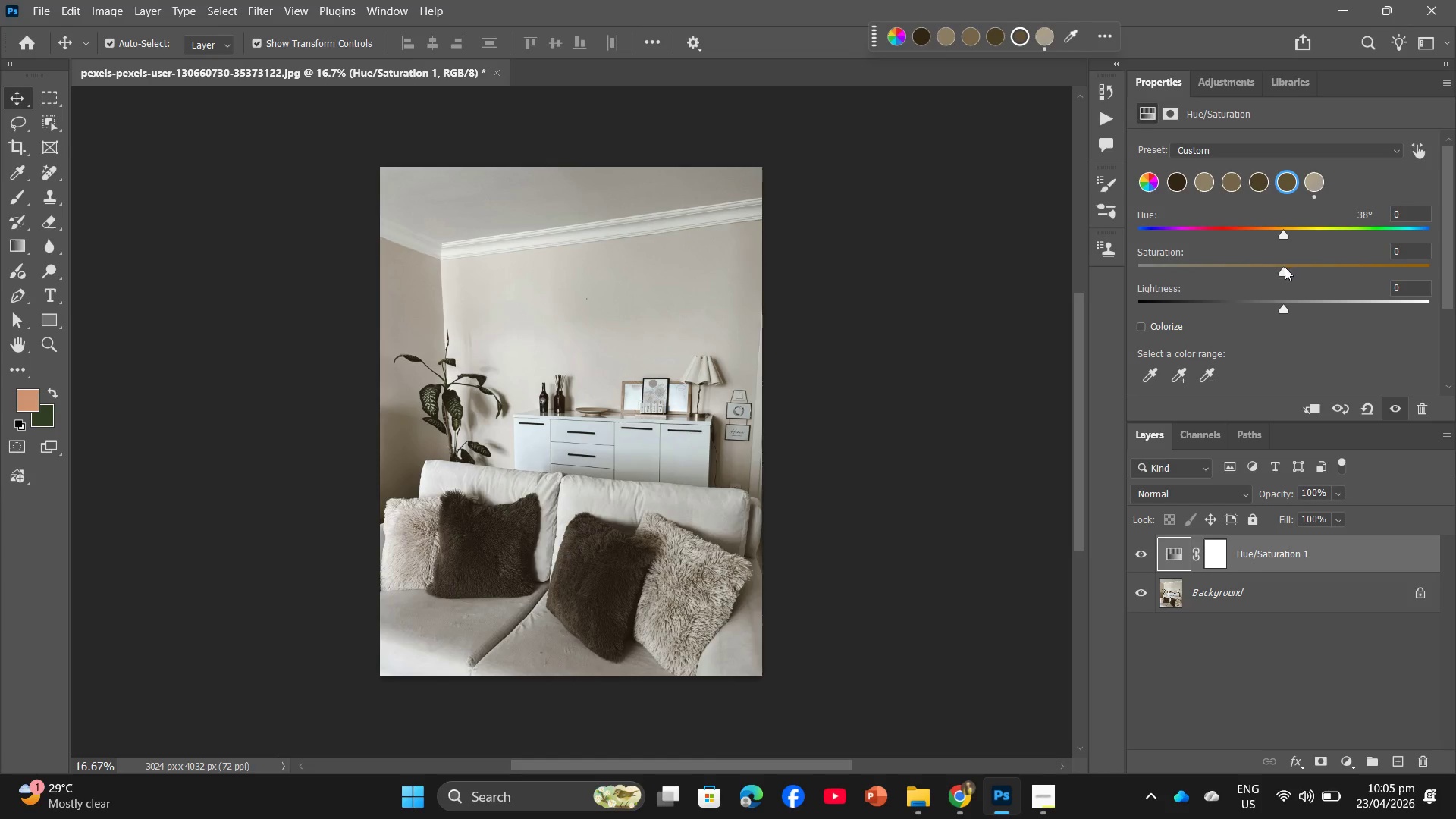 
left_click_drag(start_coordinate=[1285, 271], to_coordinate=[1281, 262])
 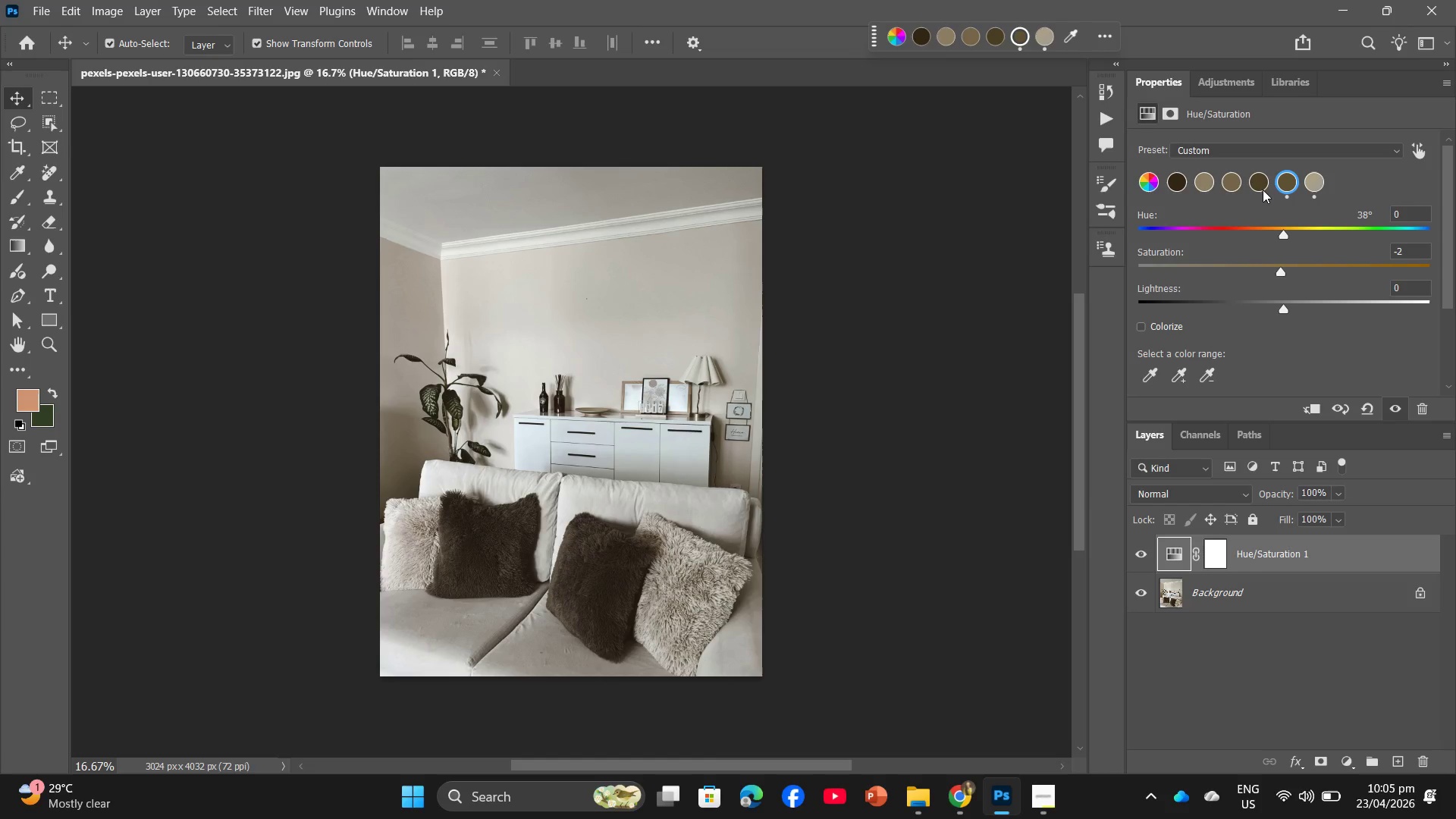 
left_click([1263, 190])
 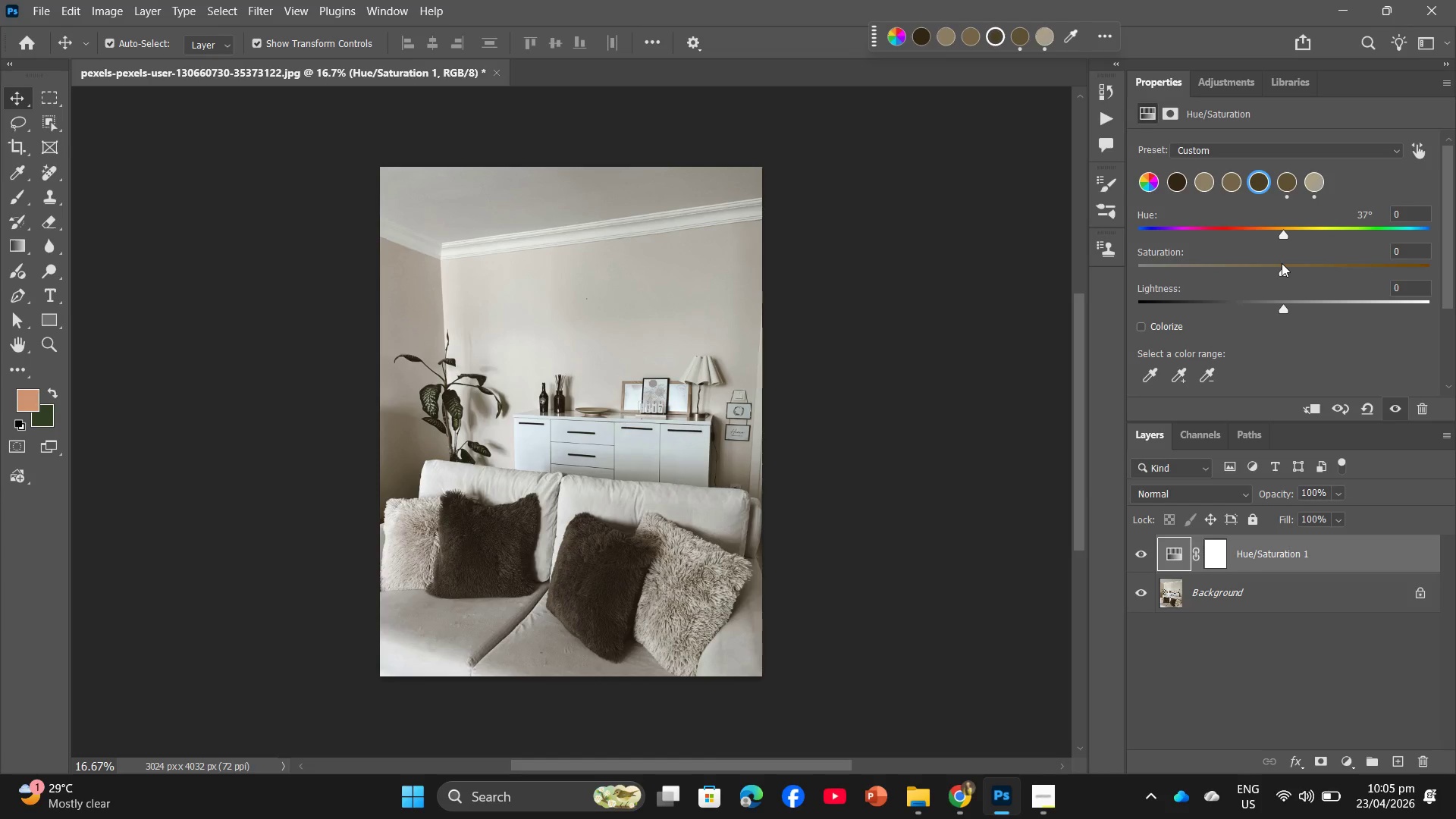 
left_click_drag(start_coordinate=[1282, 268], to_coordinate=[1283, 261])
 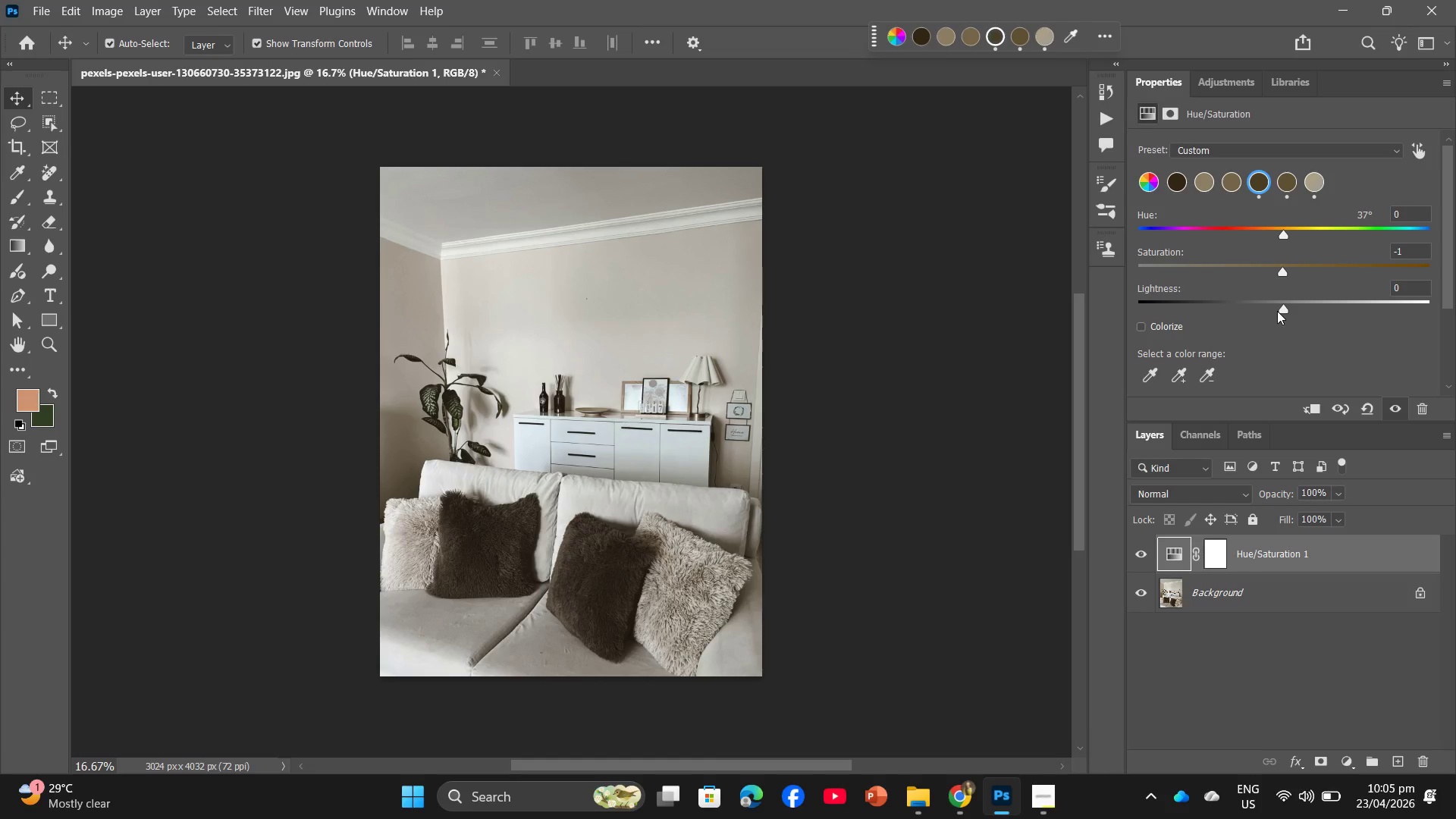 
left_click([1146, 326])
 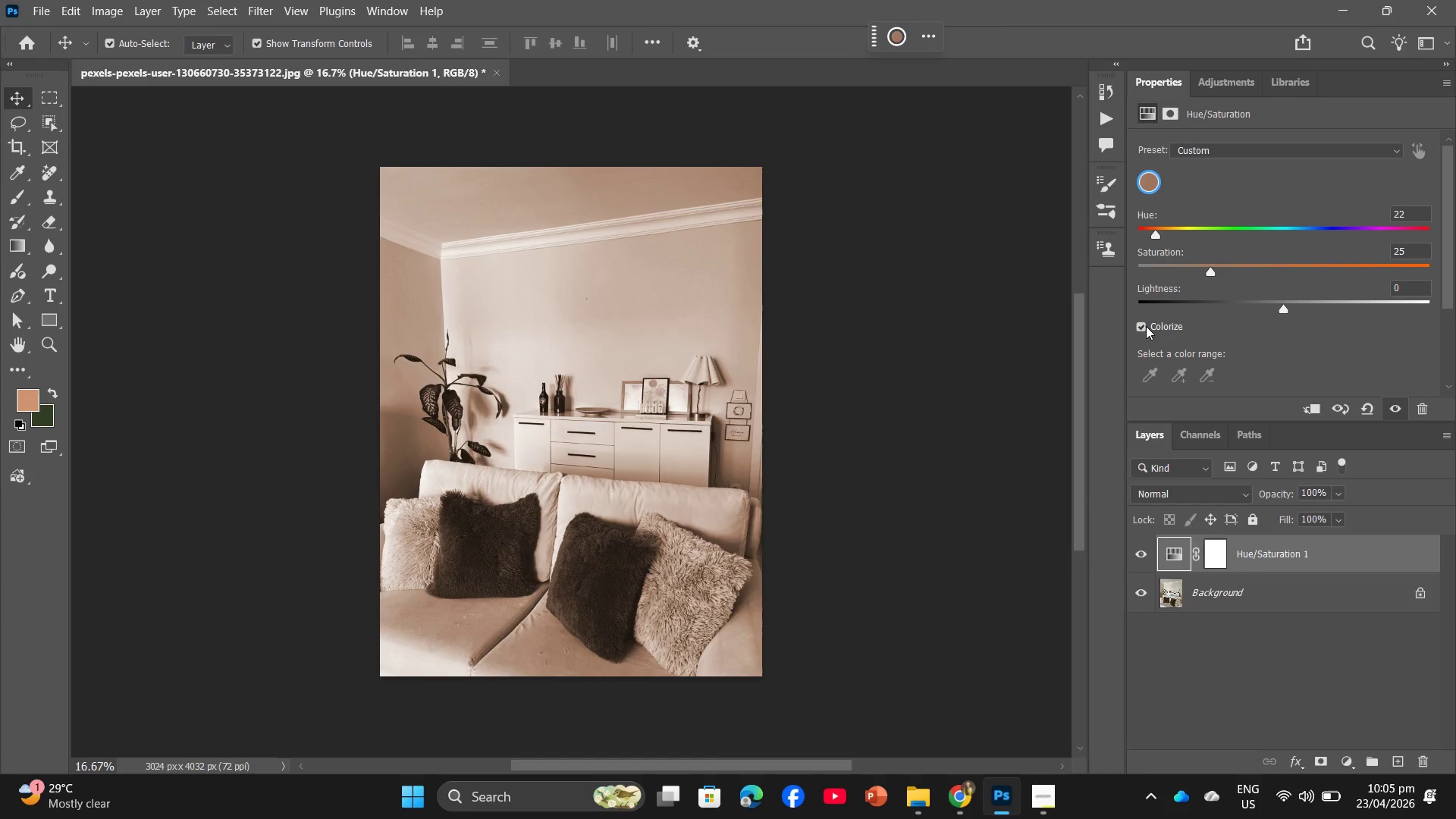 
left_click([1146, 326])
 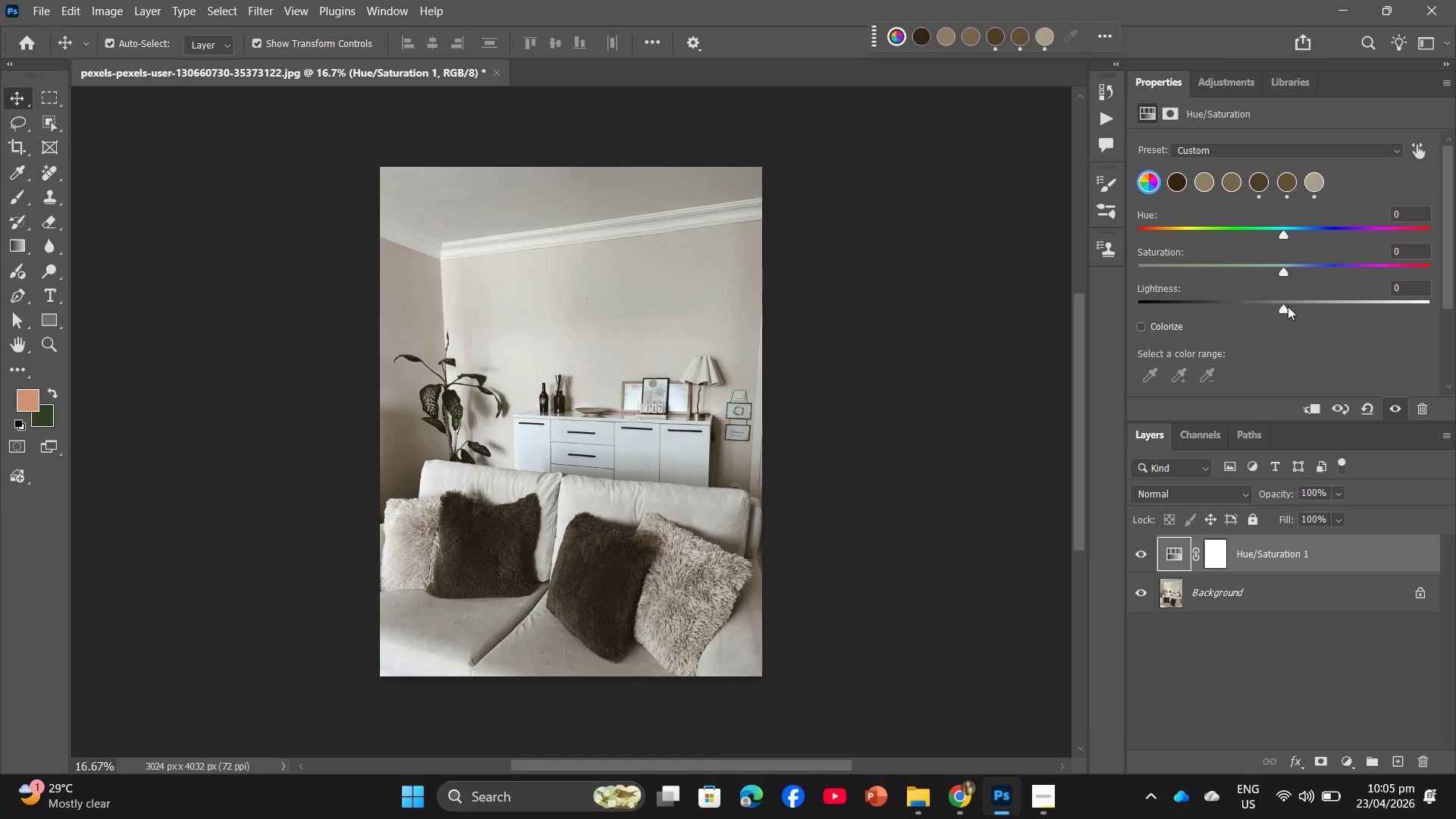 
left_click_drag(start_coordinate=[1282, 309], to_coordinate=[1288, 309])
 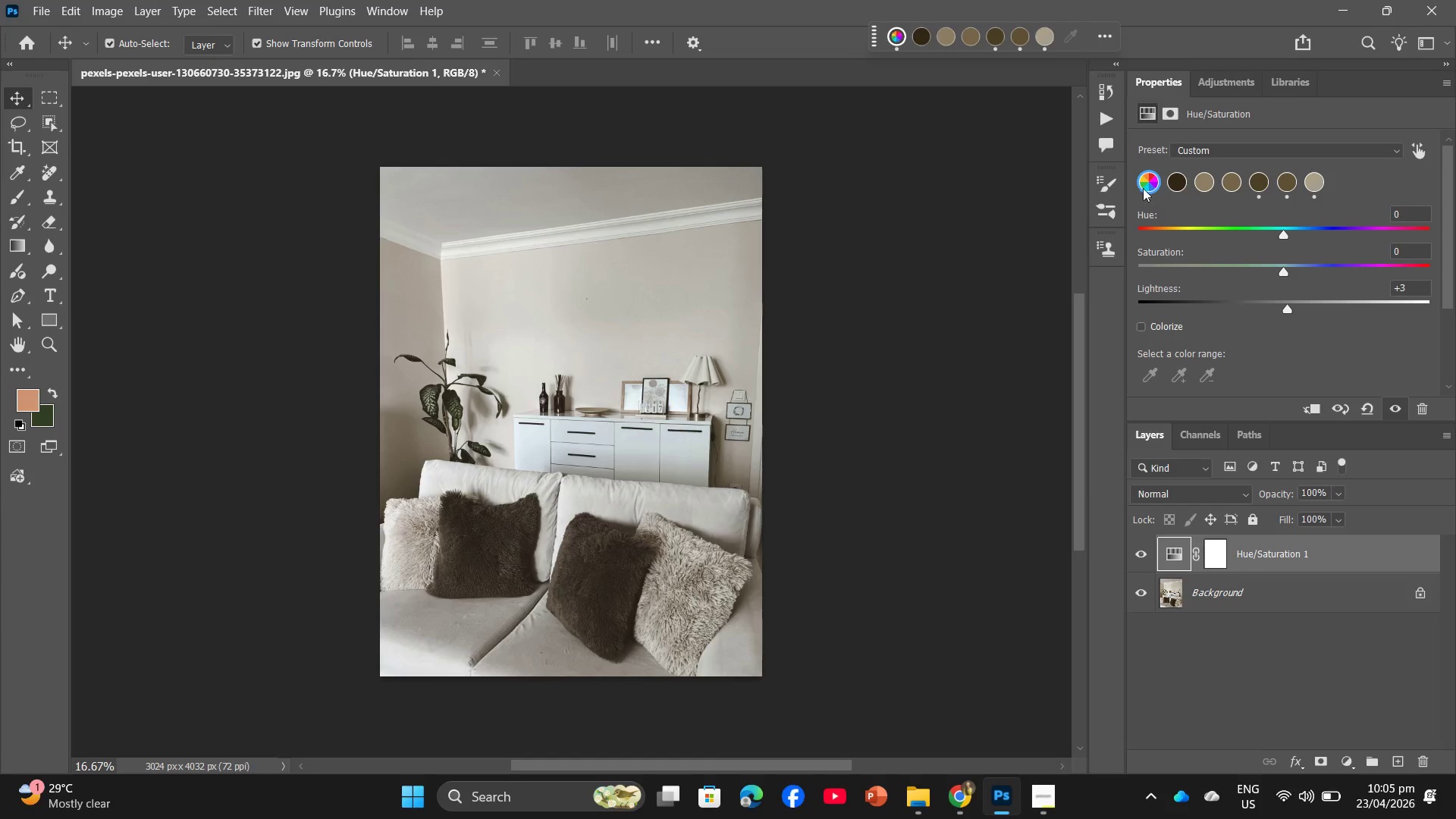 
left_click([1154, 187])
 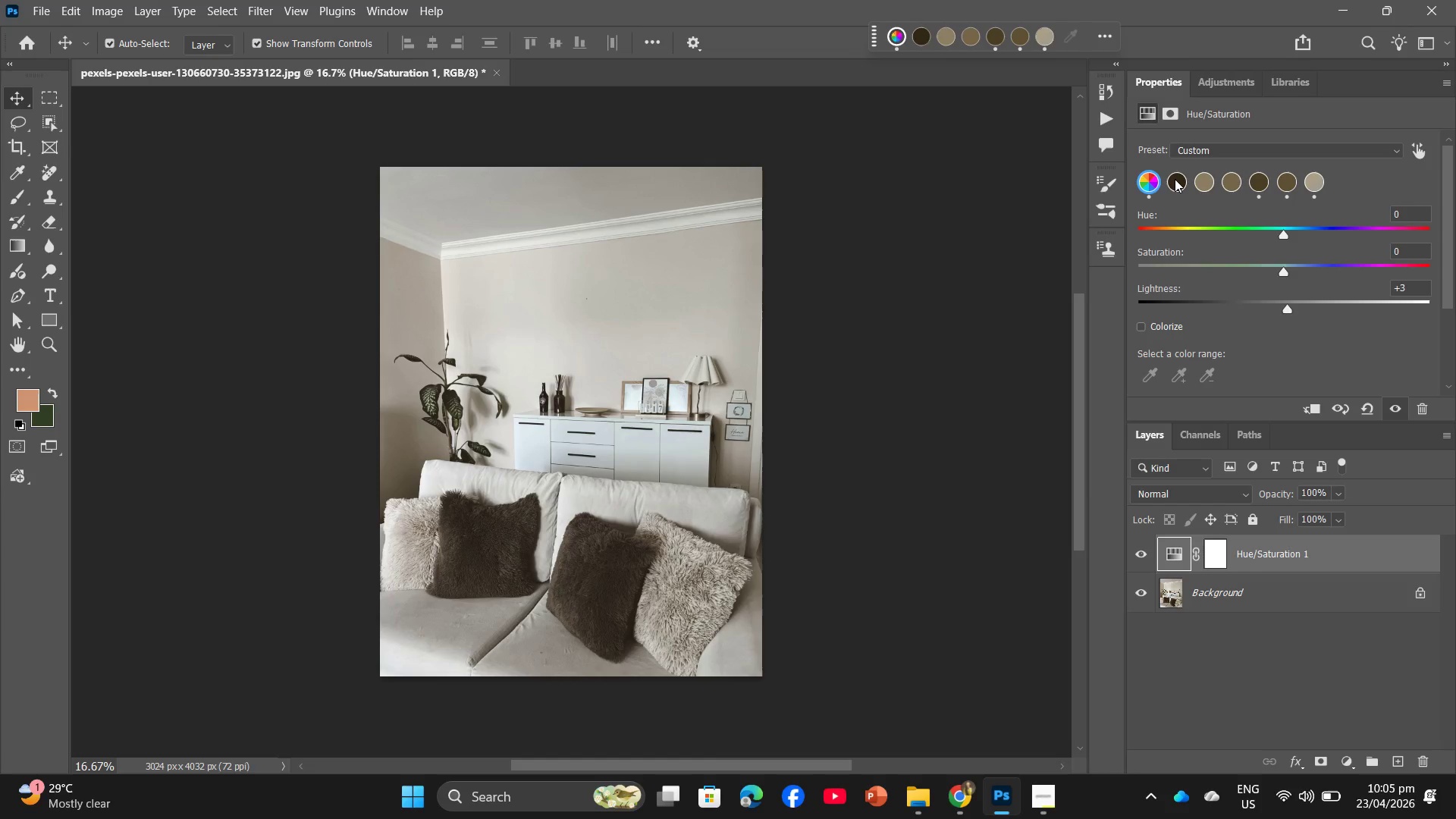 
left_click([1175, 179])
 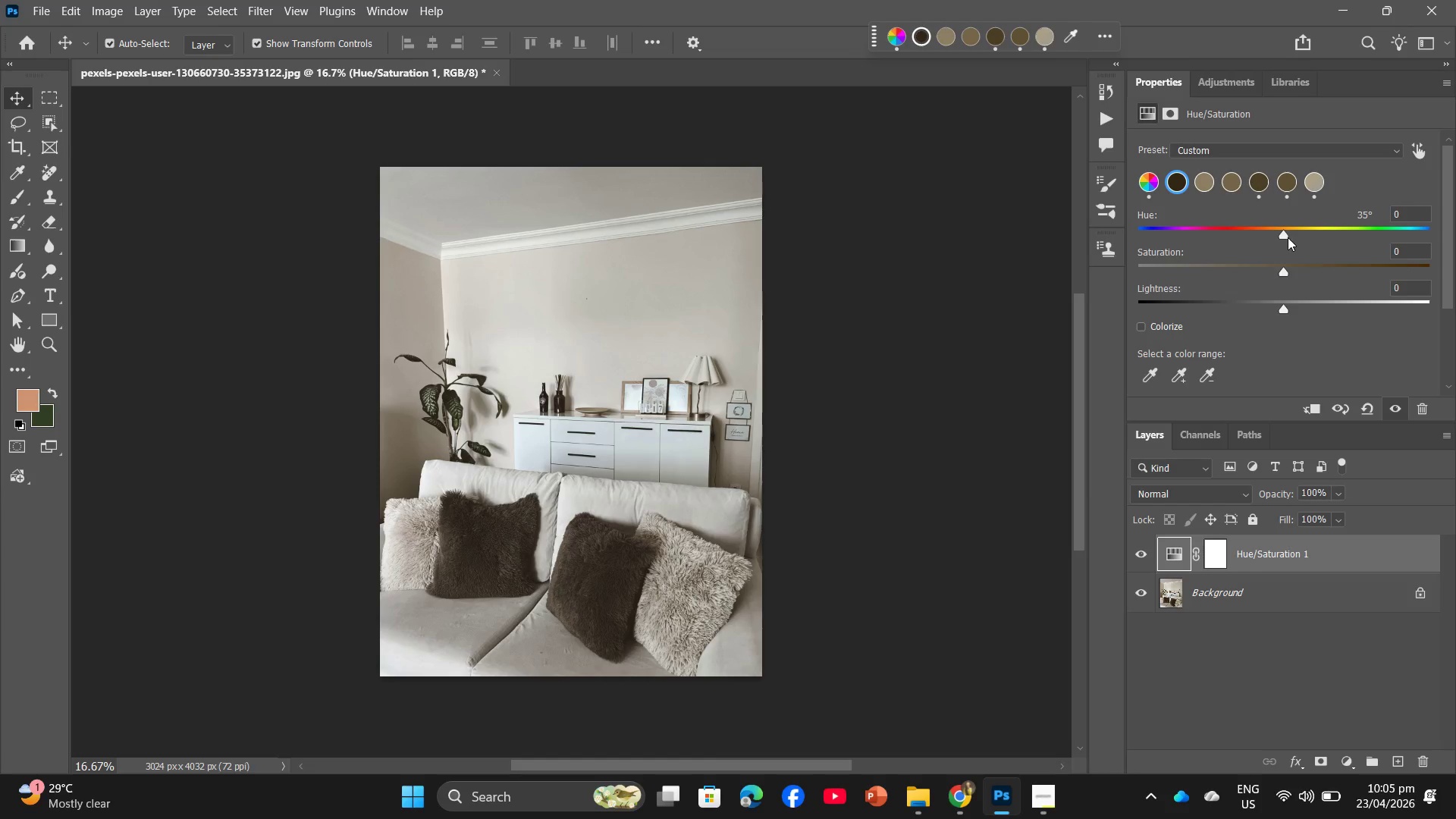 
left_click_drag(start_coordinate=[1282, 232], to_coordinate=[1266, 234])
 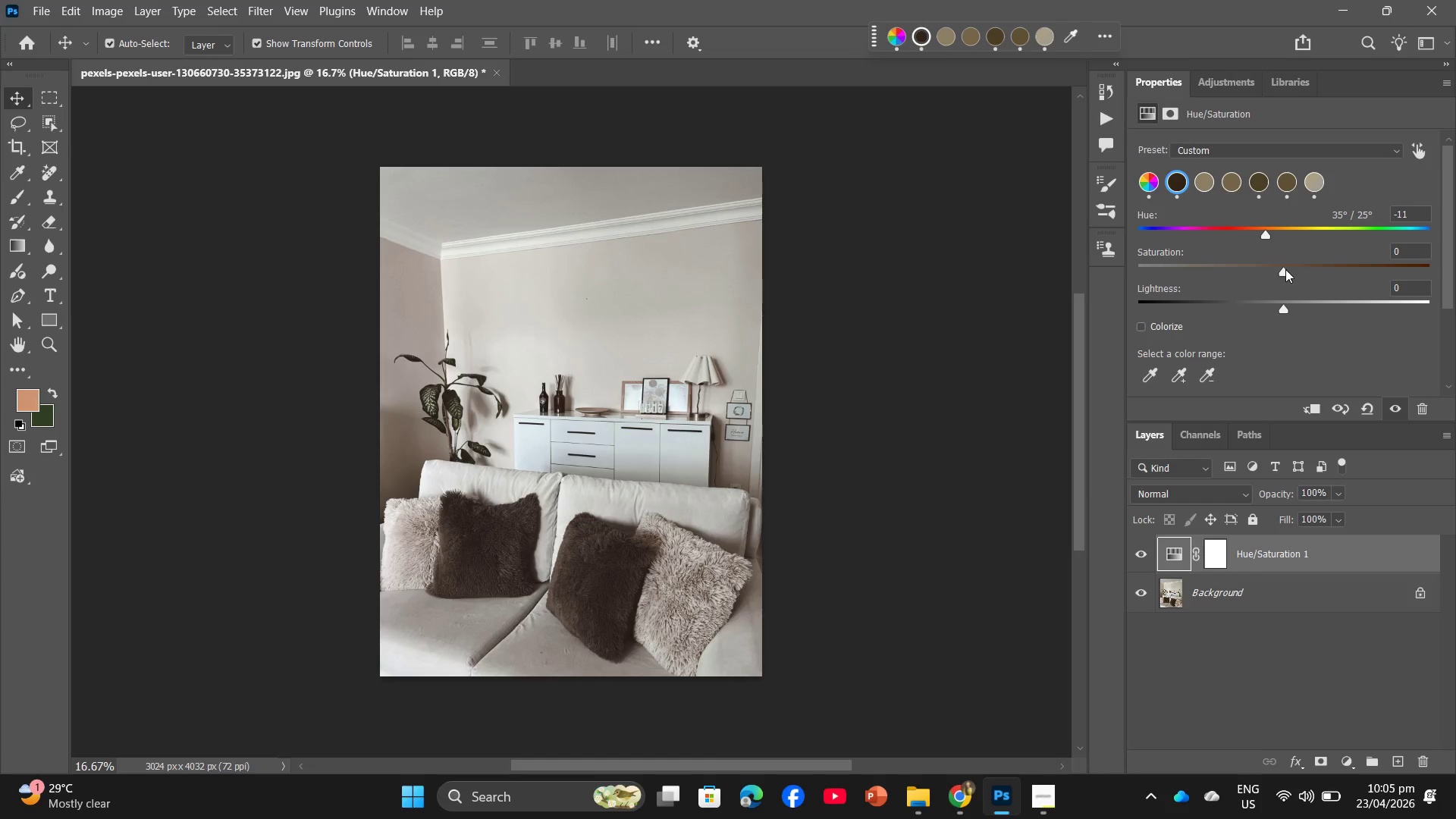 
left_click_drag(start_coordinate=[1285, 269], to_coordinate=[1269, 271])
 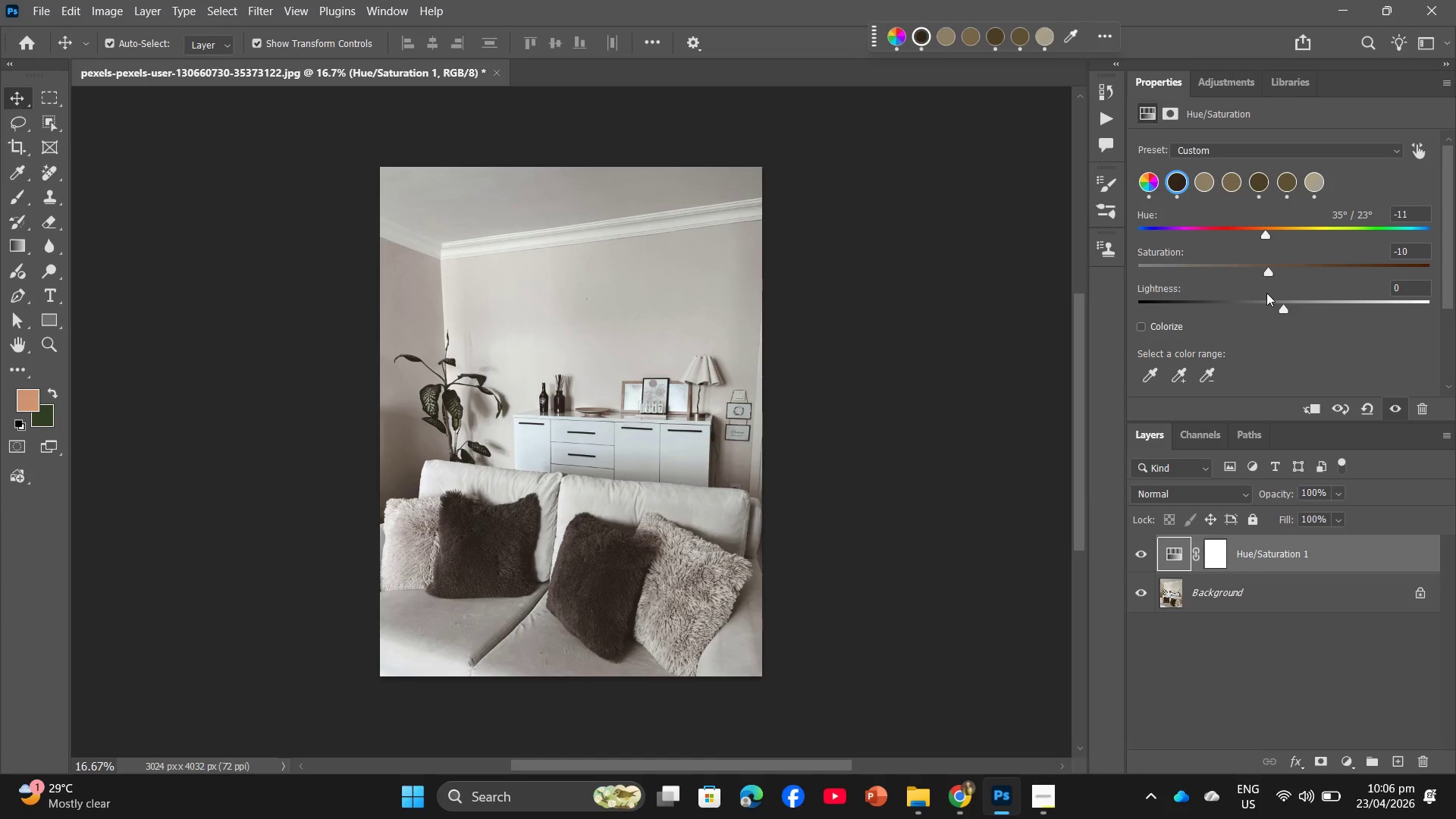 
key(Control+Z)
 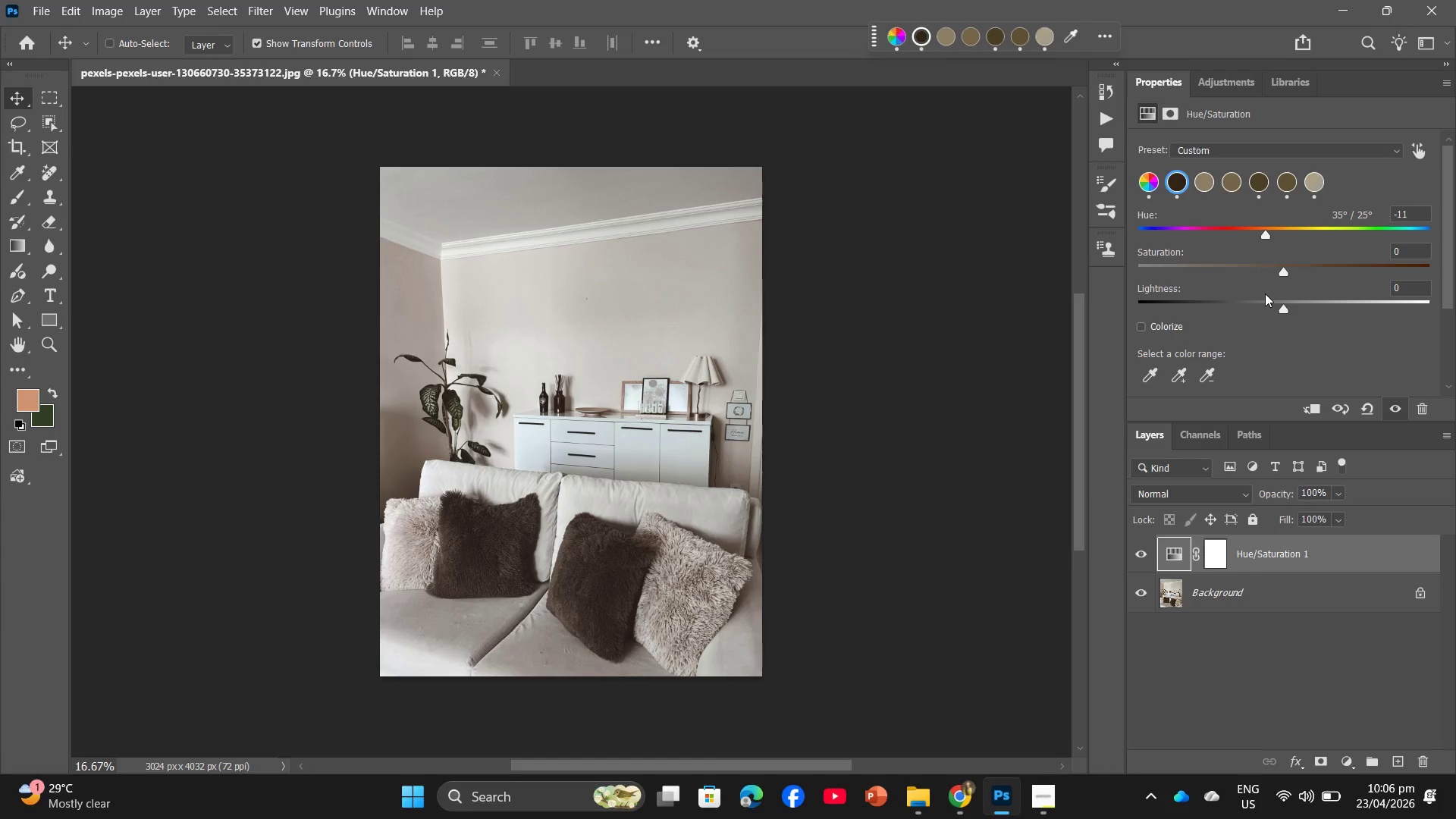 
key(Control+Z)
 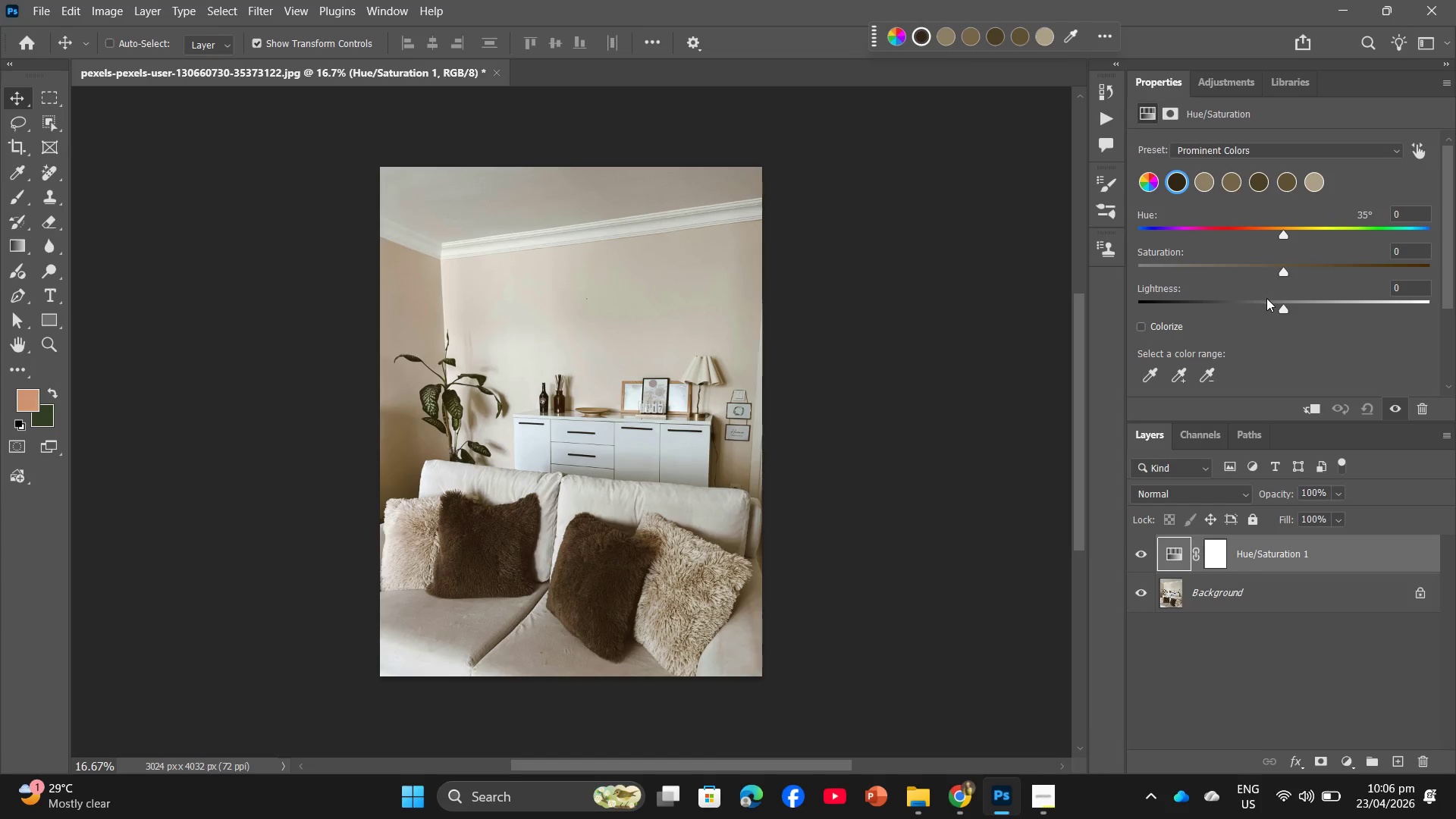 
key(Control+Z)
 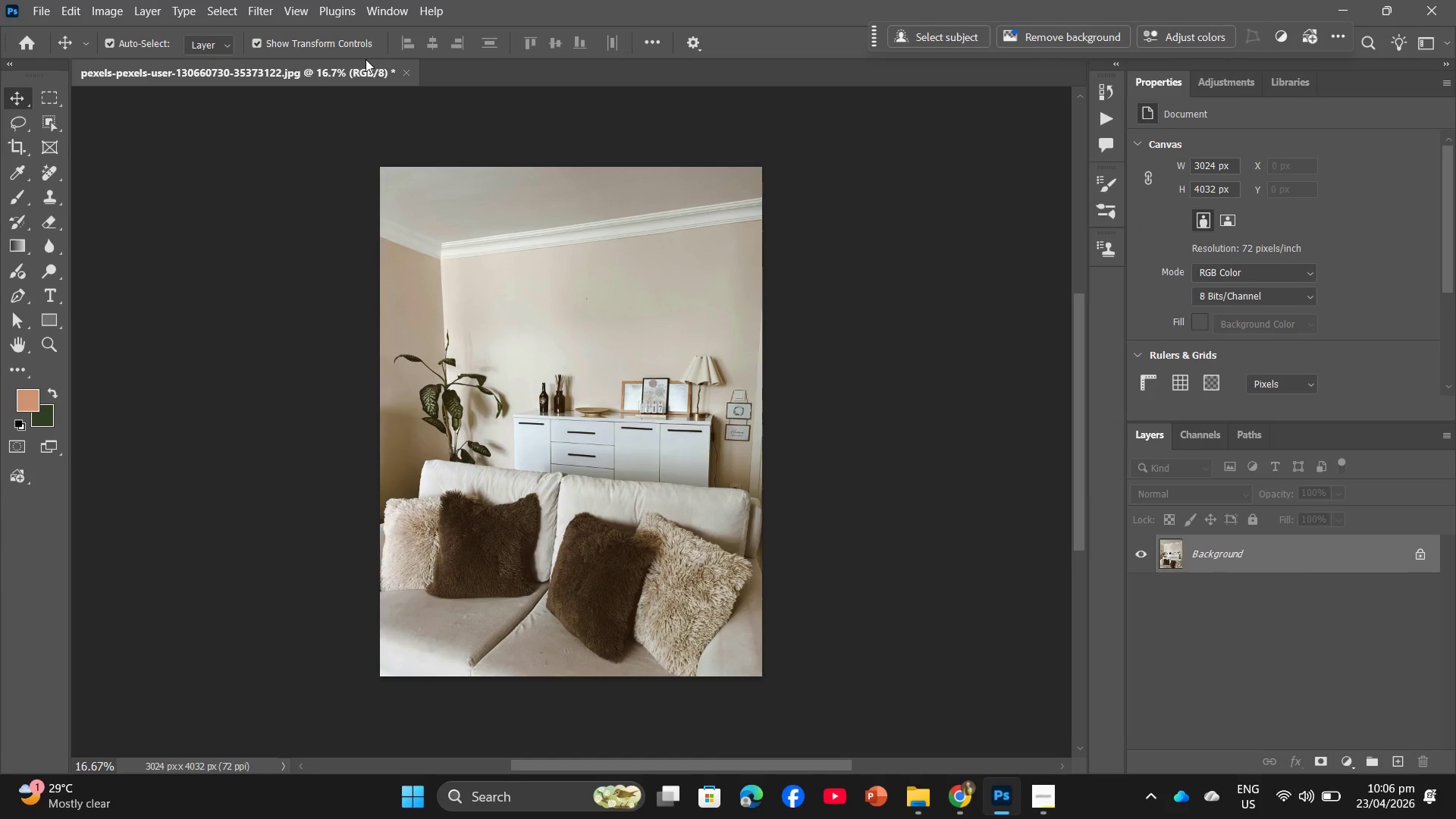 
left_click([260, 2])
 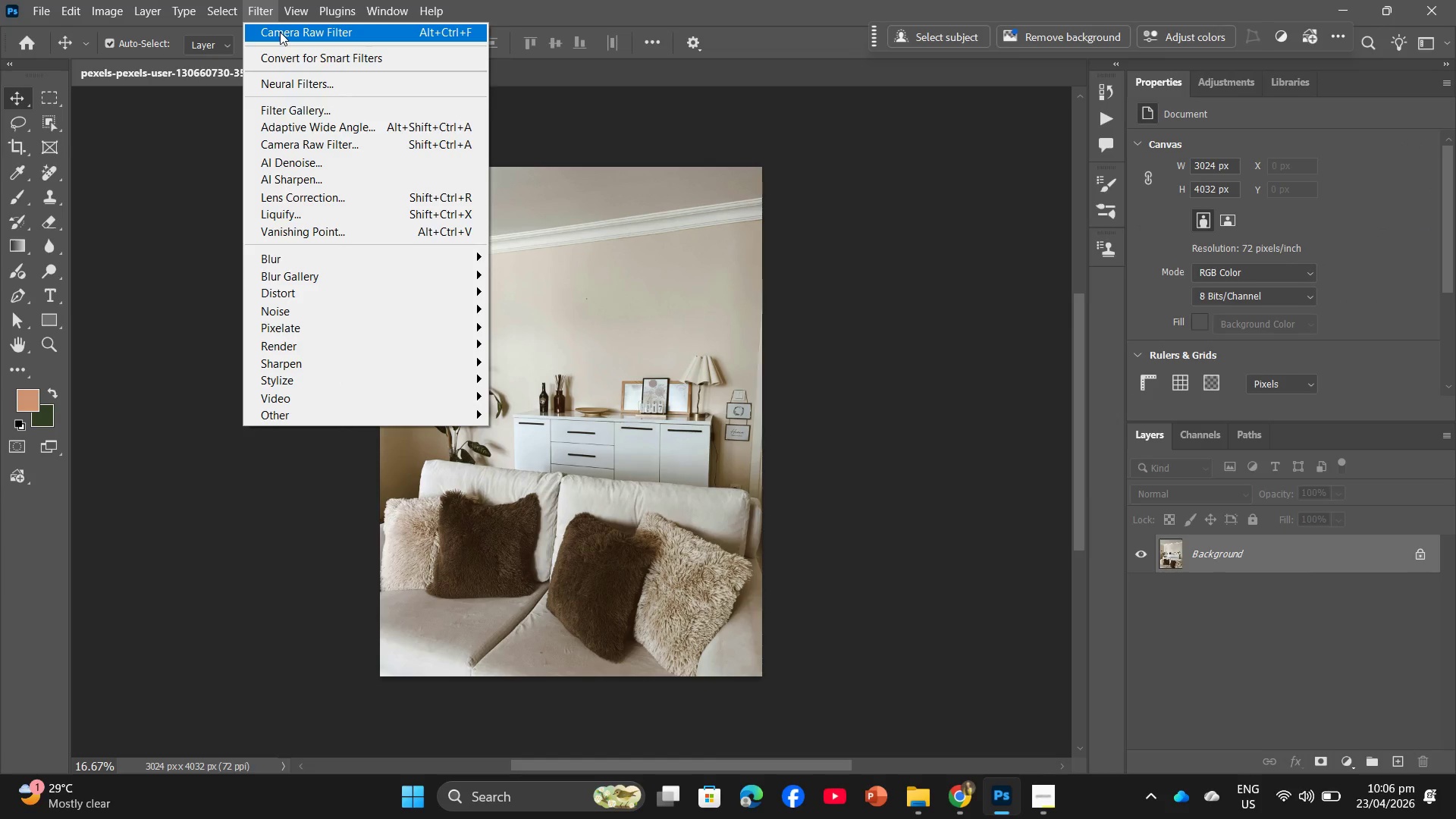 
left_click([280, 32])
 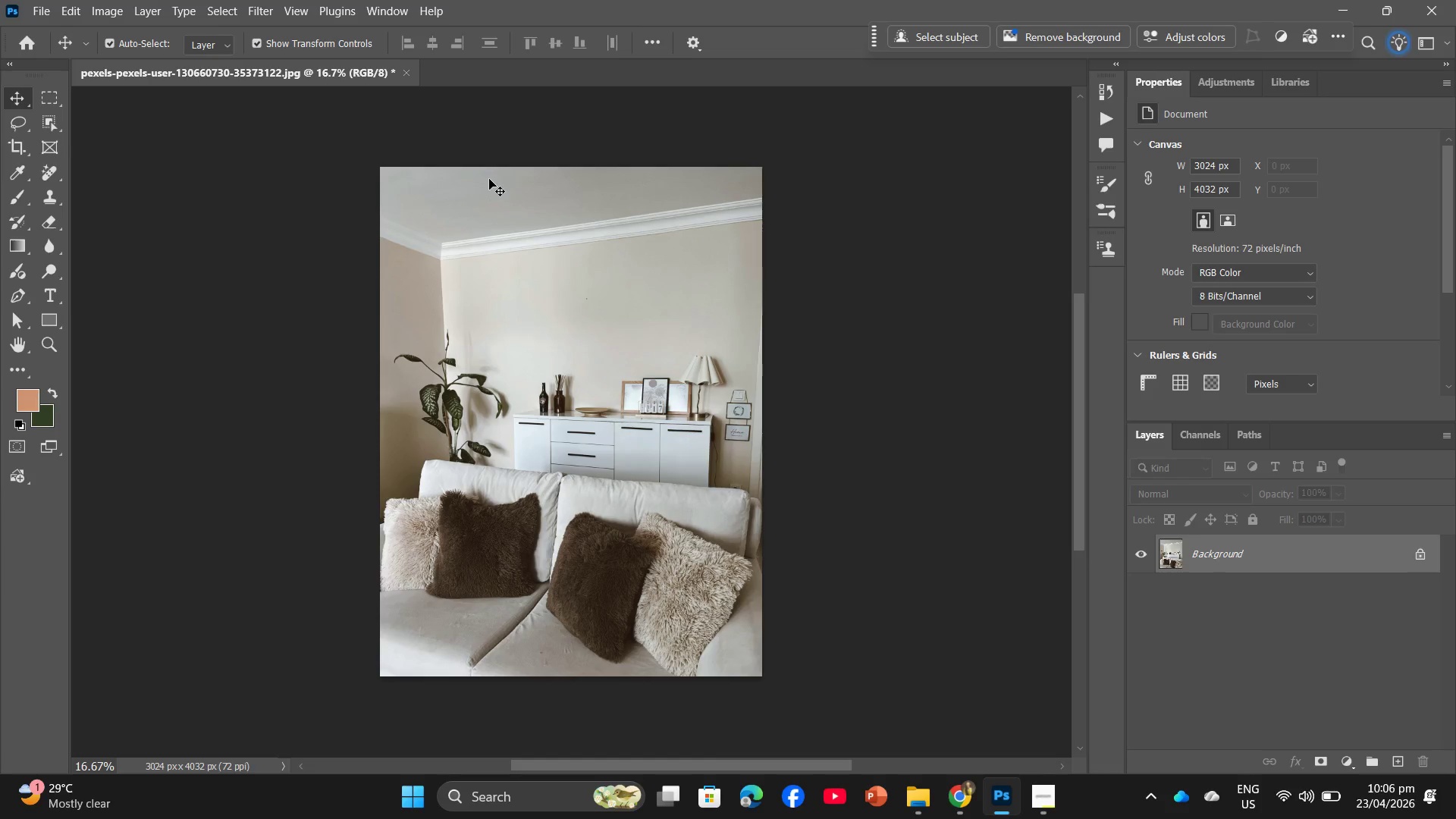 
wait(6.88)
 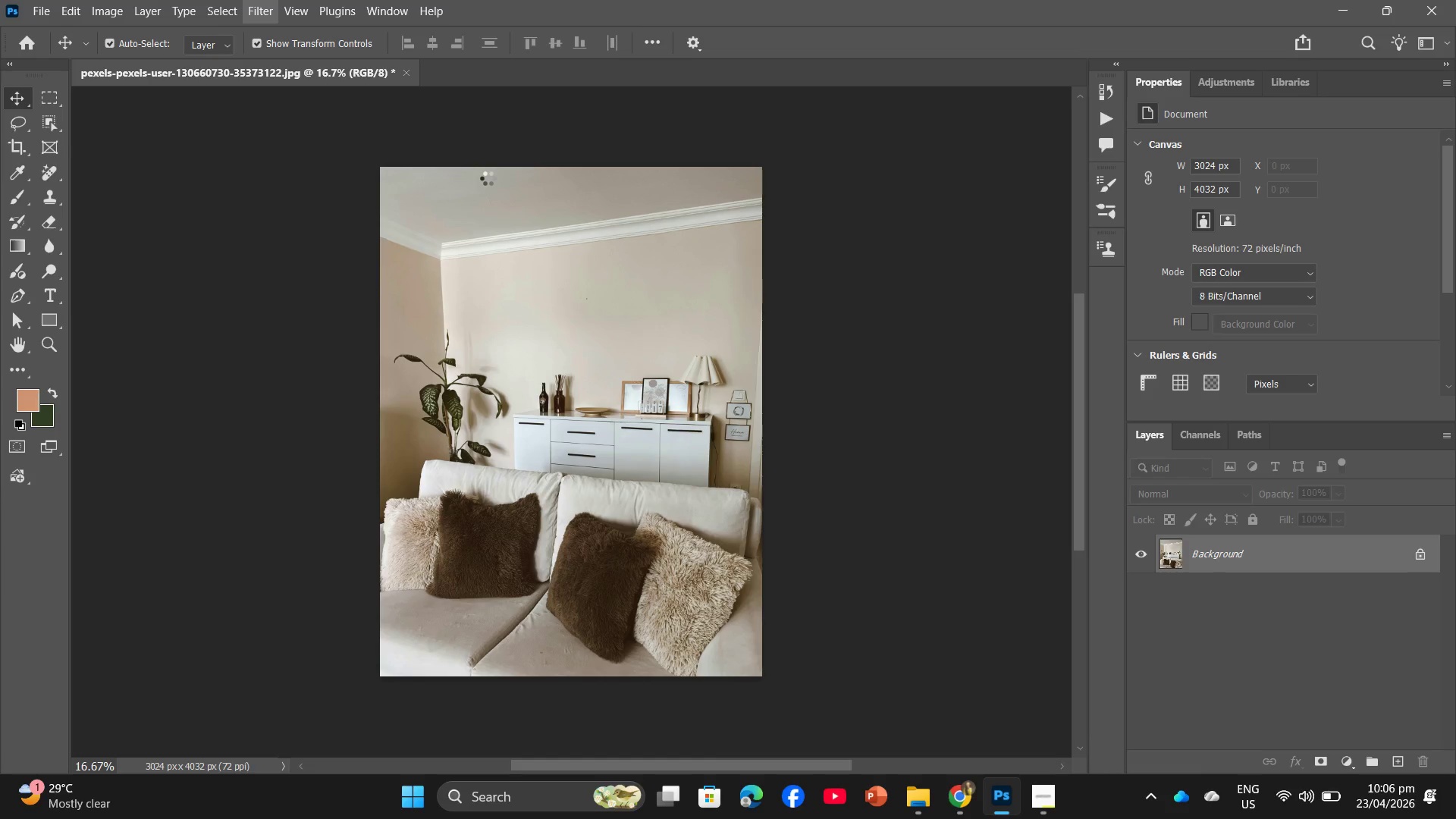 
left_click([1213, 36])
 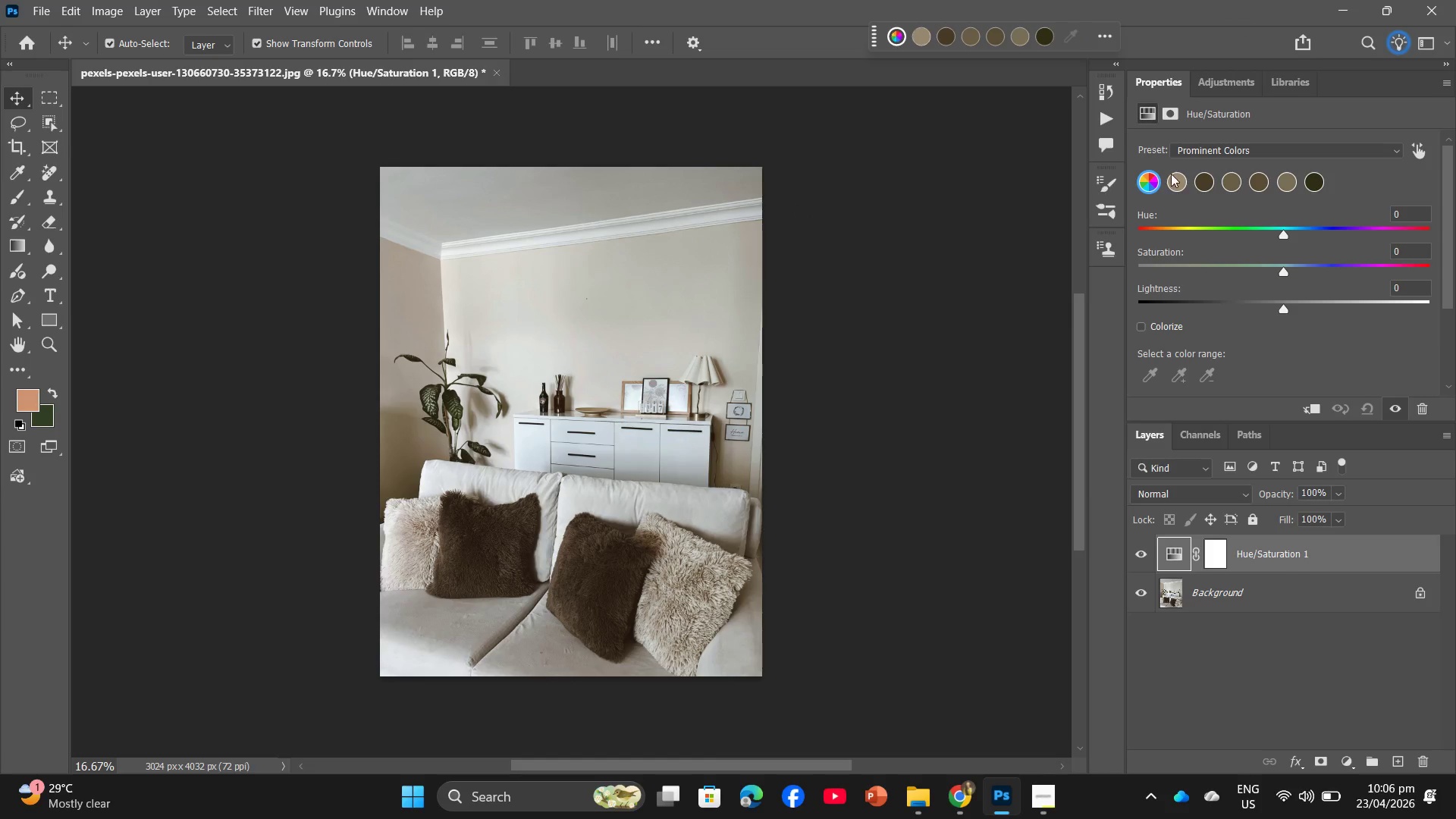 
left_click_drag(start_coordinate=[1285, 232], to_coordinate=[1292, 231])
 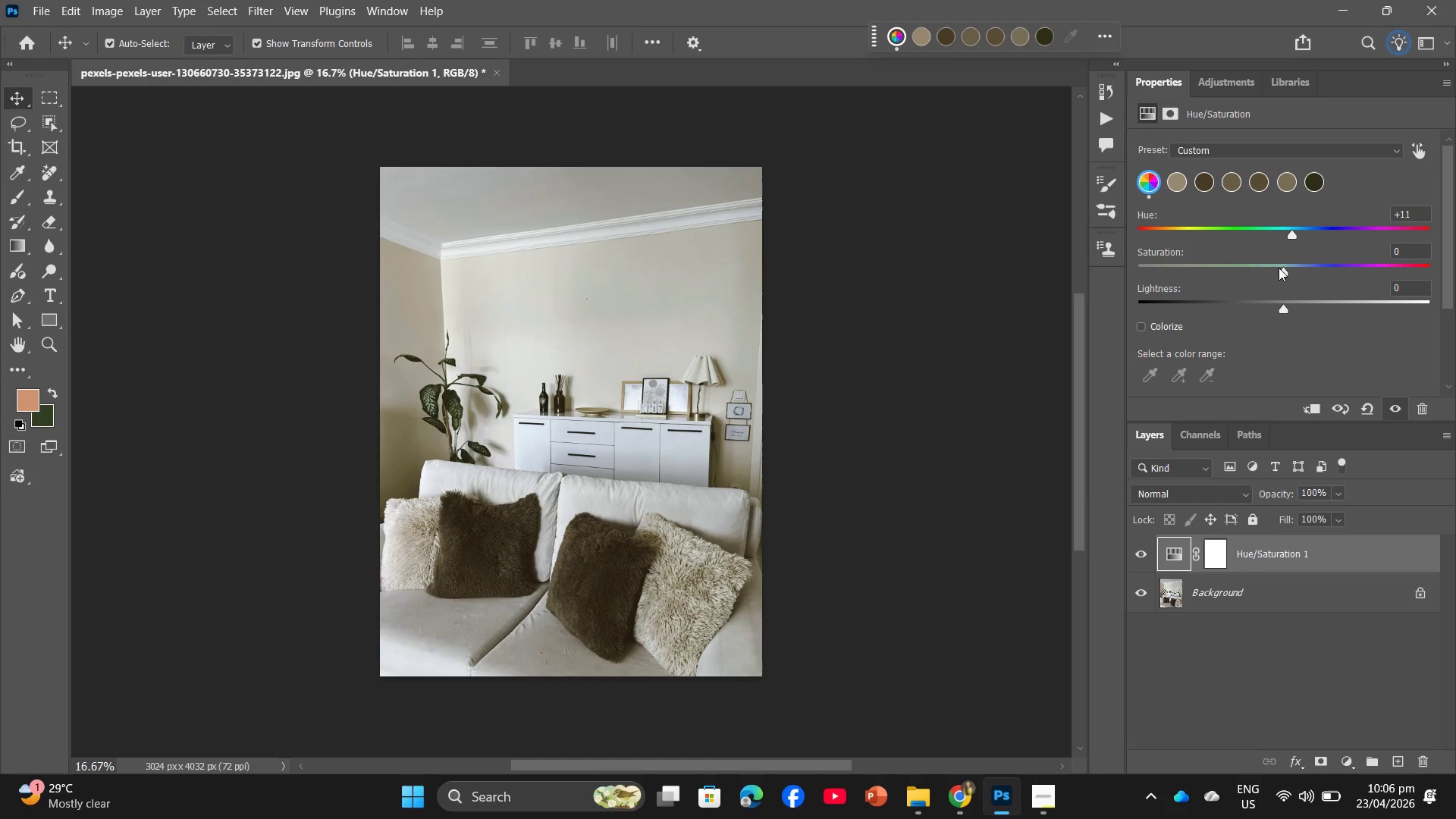 
left_click_drag(start_coordinate=[1279, 267], to_coordinate=[1301, 265])
 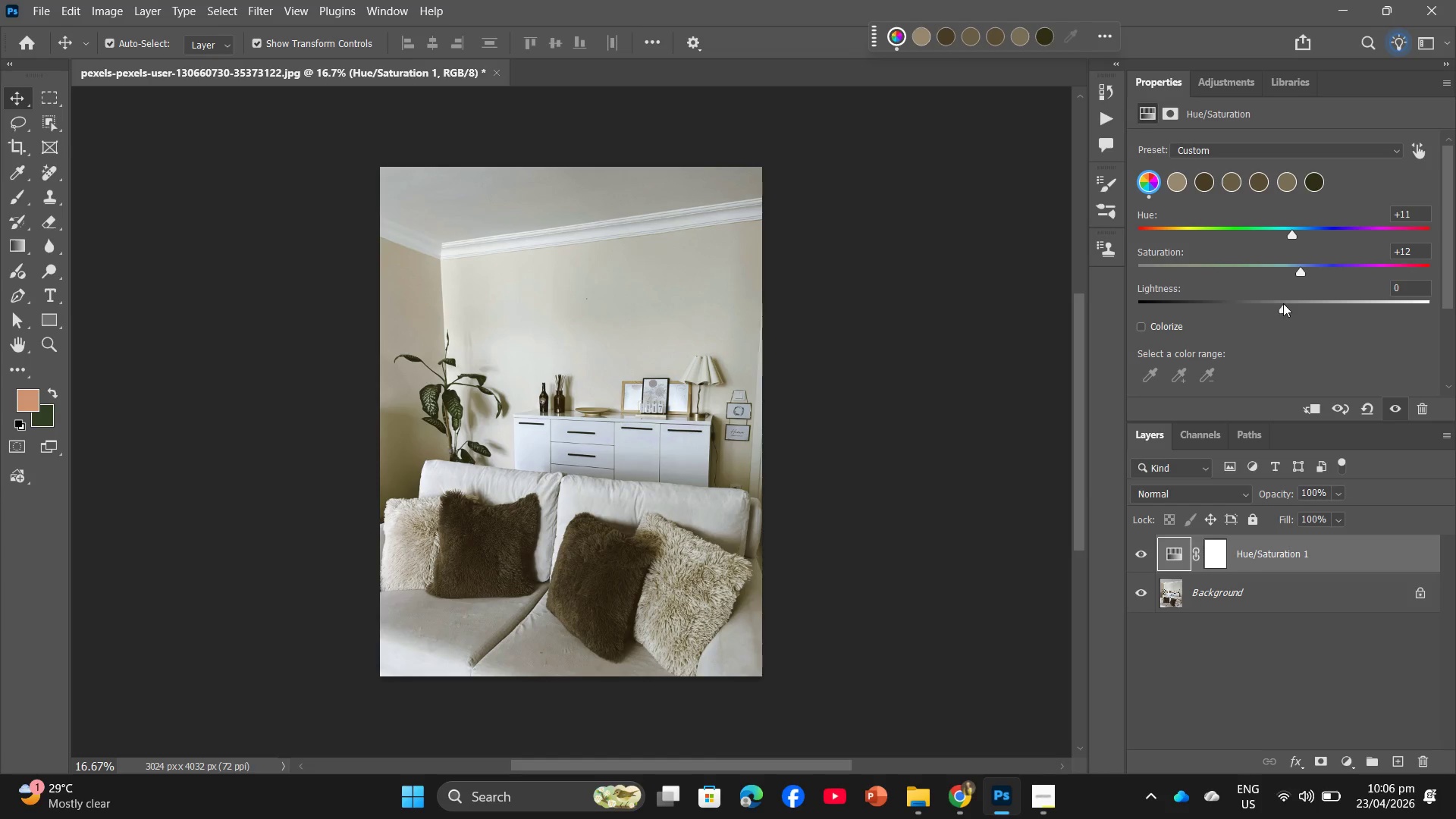 
left_click_drag(start_coordinate=[1288, 304], to_coordinate=[1267, 309])
 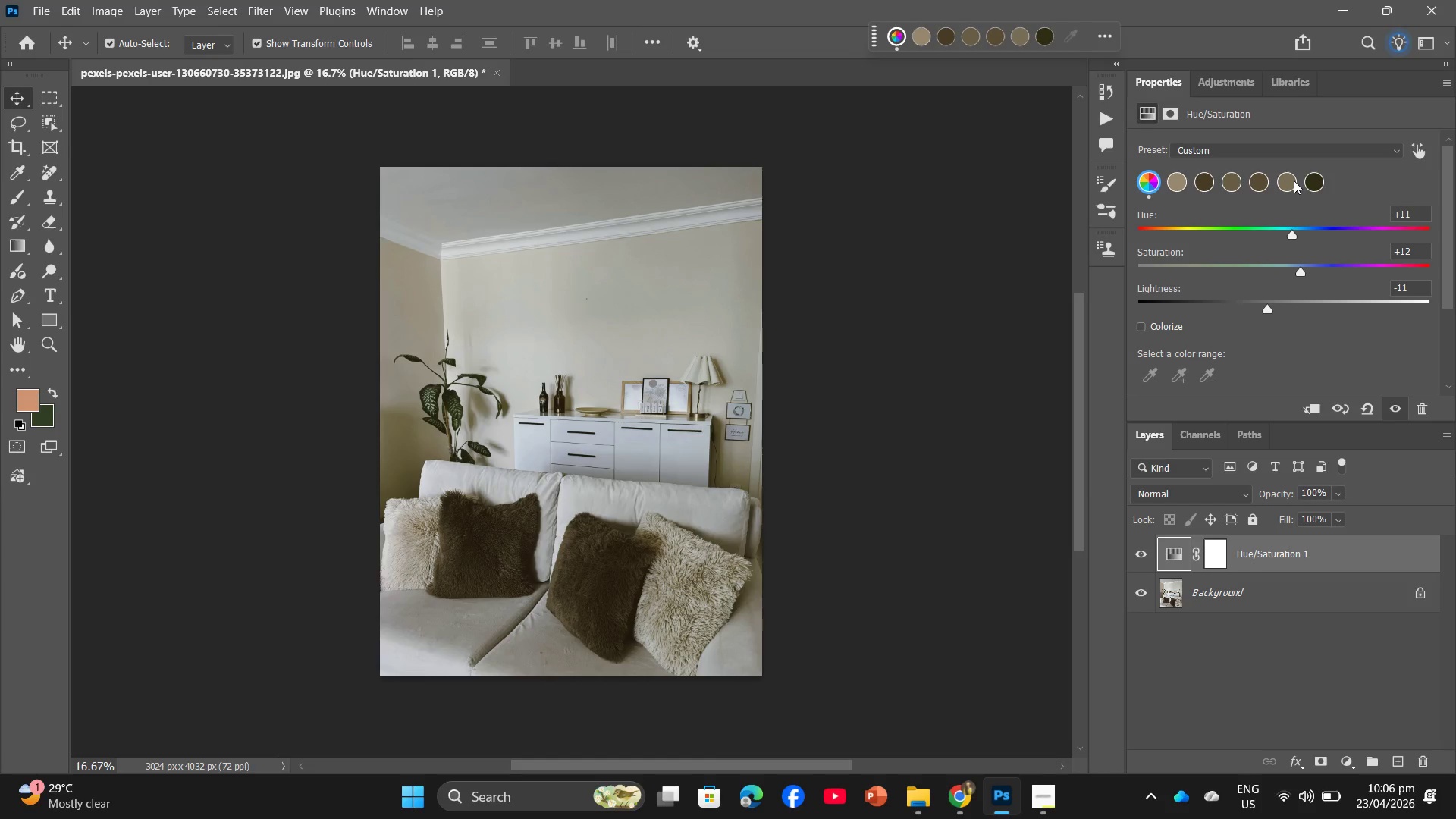 
left_click([1180, 183])
 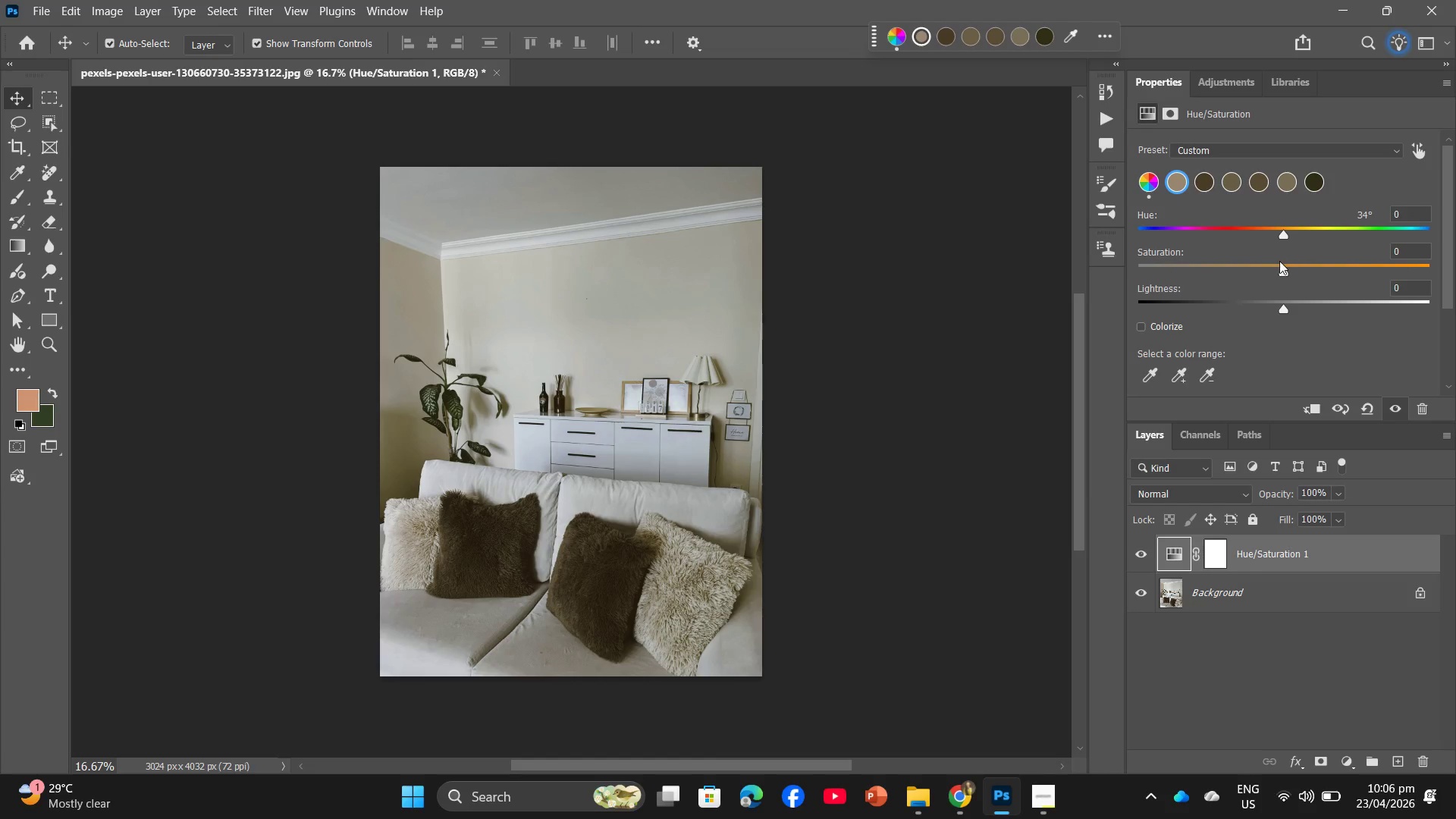 
left_click_drag(start_coordinate=[1281, 268], to_coordinate=[1281, 259])
 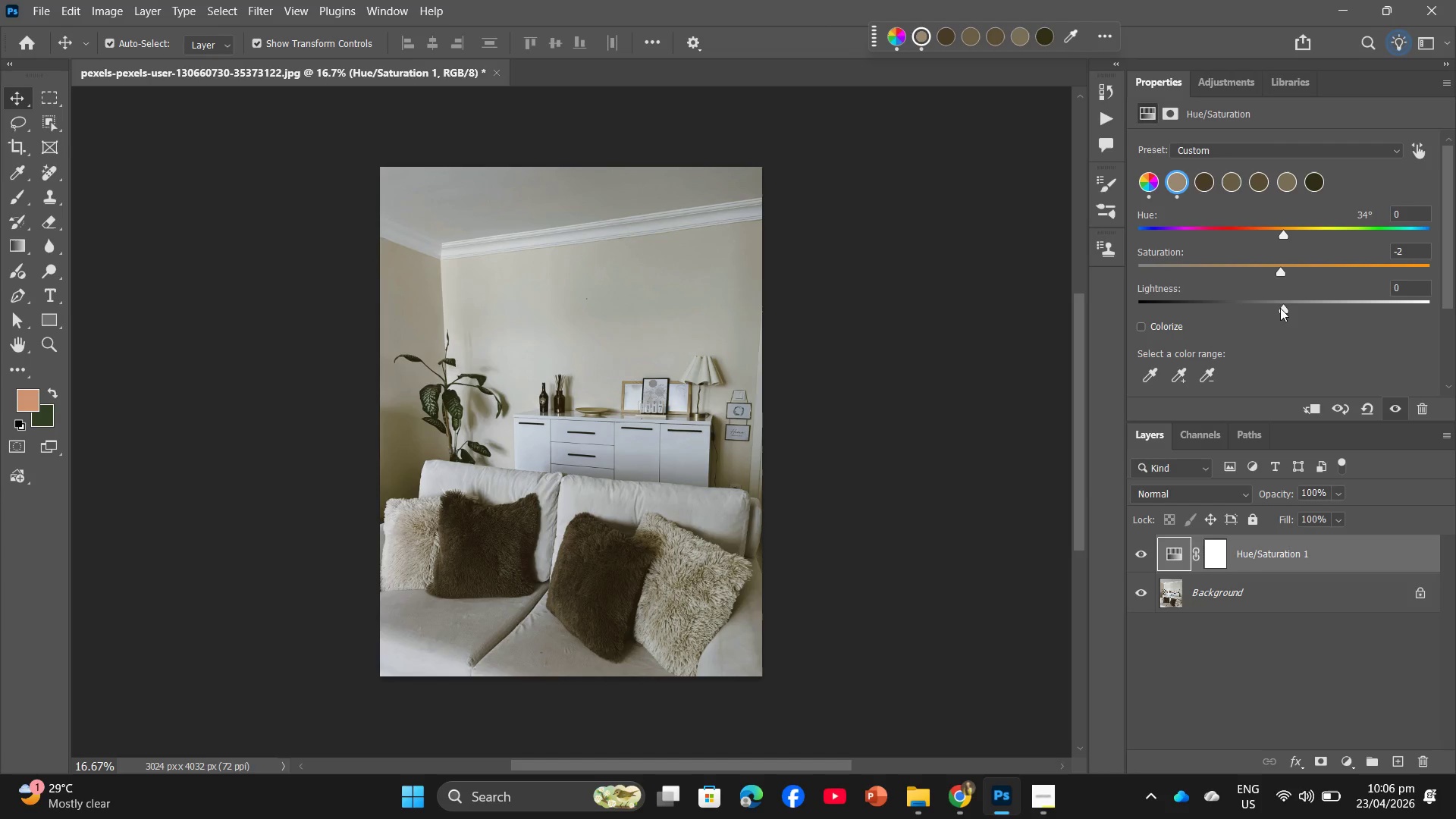 
left_click_drag(start_coordinate=[1280, 308], to_coordinate=[1284, 295])
 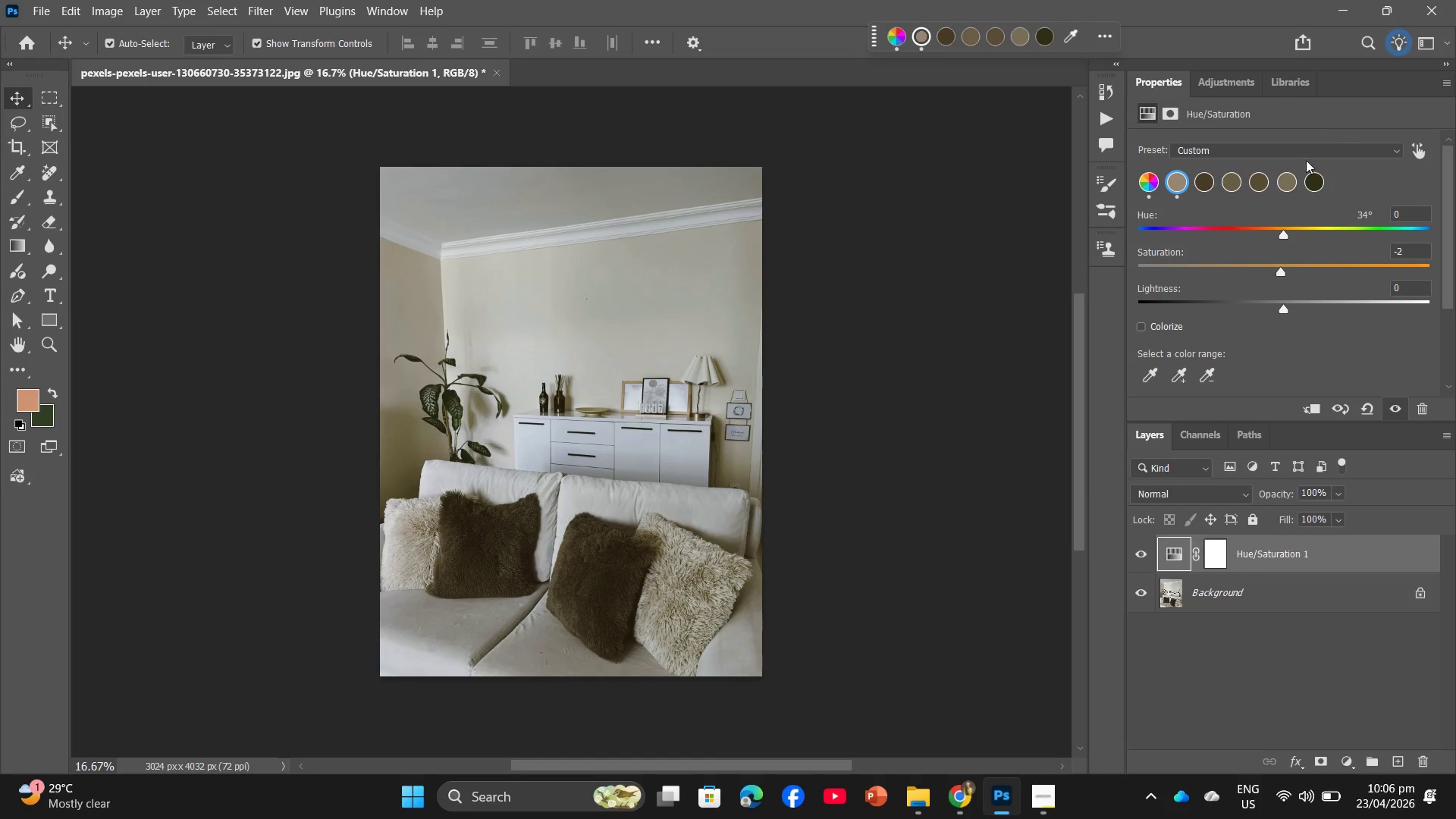 
left_click([1144, 189])
 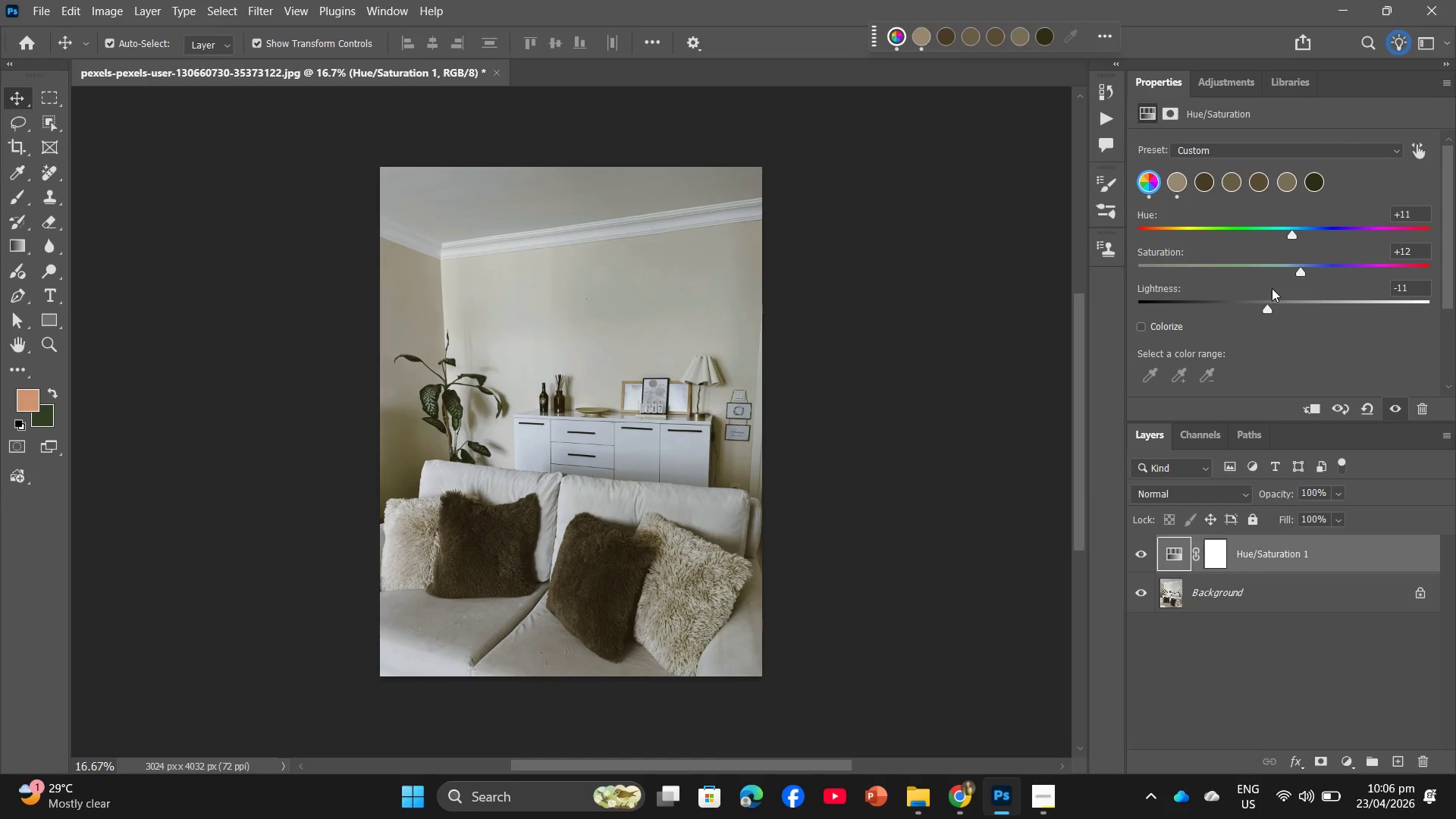 
left_click_drag(start_coordinate=[1260, 304], to_coordinate=[1274, 296])
 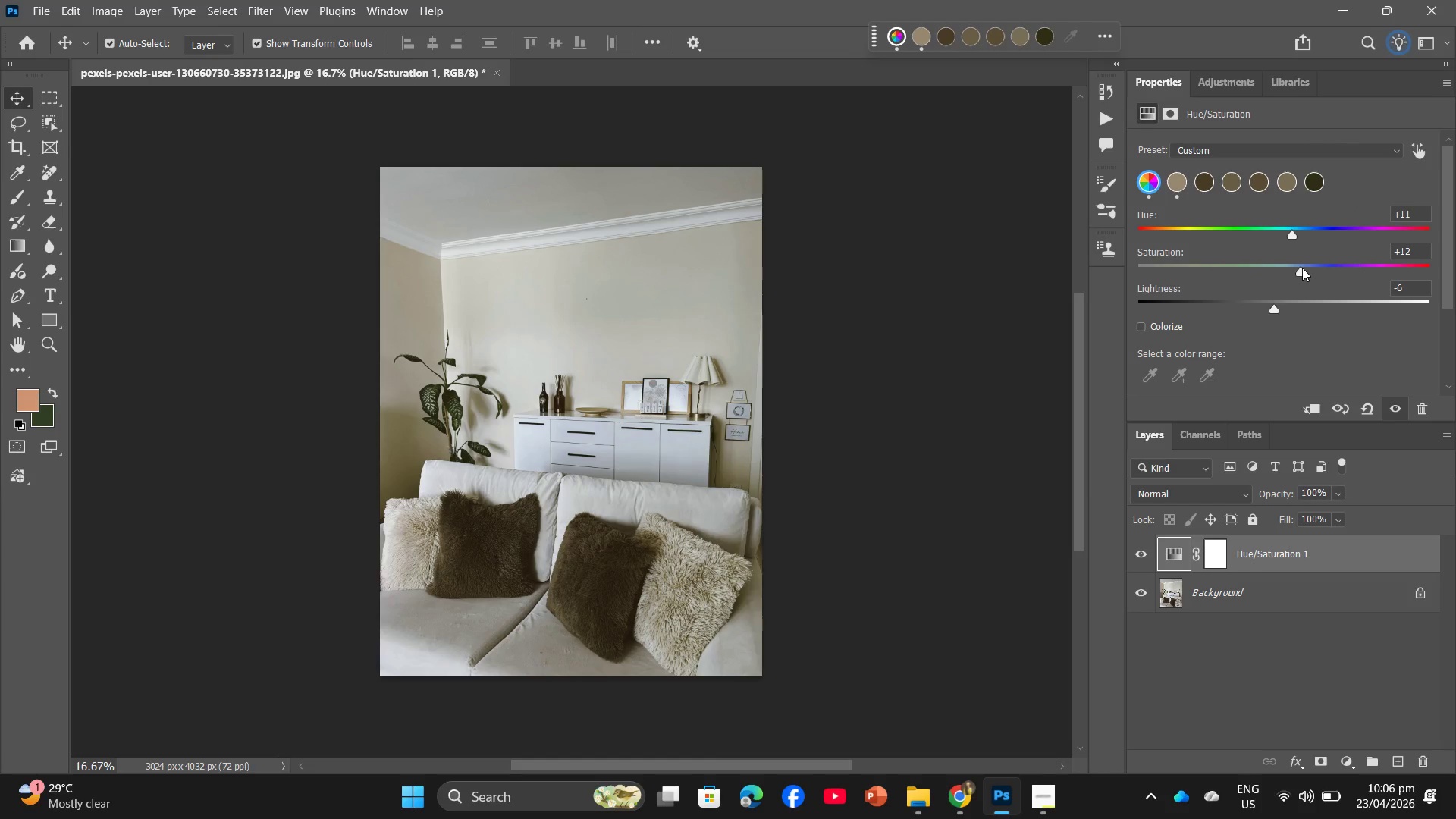 
left_click_drag(start_coordinate=[1302, 268], to_coordinate=[1284, 264])
 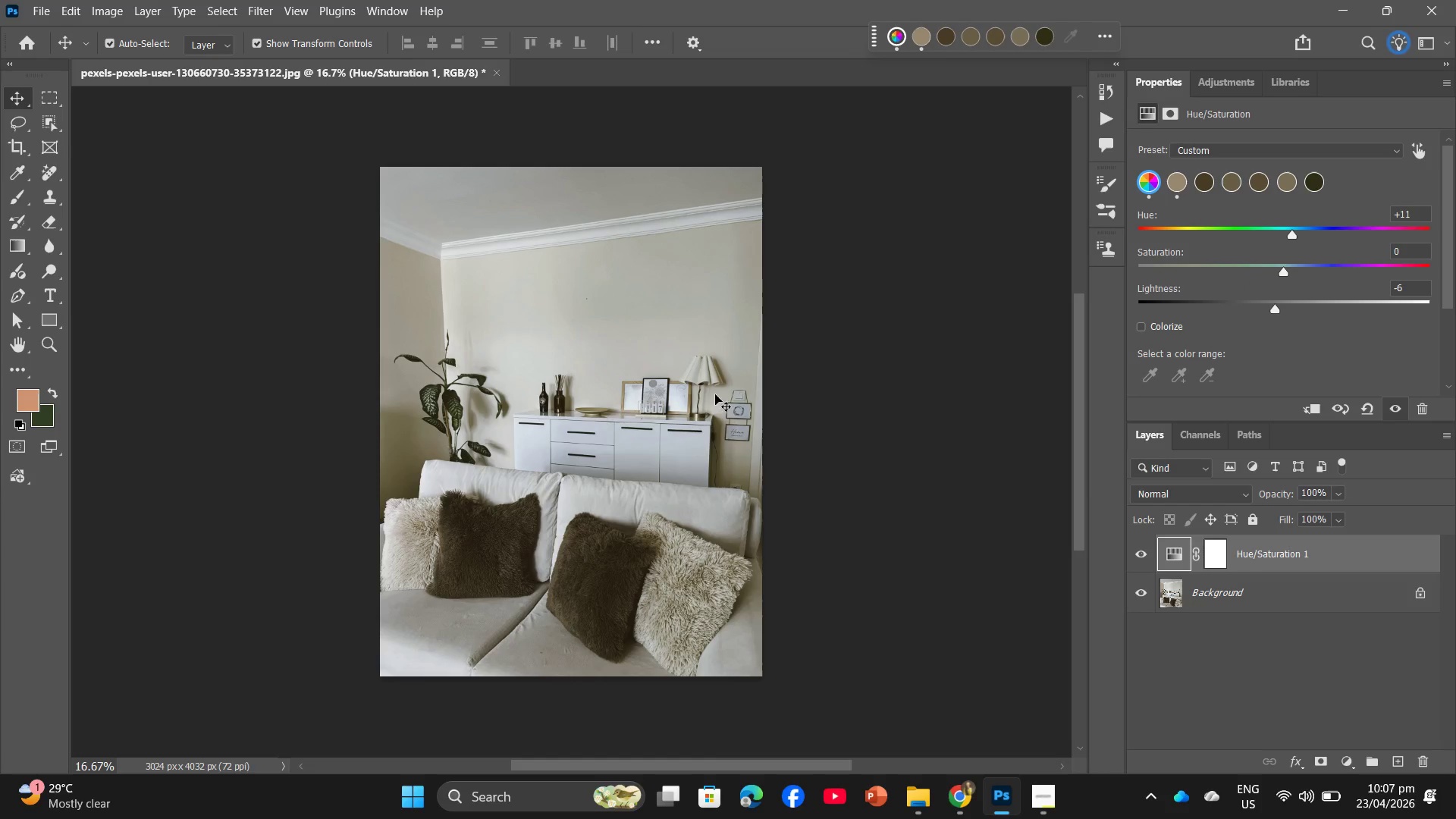 
wait(6.36)
 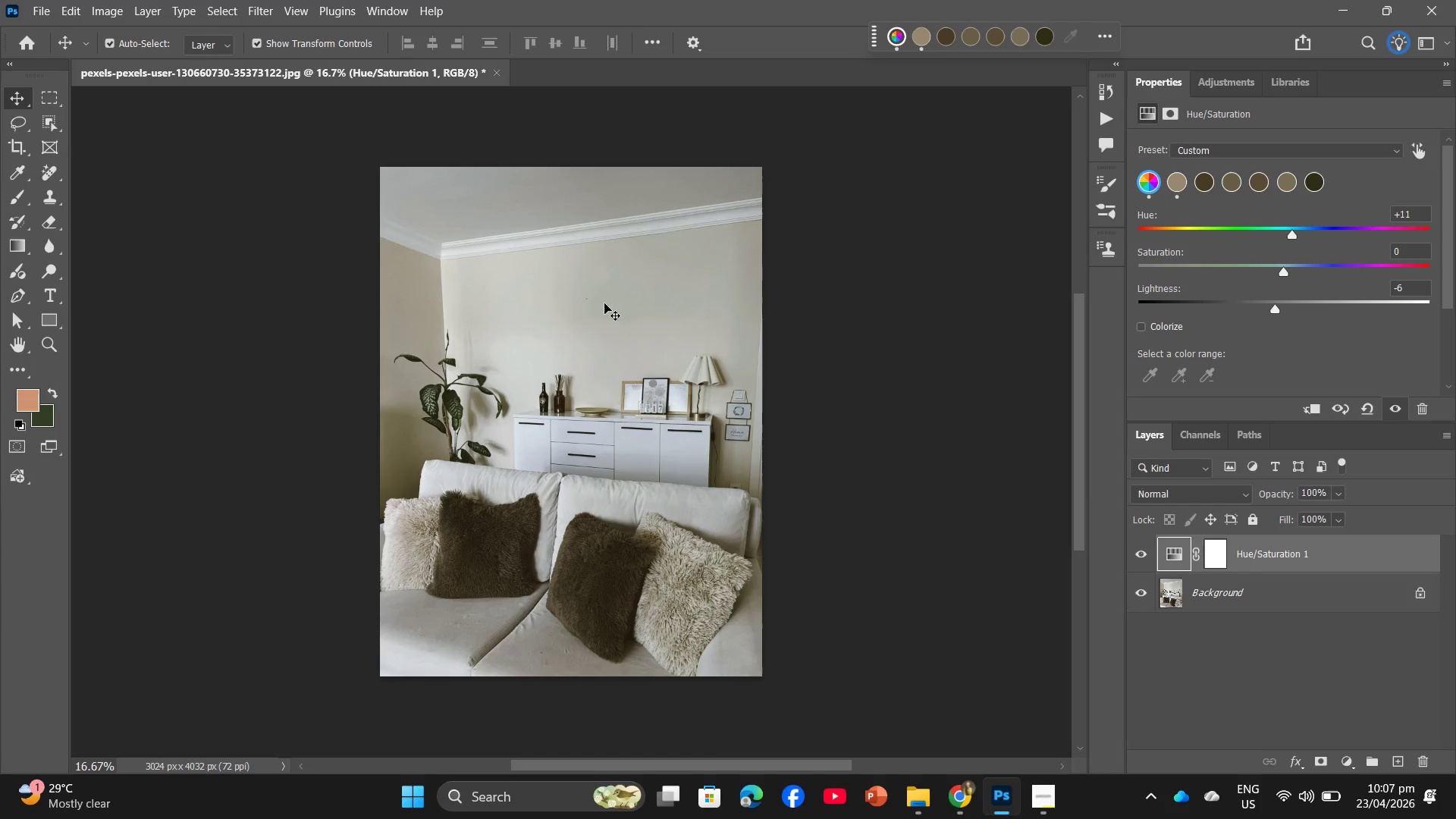 
left_click([49, 0])
 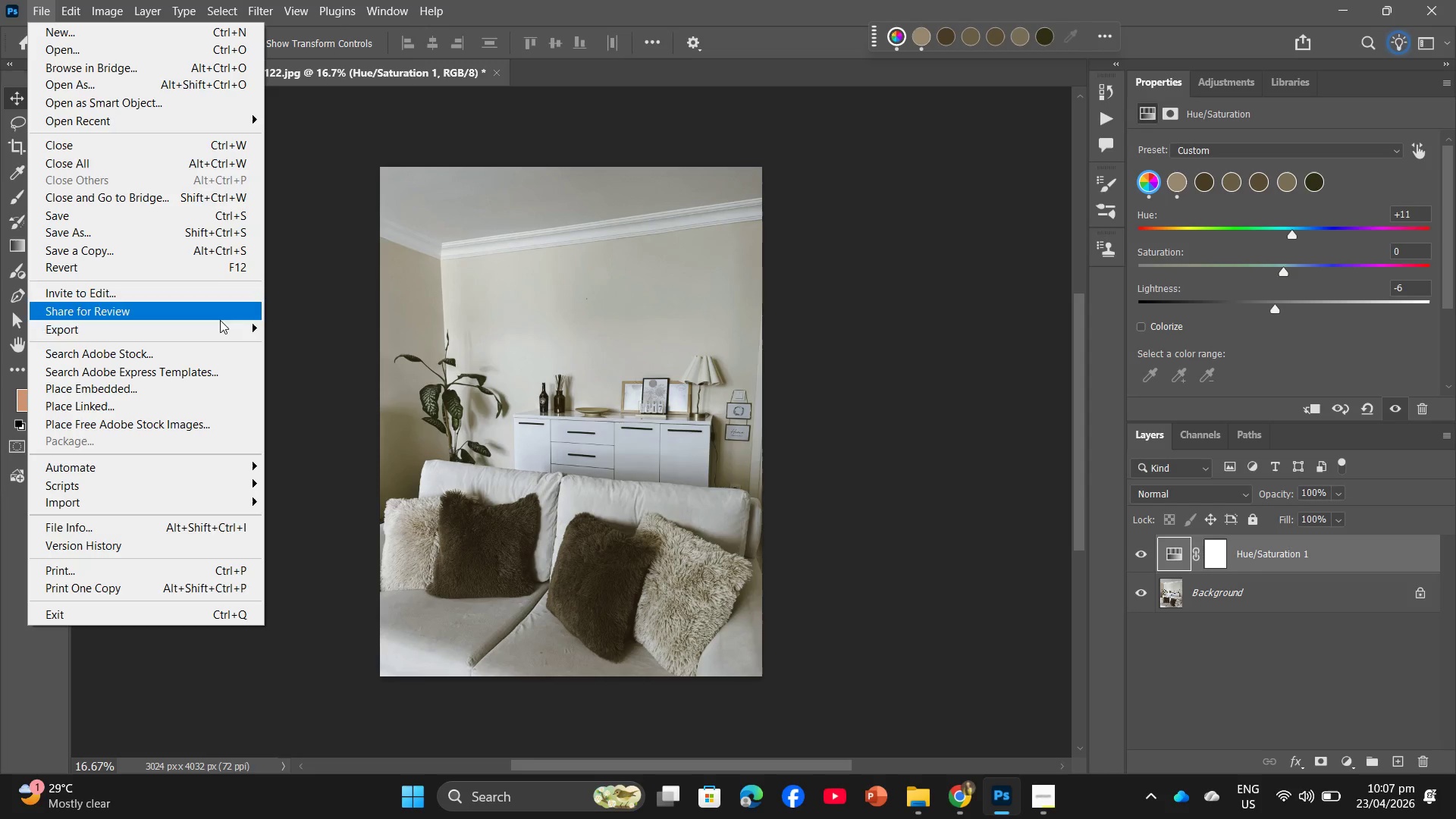 
left_click([244, 331])
 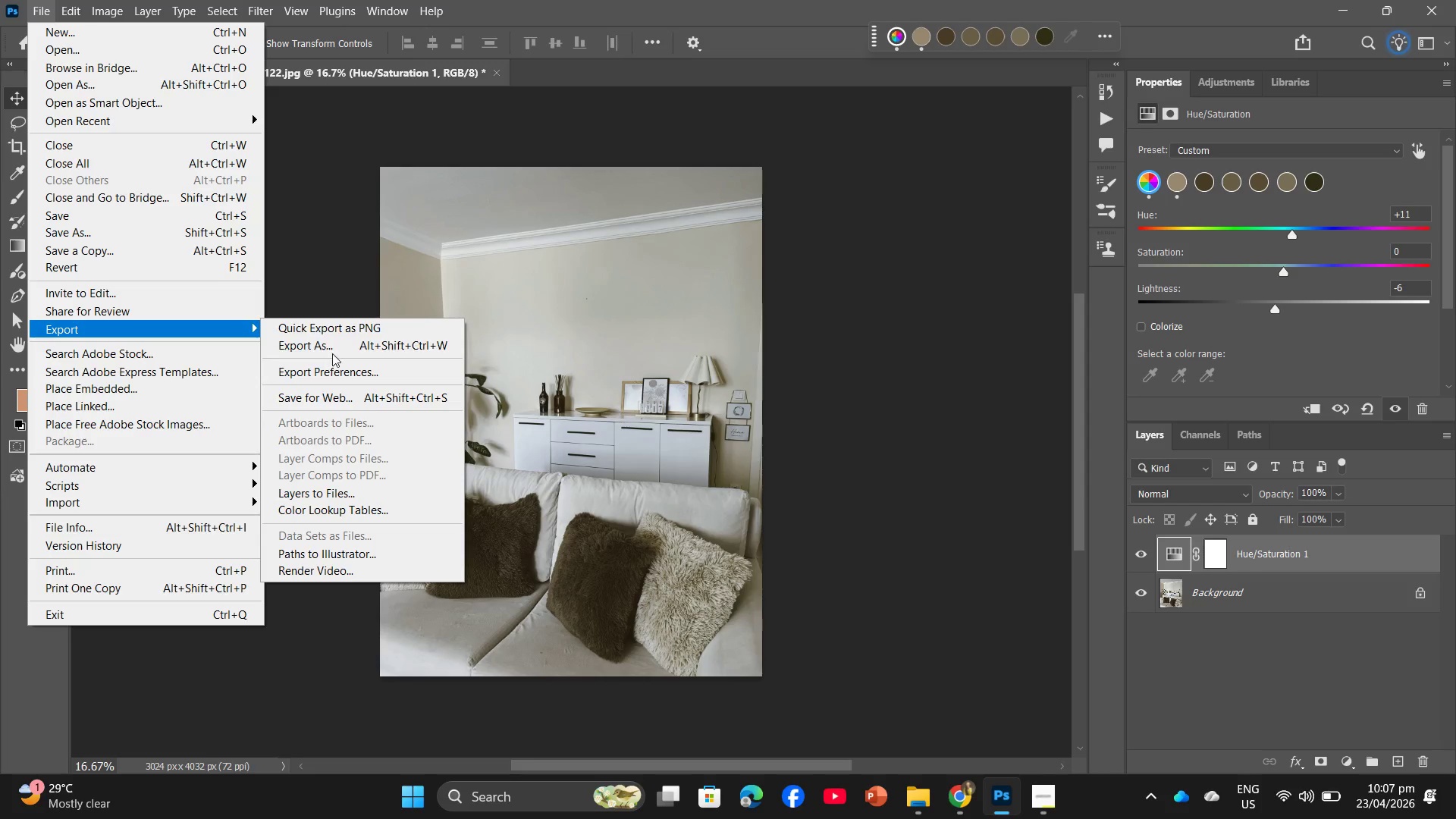 
left_click([338, 348])
 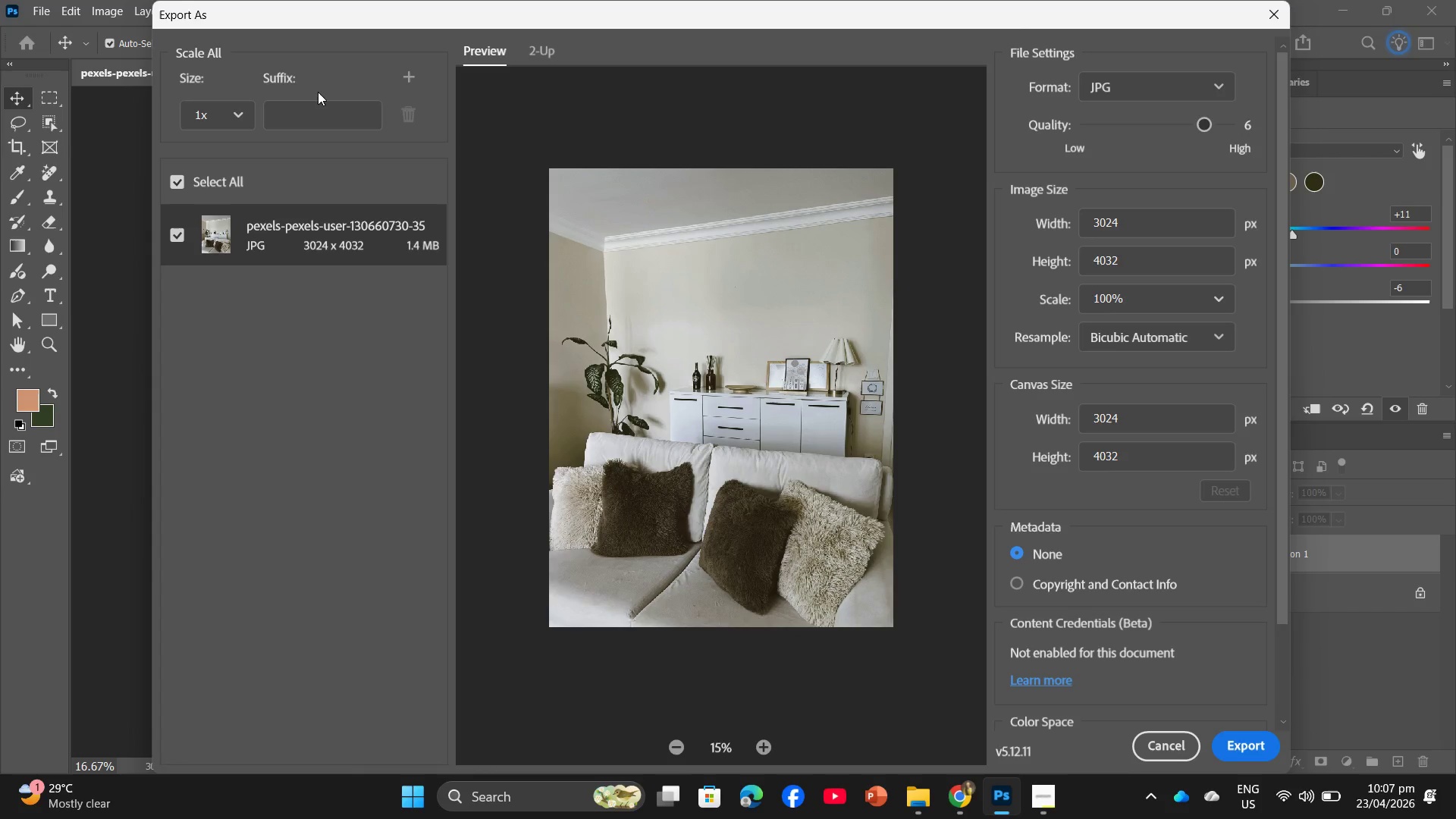 
wait(17.05)
 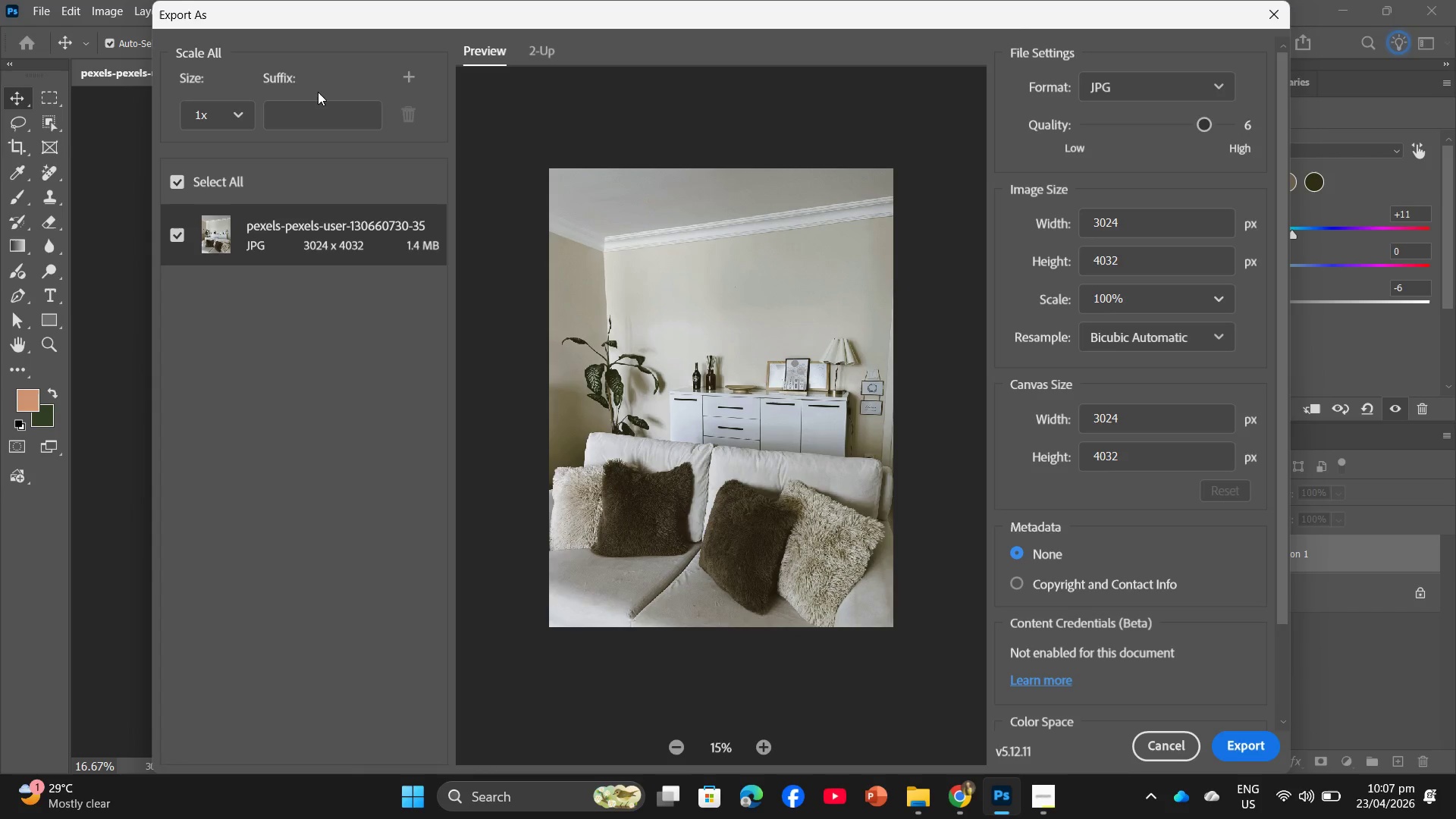 
left_click([1156, 750])
 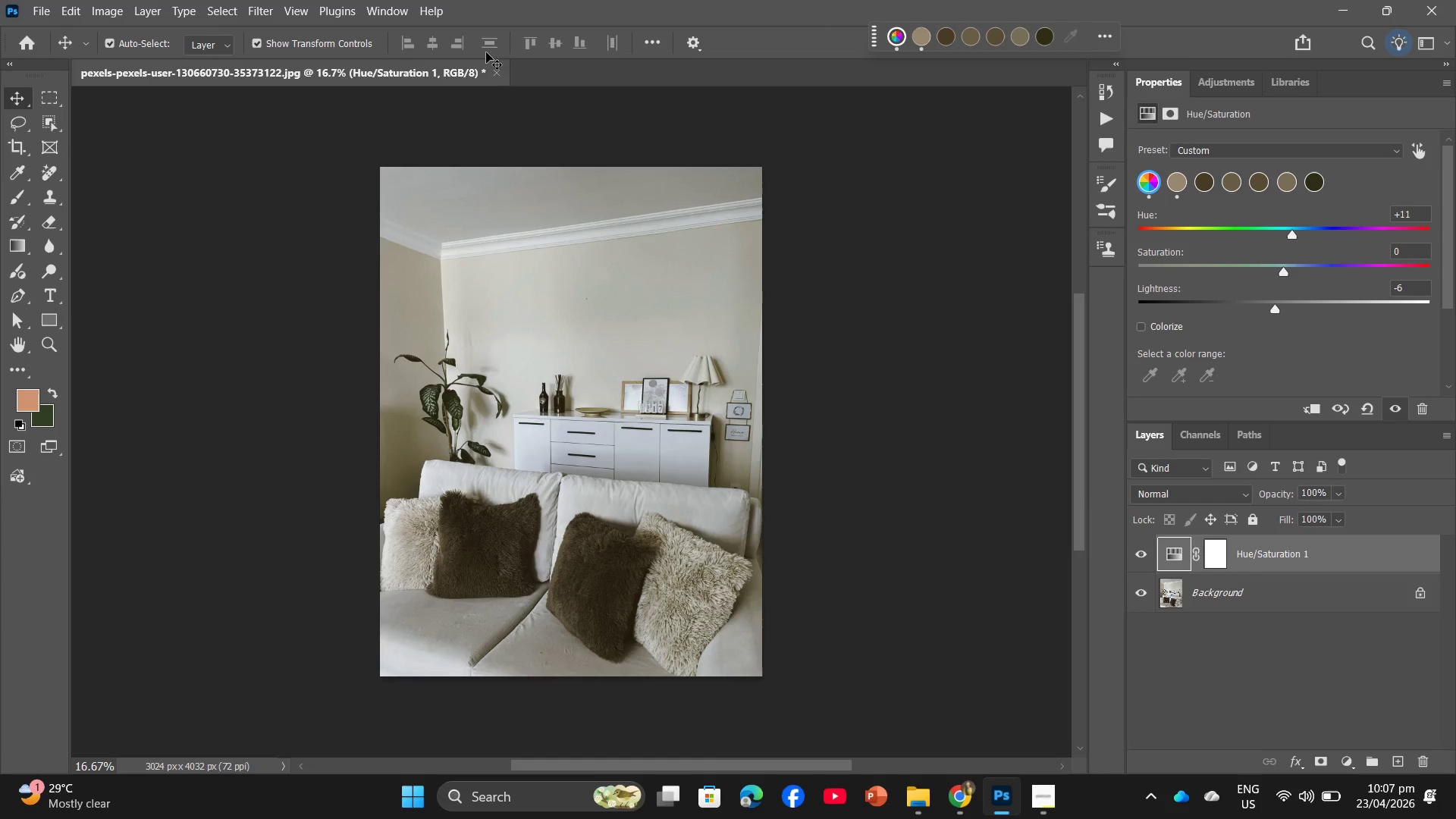 
left_click([497, 71])
 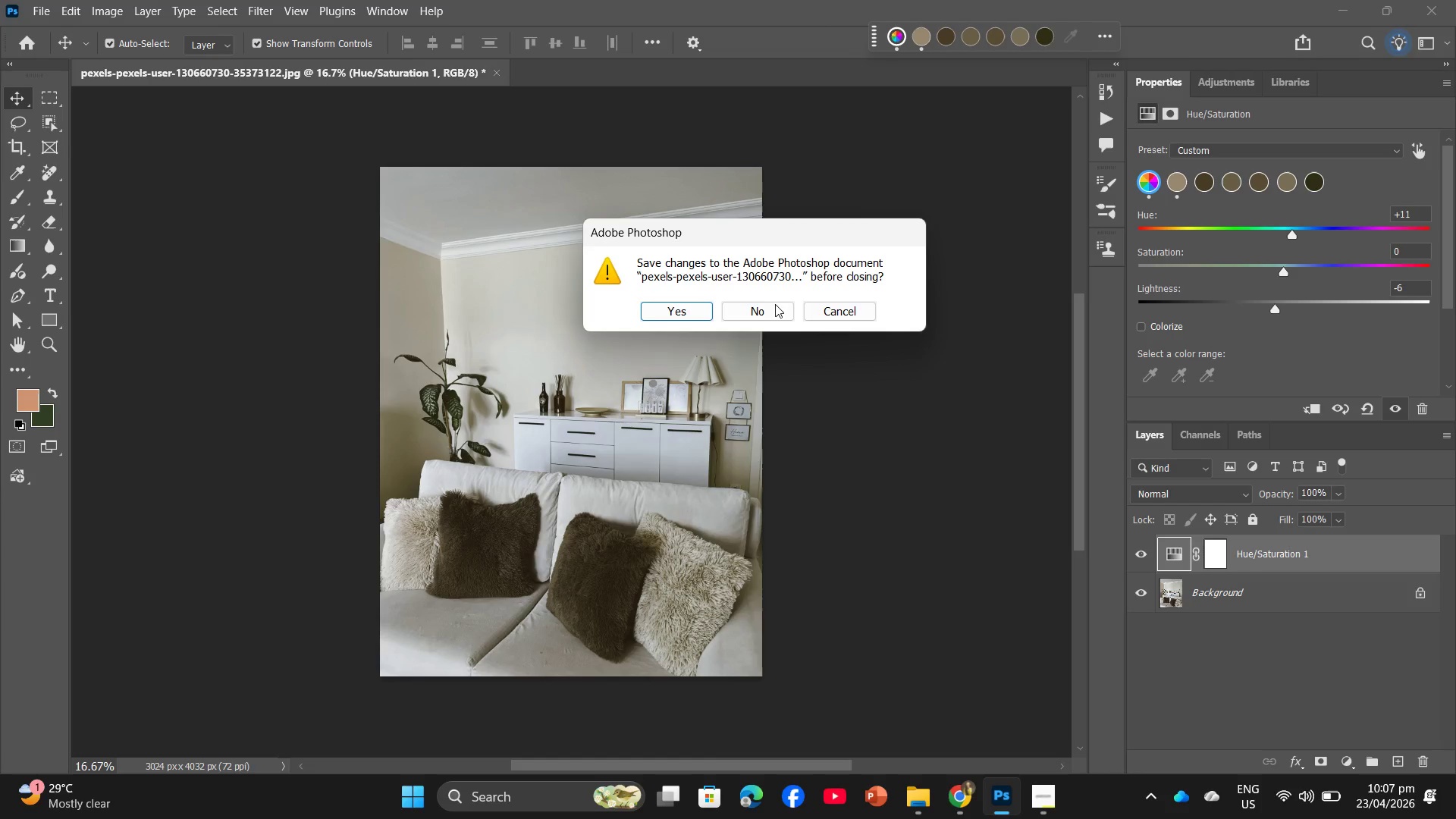 
left_click([771, 308])
 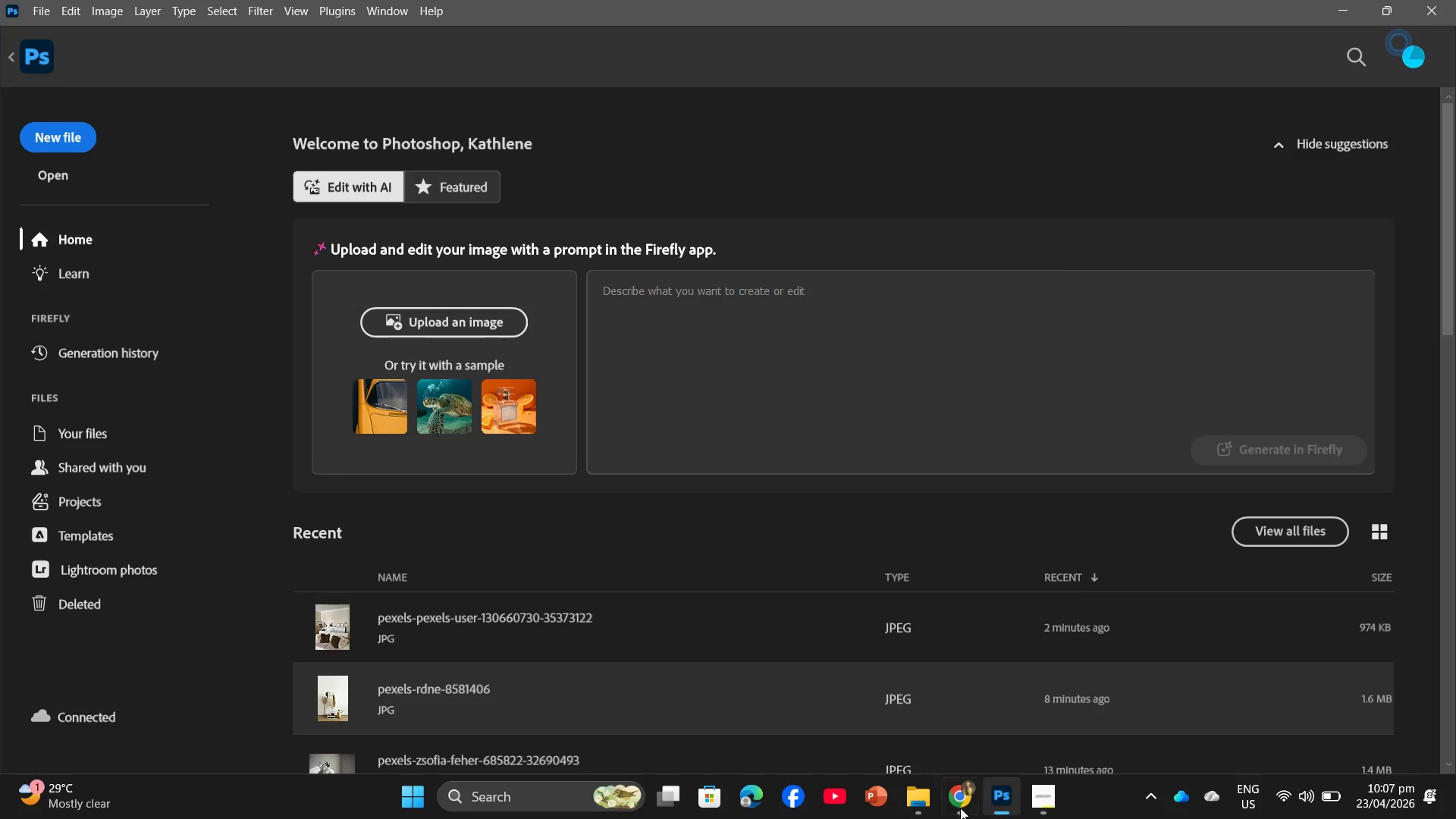 
left_click([957, 808])
 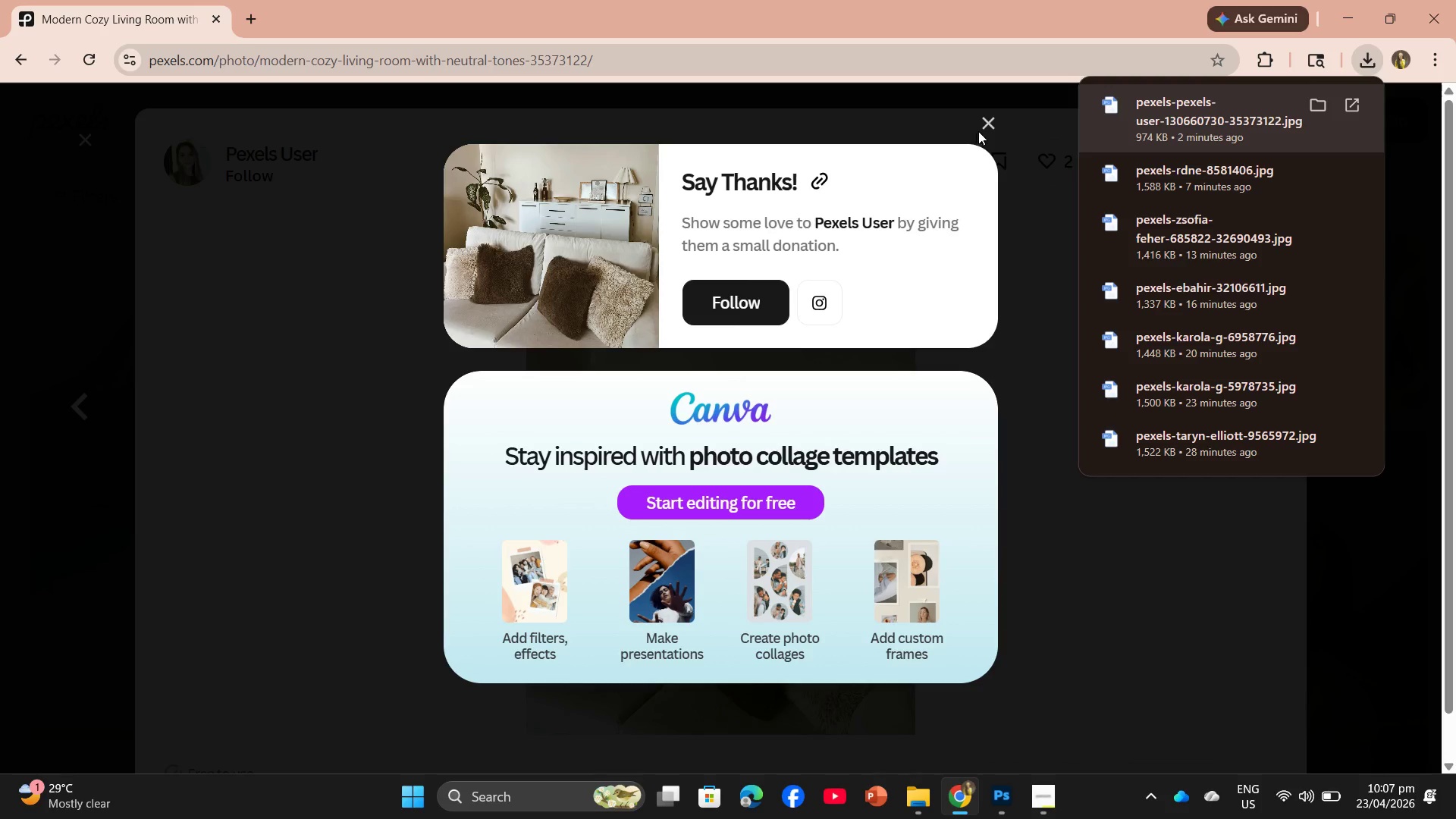 
left_click([999, 120])
 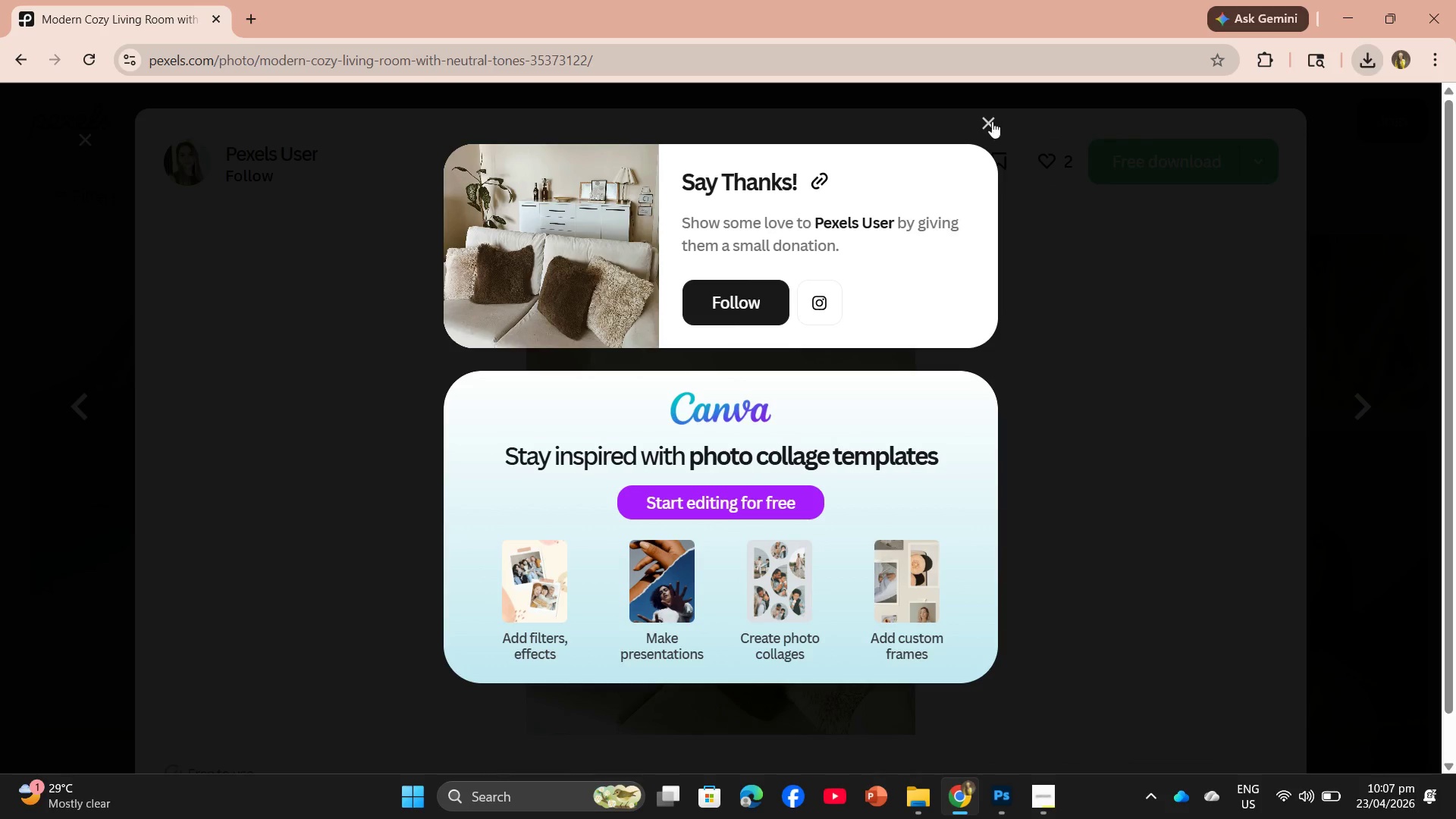 
left_click([990, 121])
 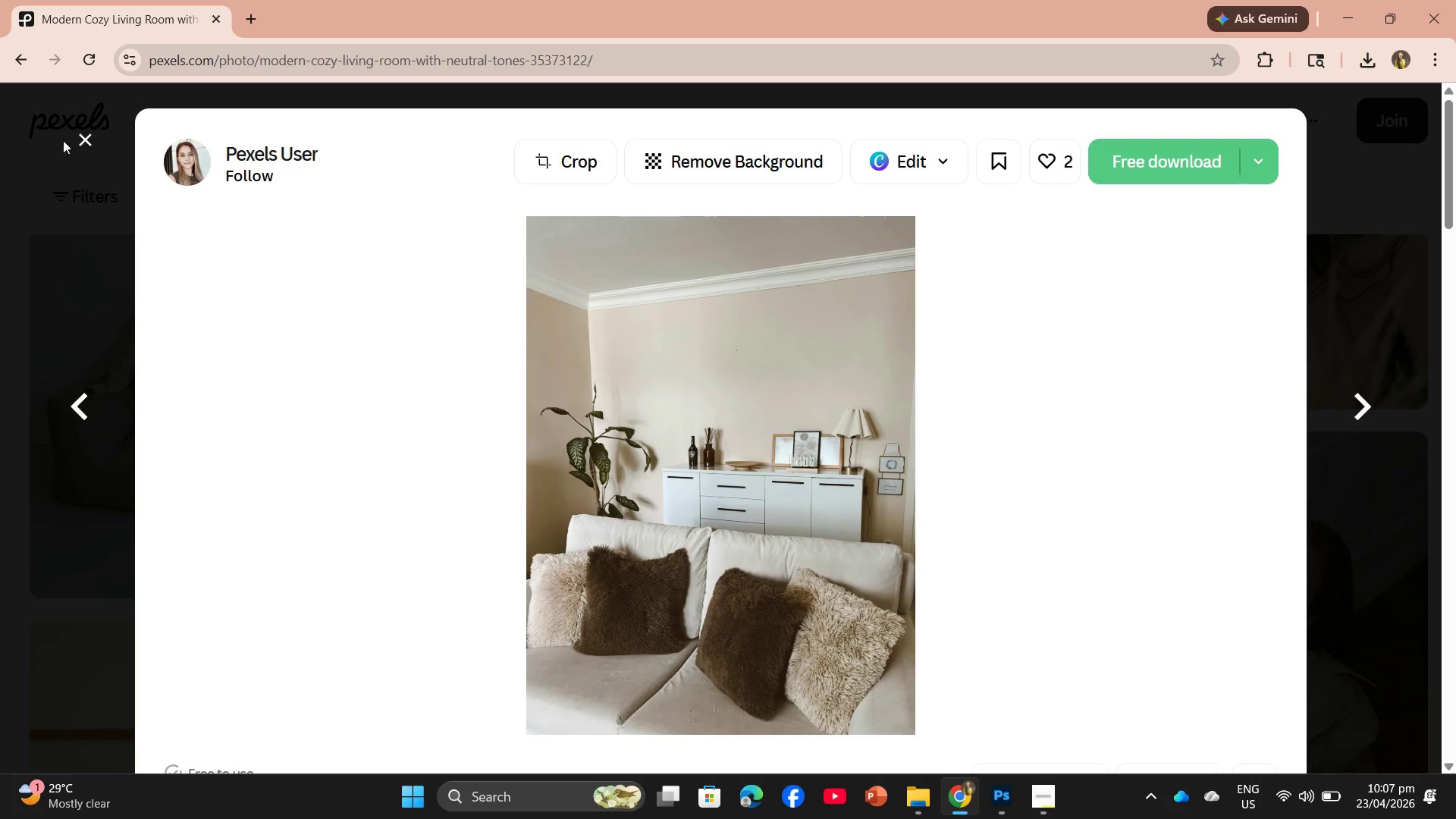 
left_click([86, 142])
 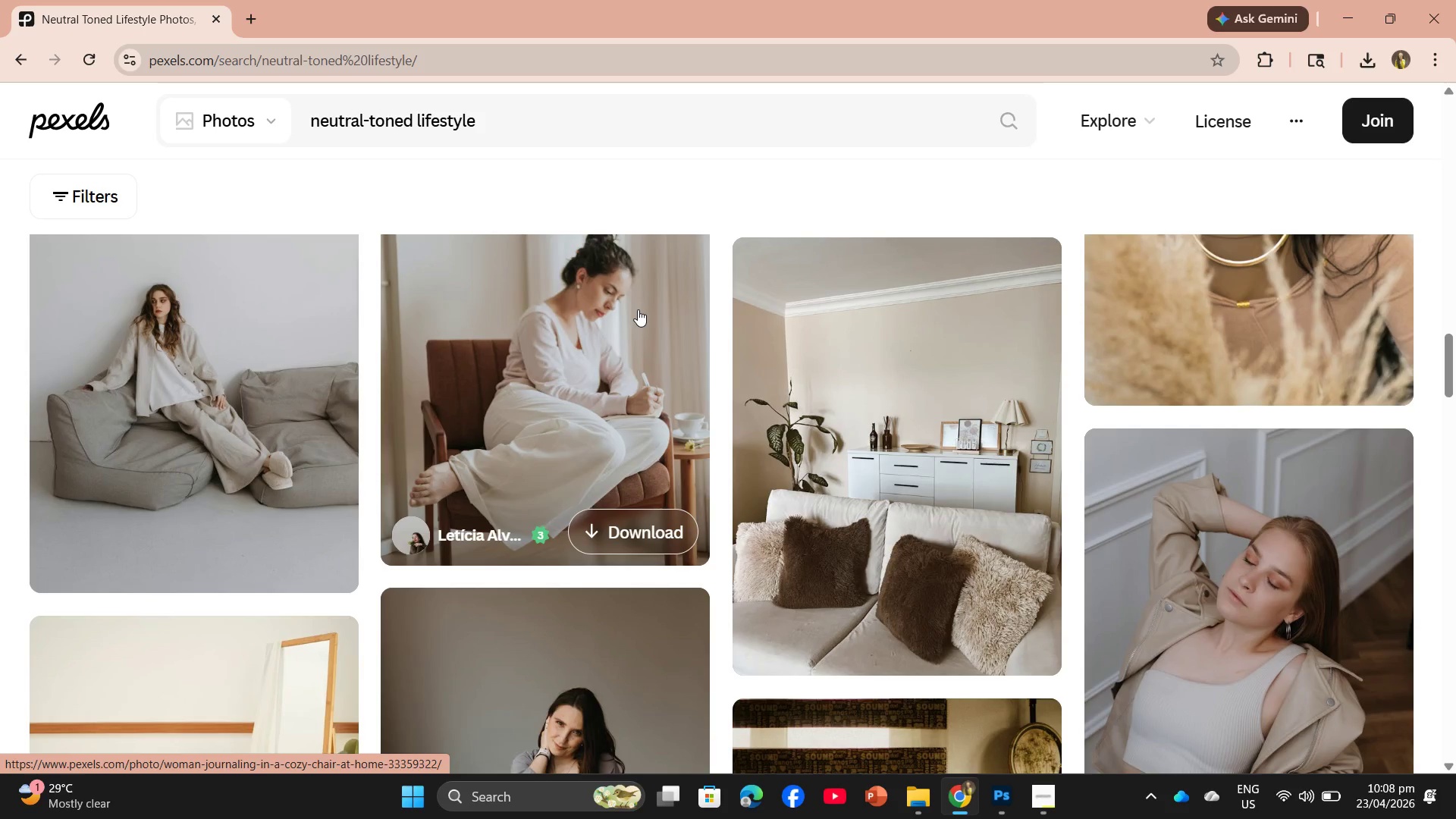 
wait(30.0)
 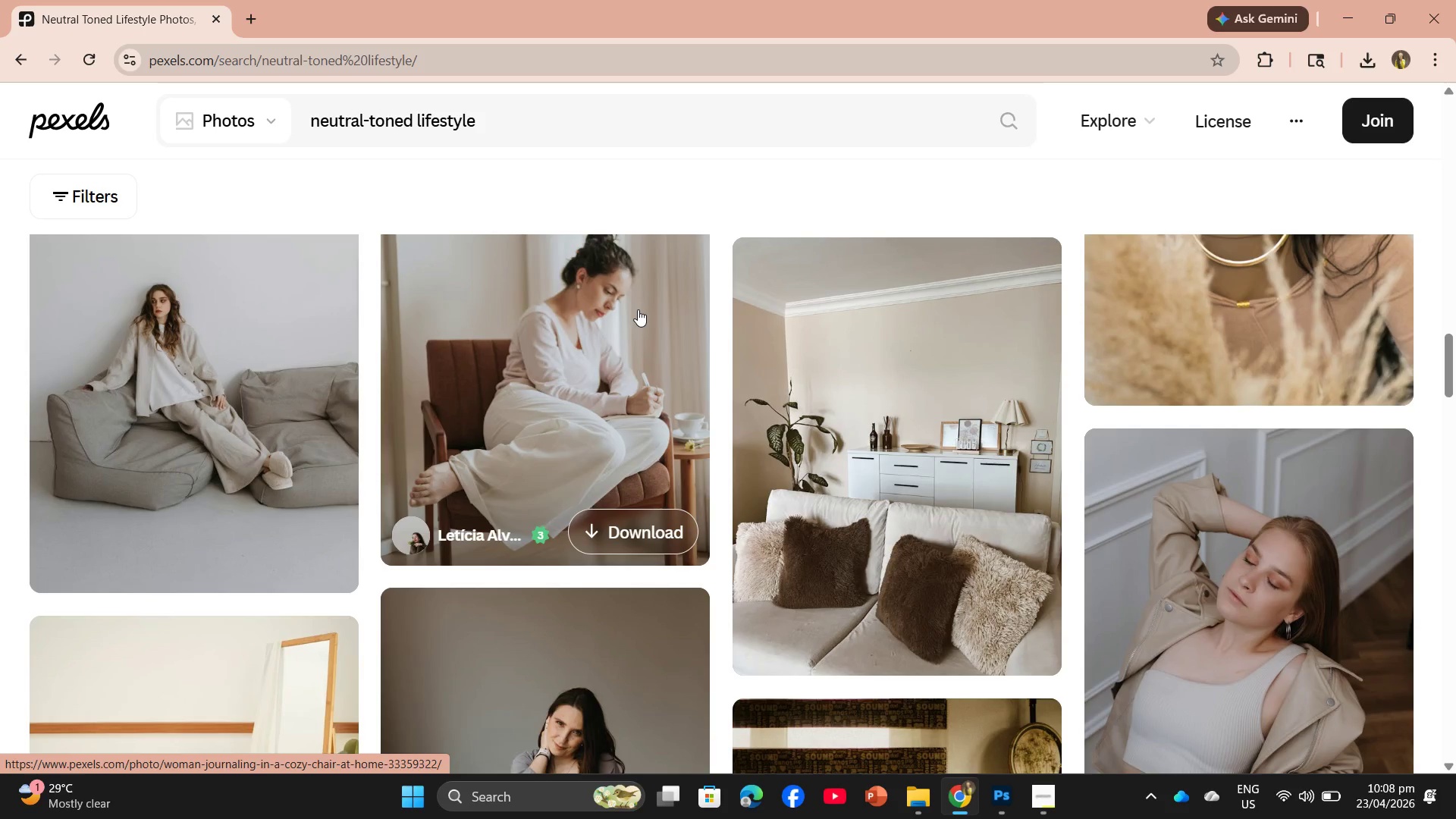 
scroll: coordinate [1114, 410], scroll_direction: down, amount: 10.0
 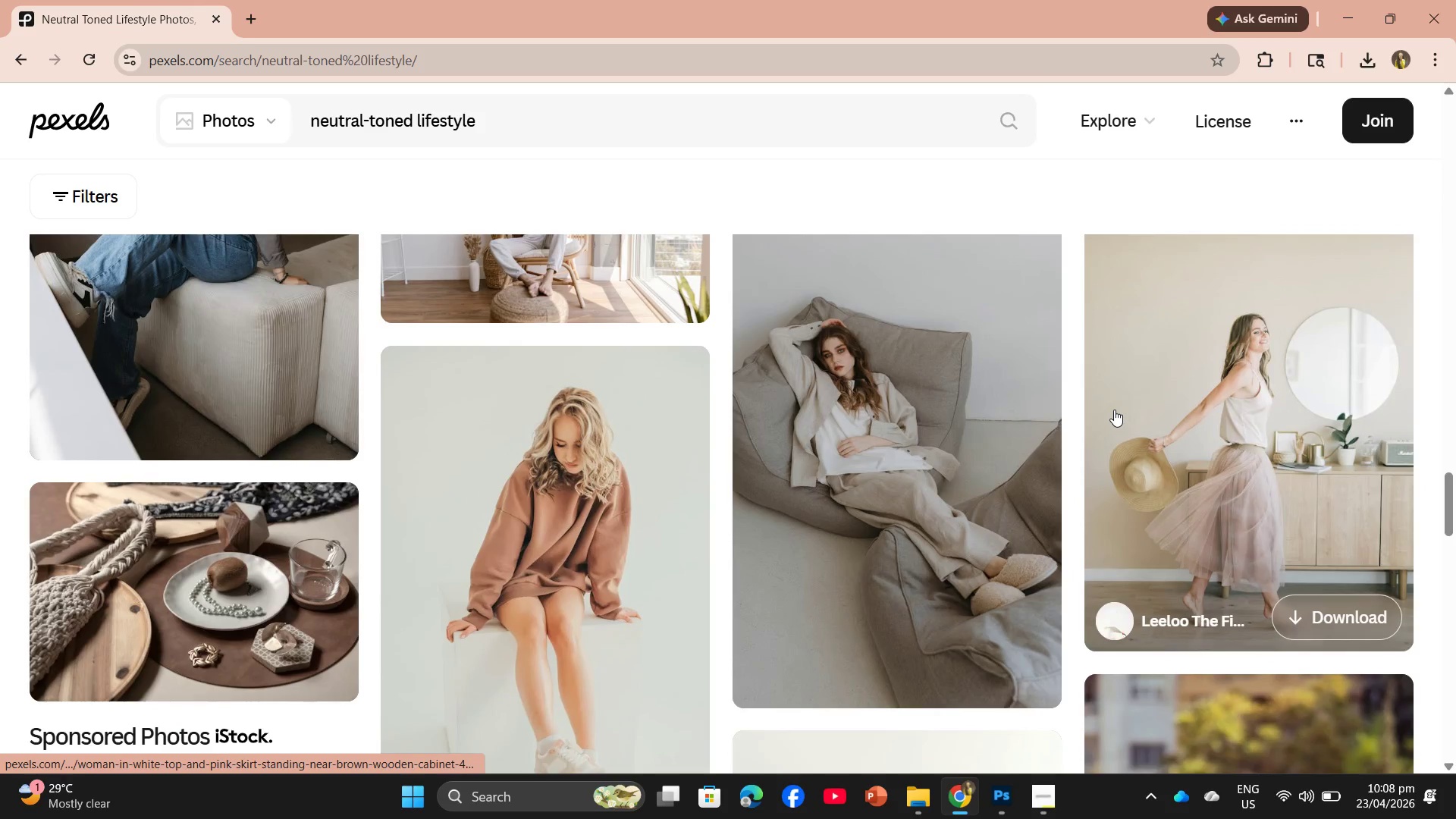 
scroll: coordinate [1114, 410], scroll_direction: up, amount: 3.0
 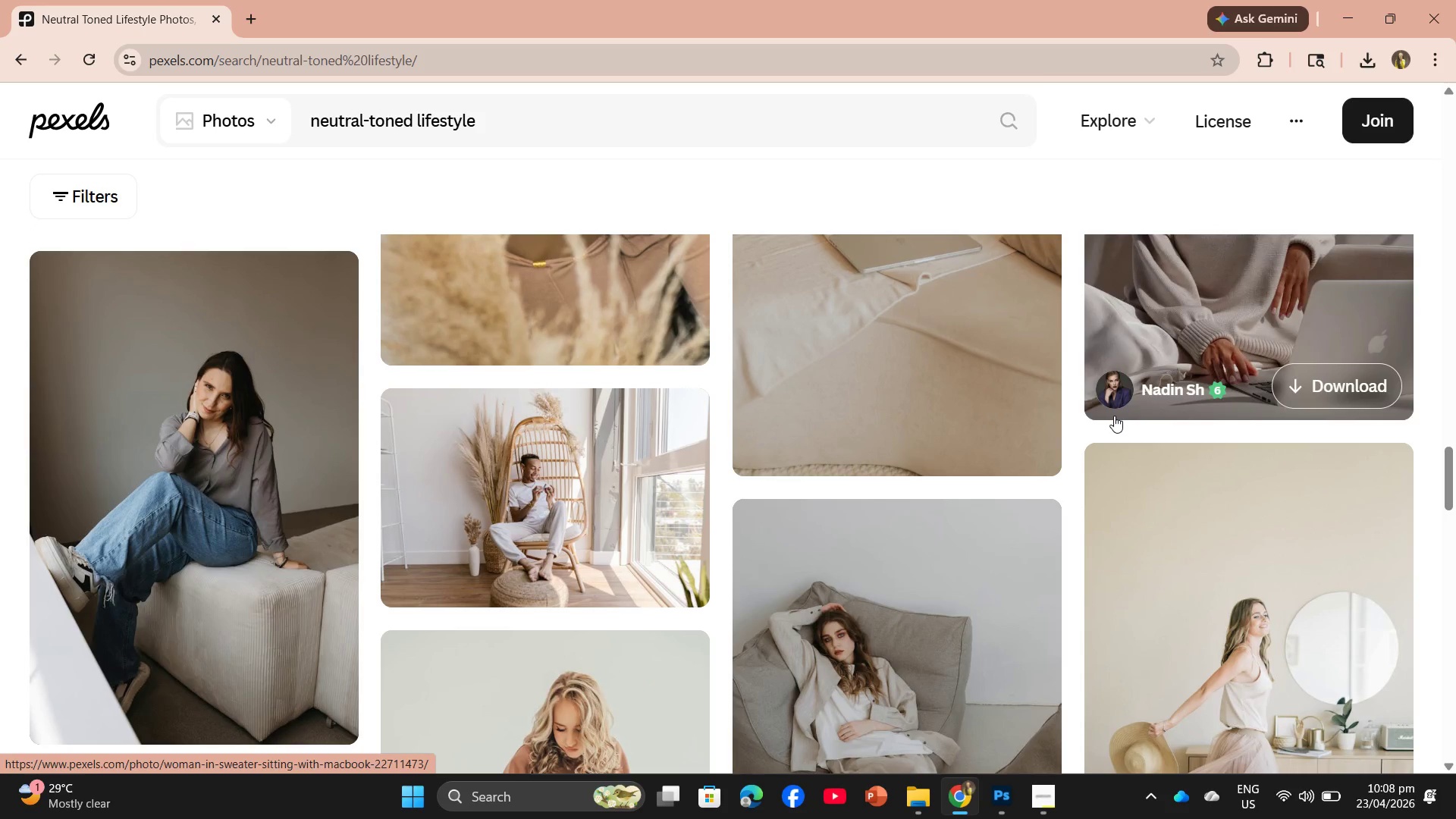 
scroll: coordinate [1109, 430], scroll_direction: down, amount: 24.0
 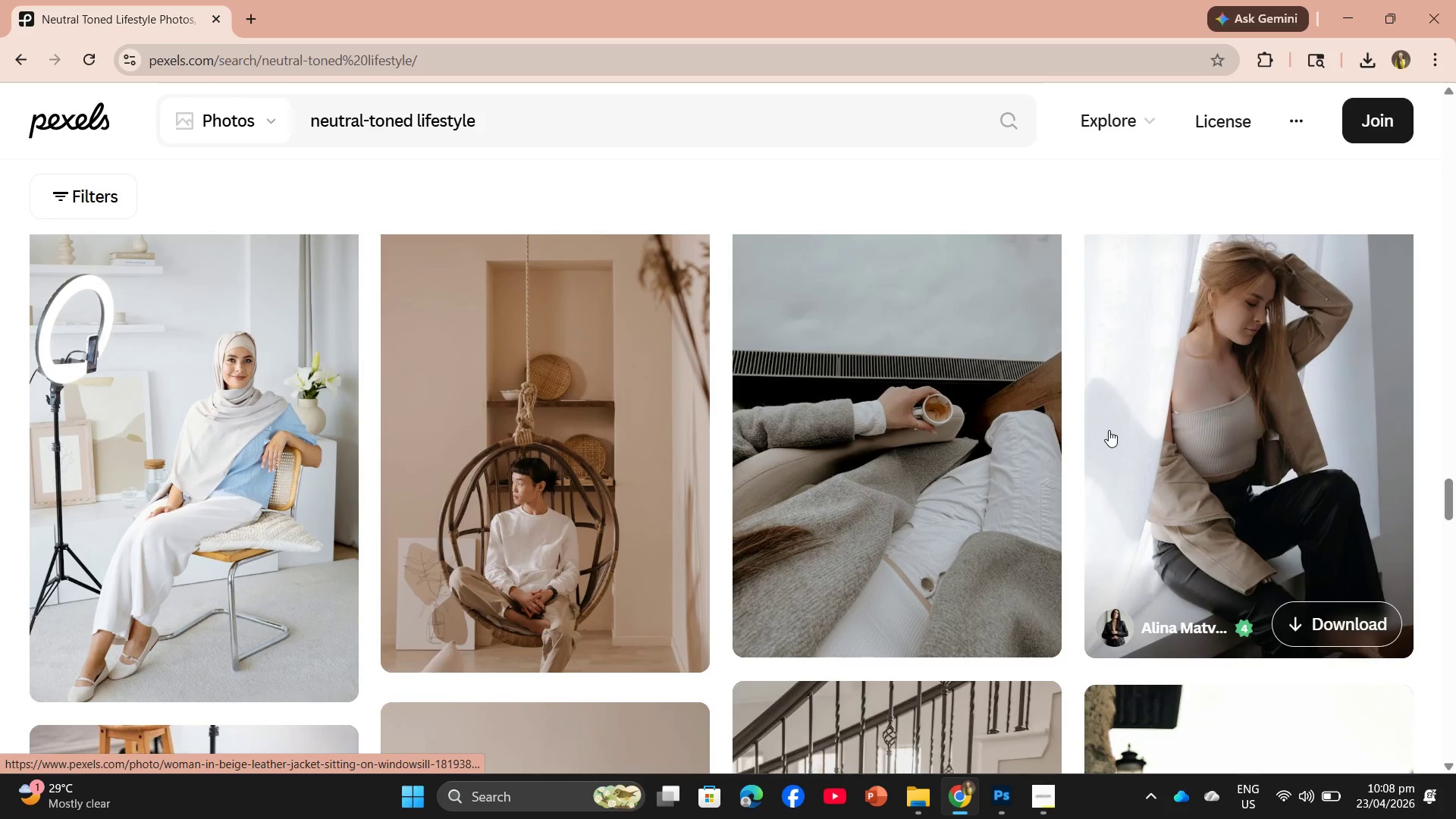 
scroll: coordinate [1109, 430], scroll_direction: up, amount: 1.0
 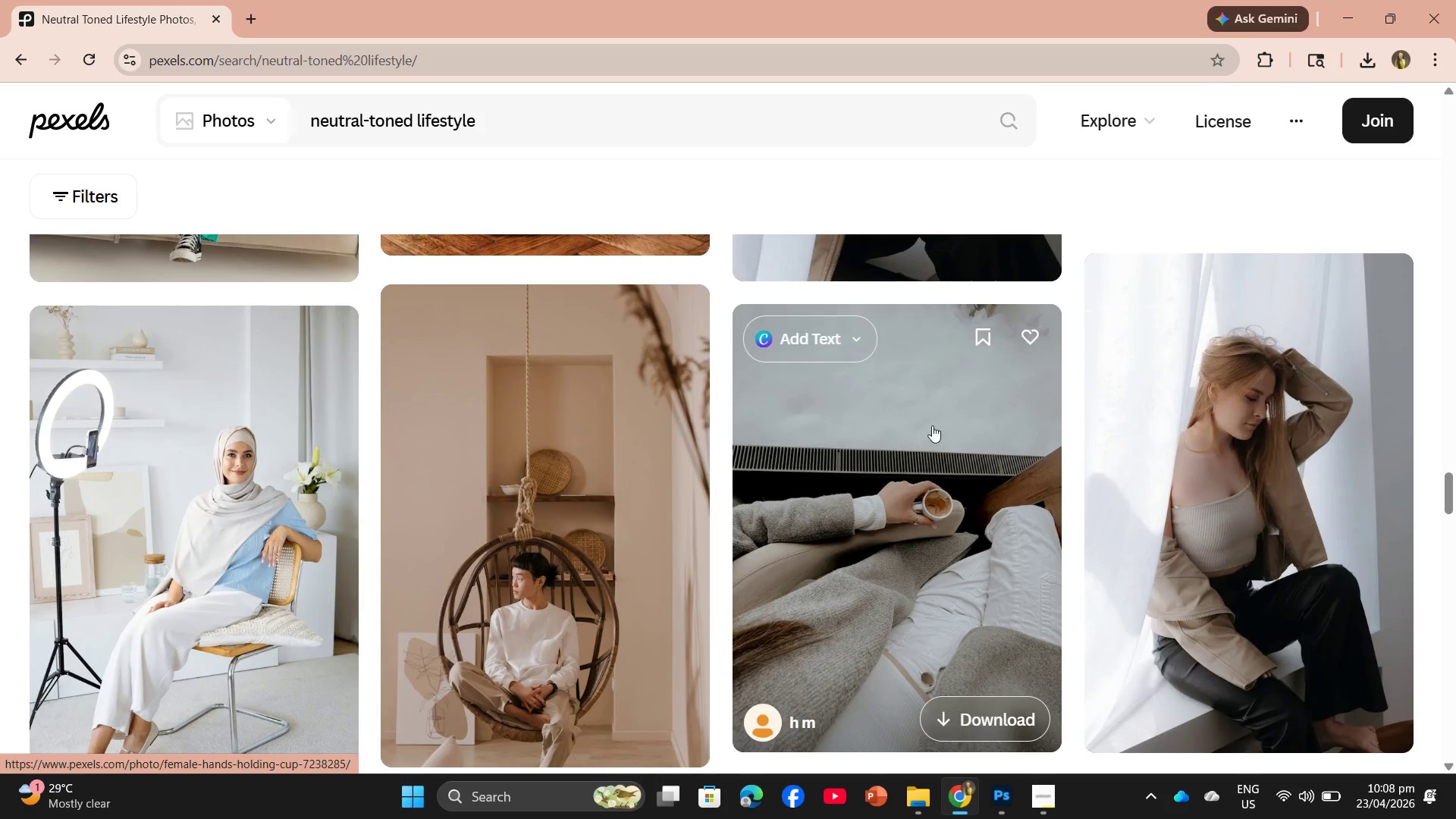 
left_click([930, 425])
 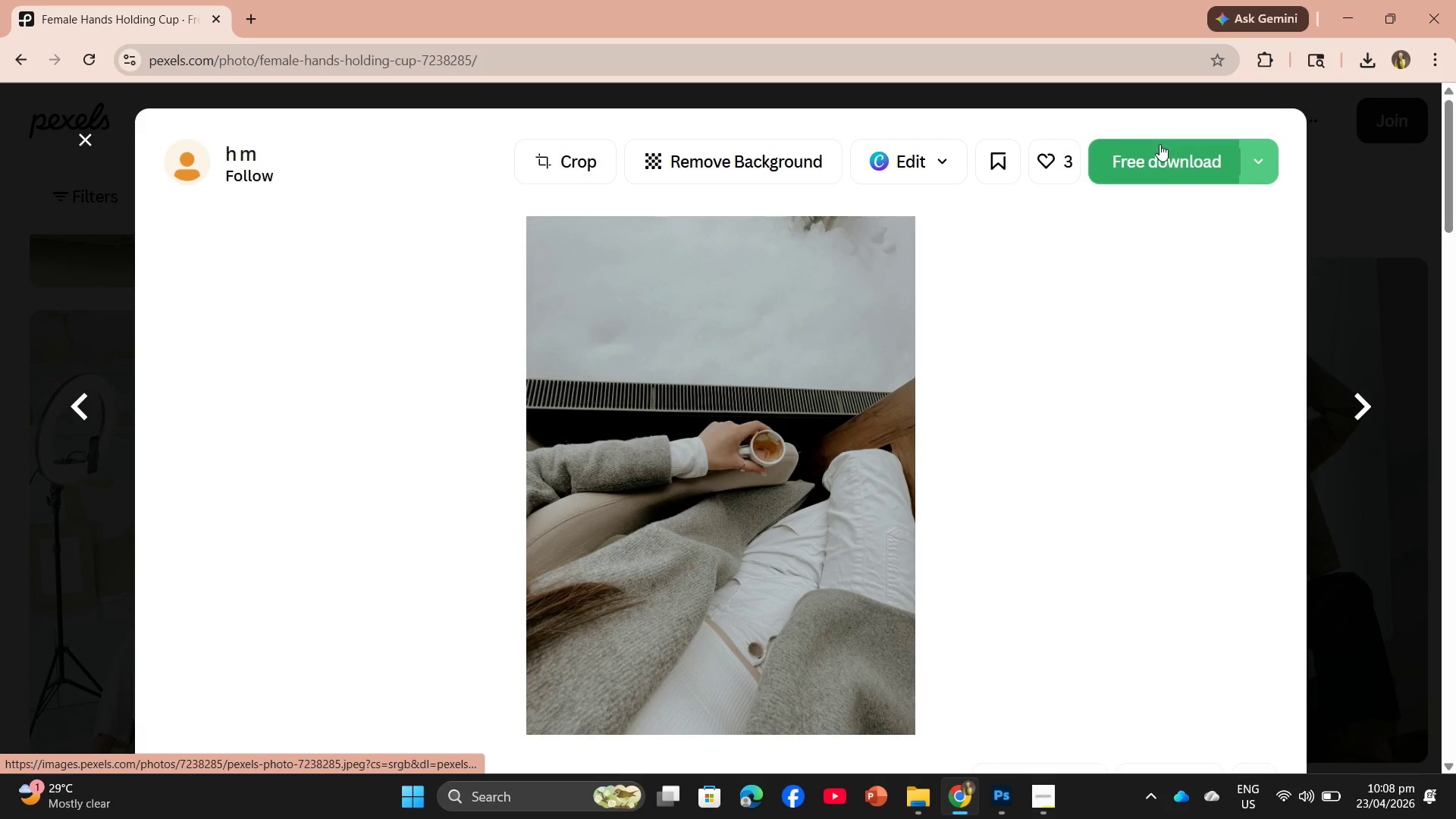 
left_click([1155, 171])
 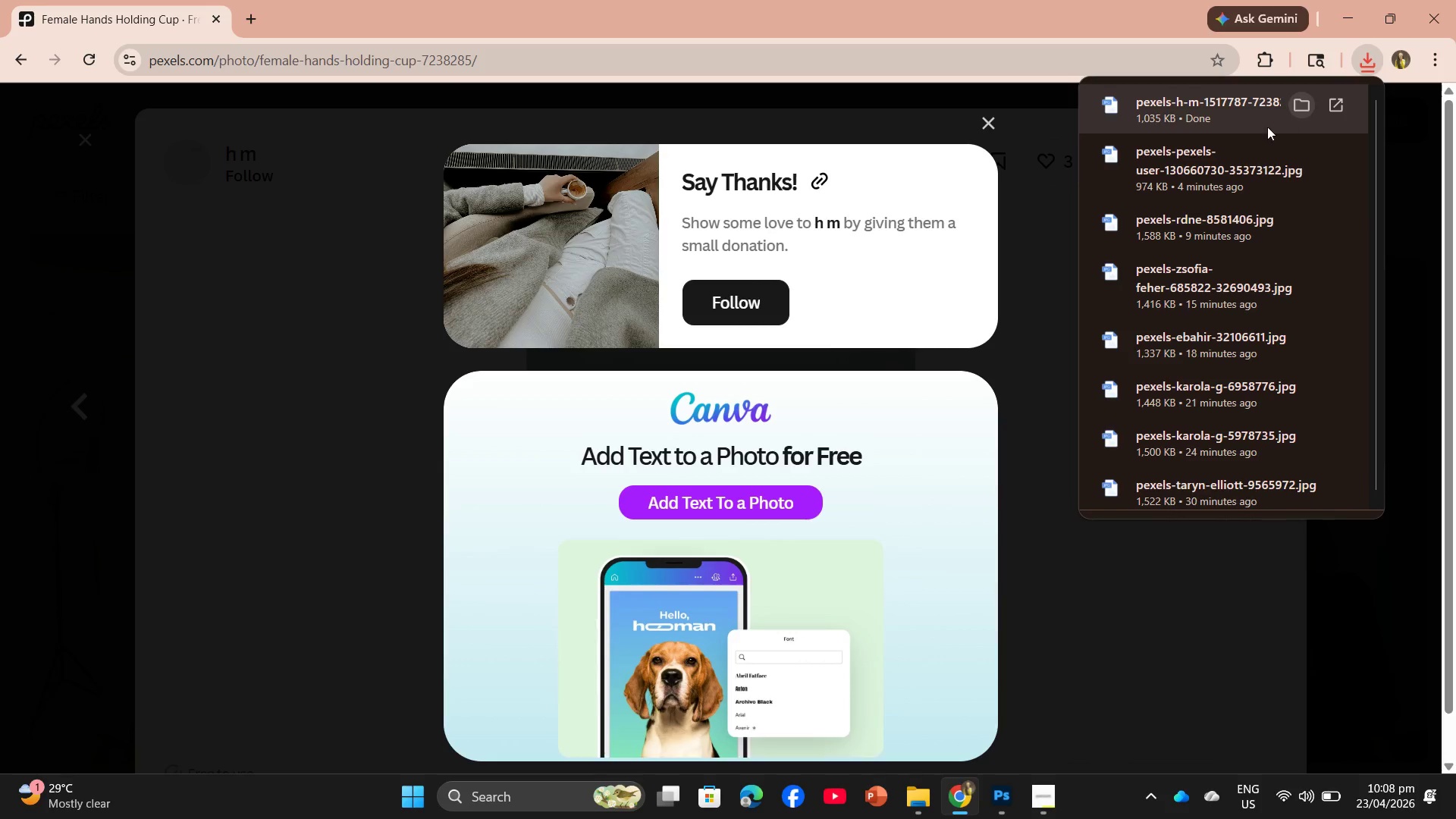 
left_click_drag(start_coordinate=[1185, 115], to_coordinate=[667, 413])
 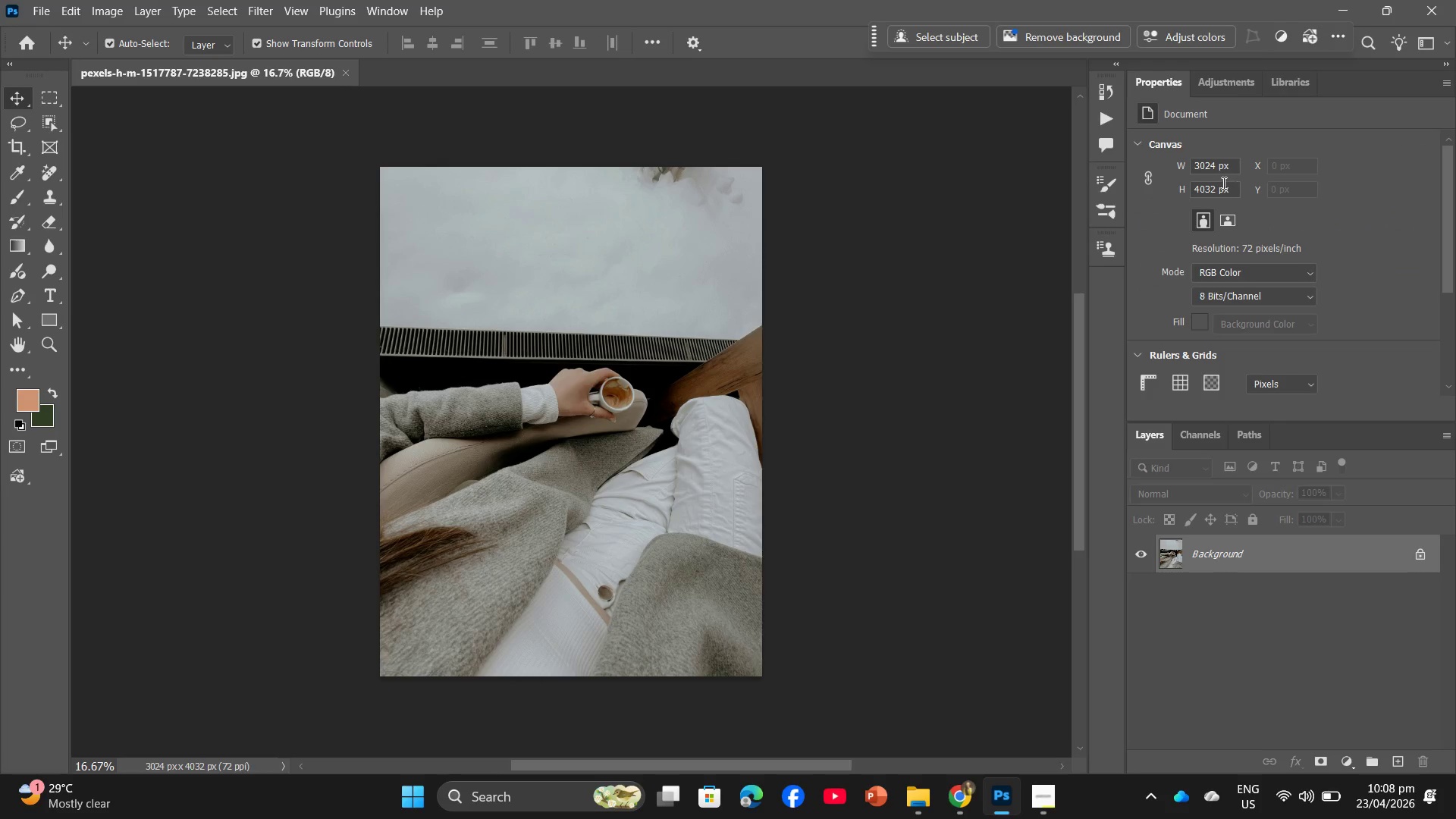 
wait(5.42)
 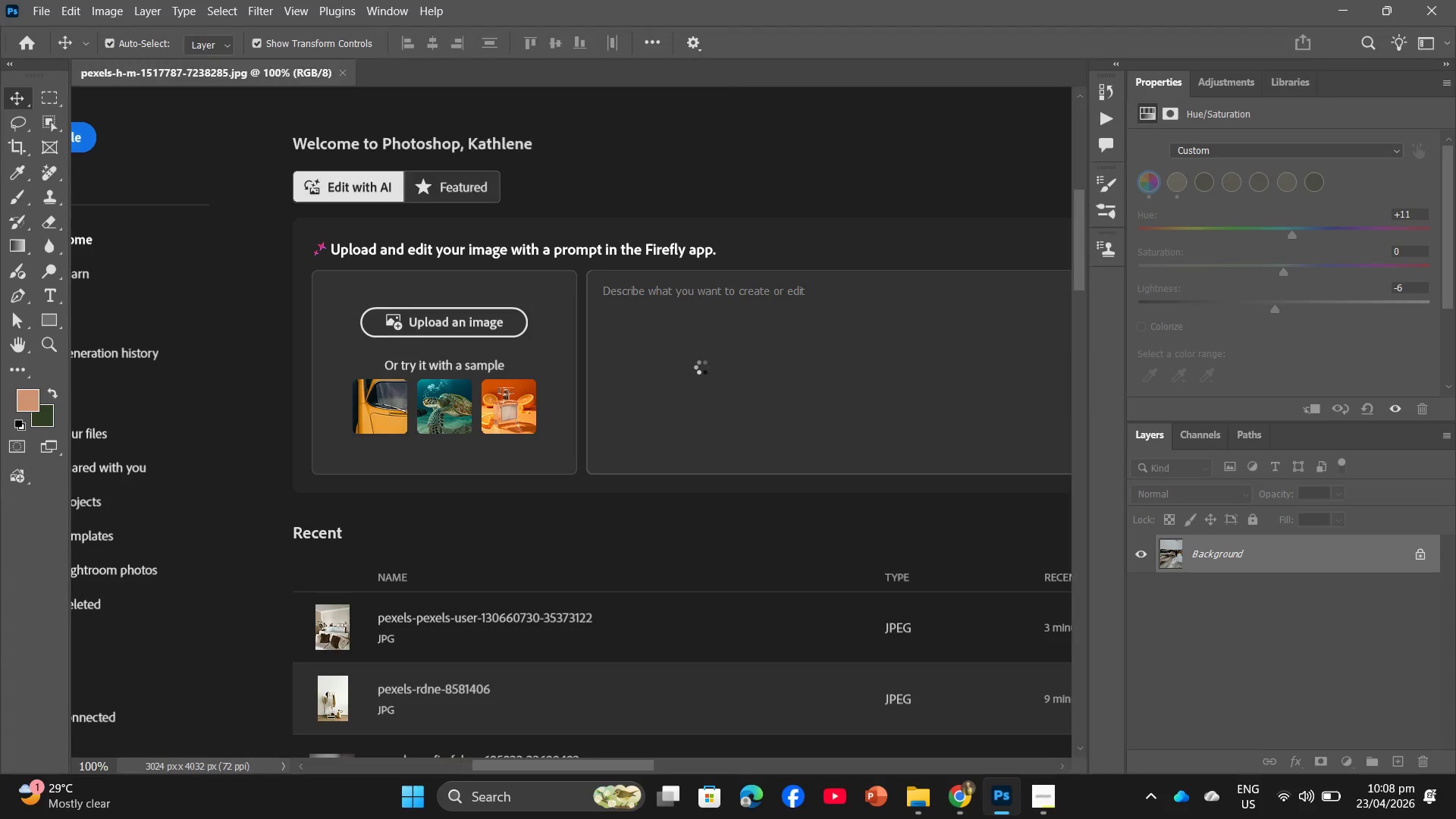 
left_click_drag(start_coordinate=[1214, 165], to_coordinate=[1194, 169])
 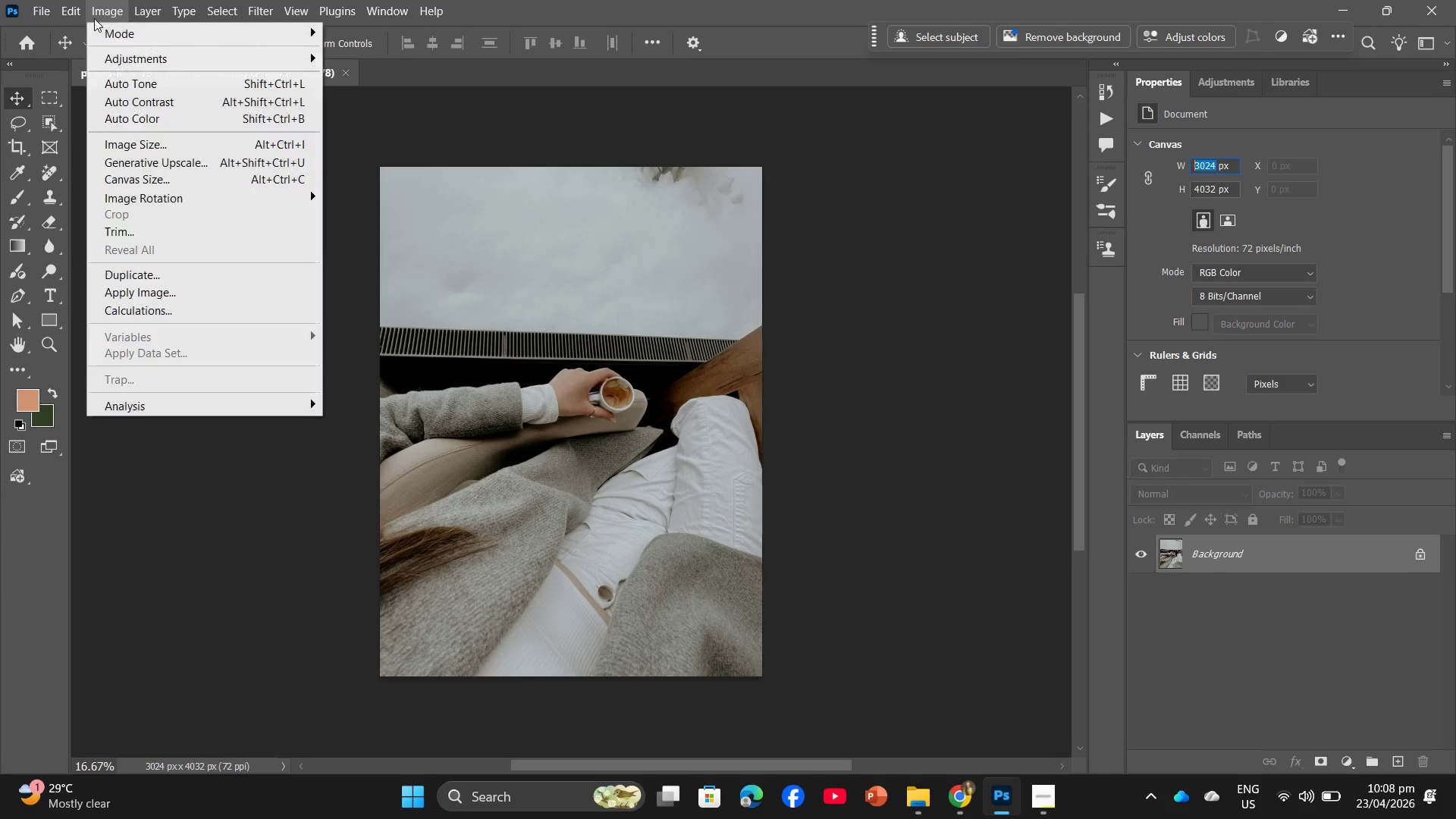 
left_click([144, 148])
 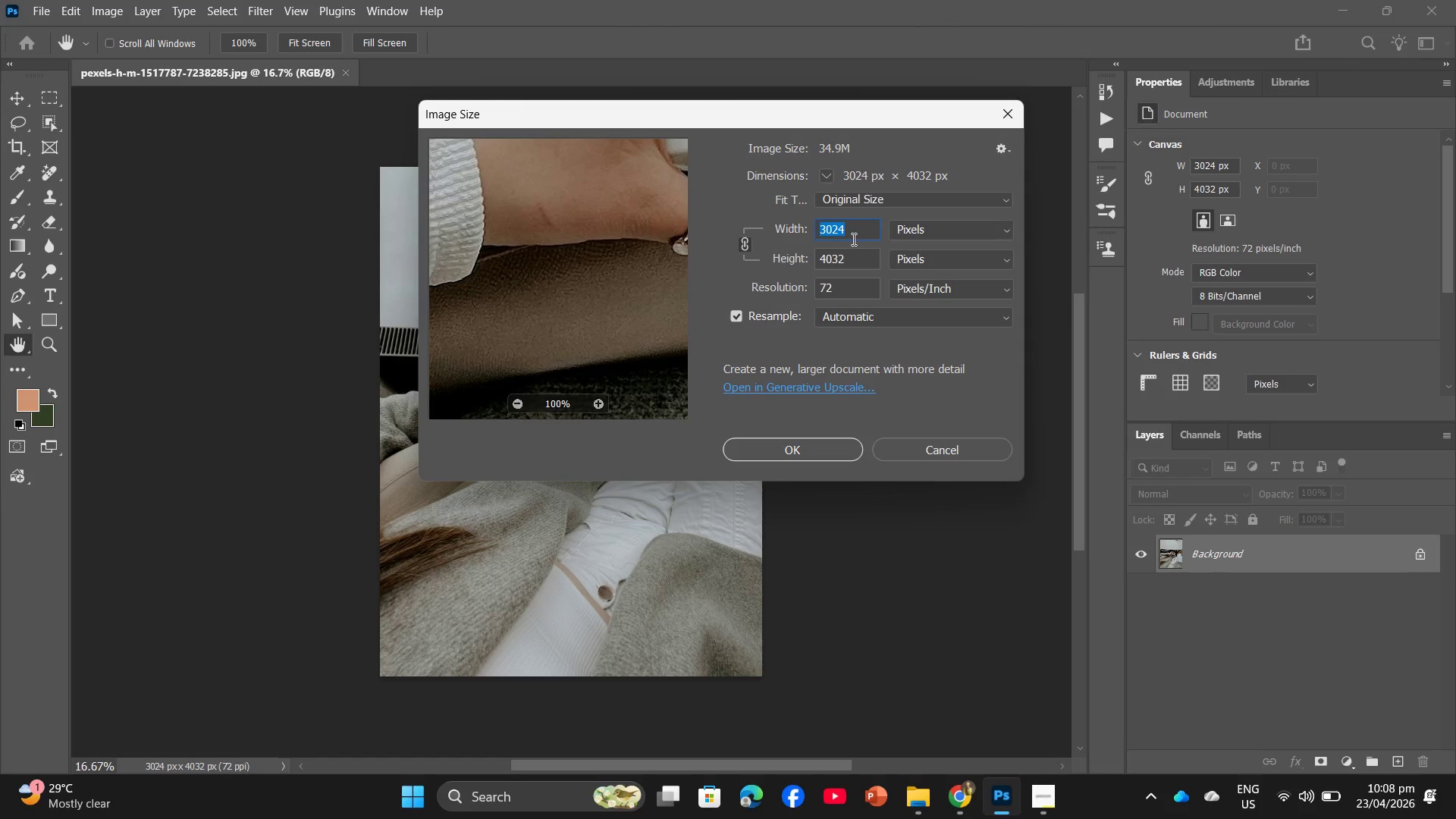 
type(2000)
 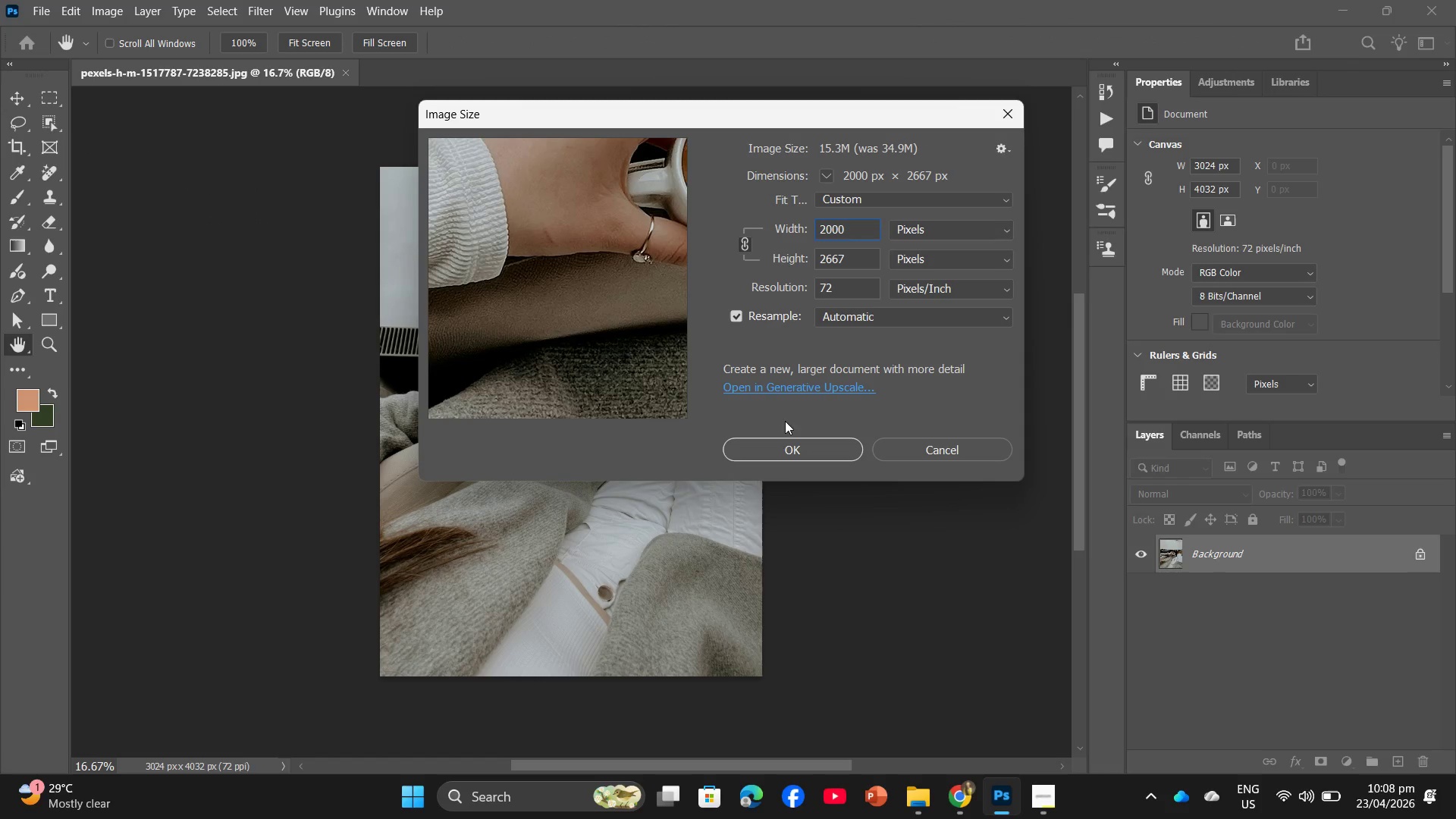 
left_click([786, 446])
 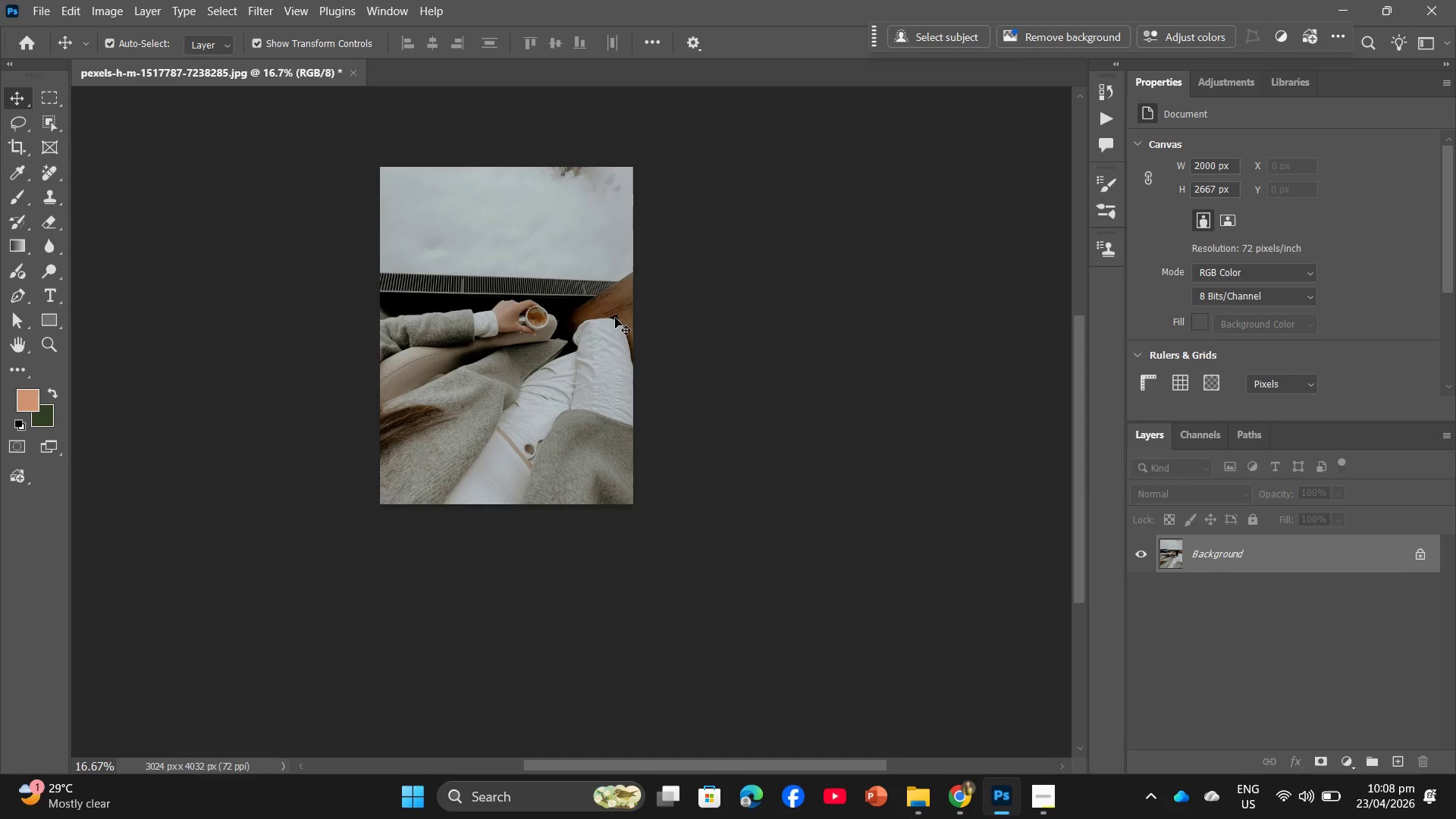 
hold_key(key=AltLeft, duration=0.83)
 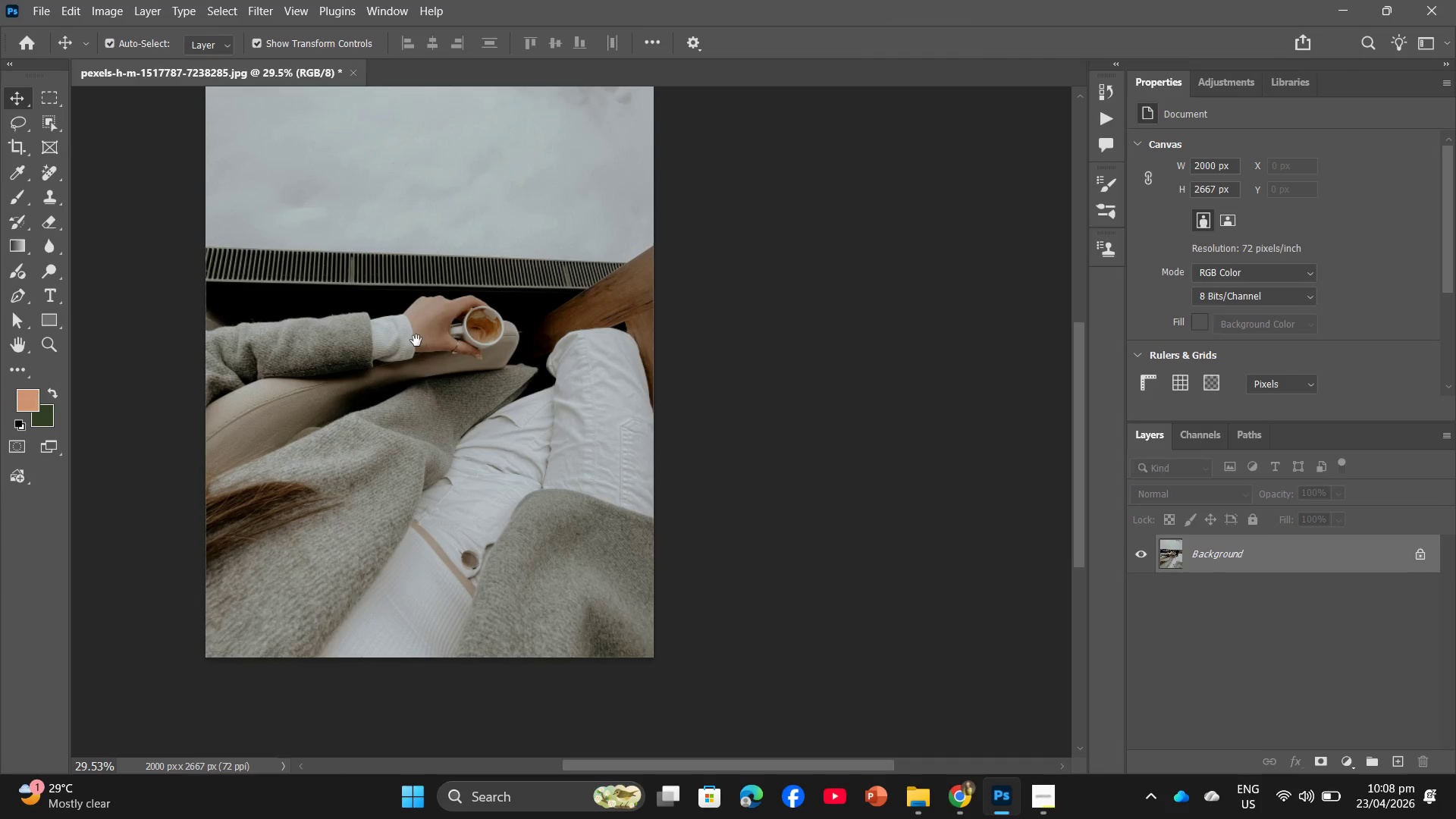 
hold_key(key=Space, duration=1.2)
 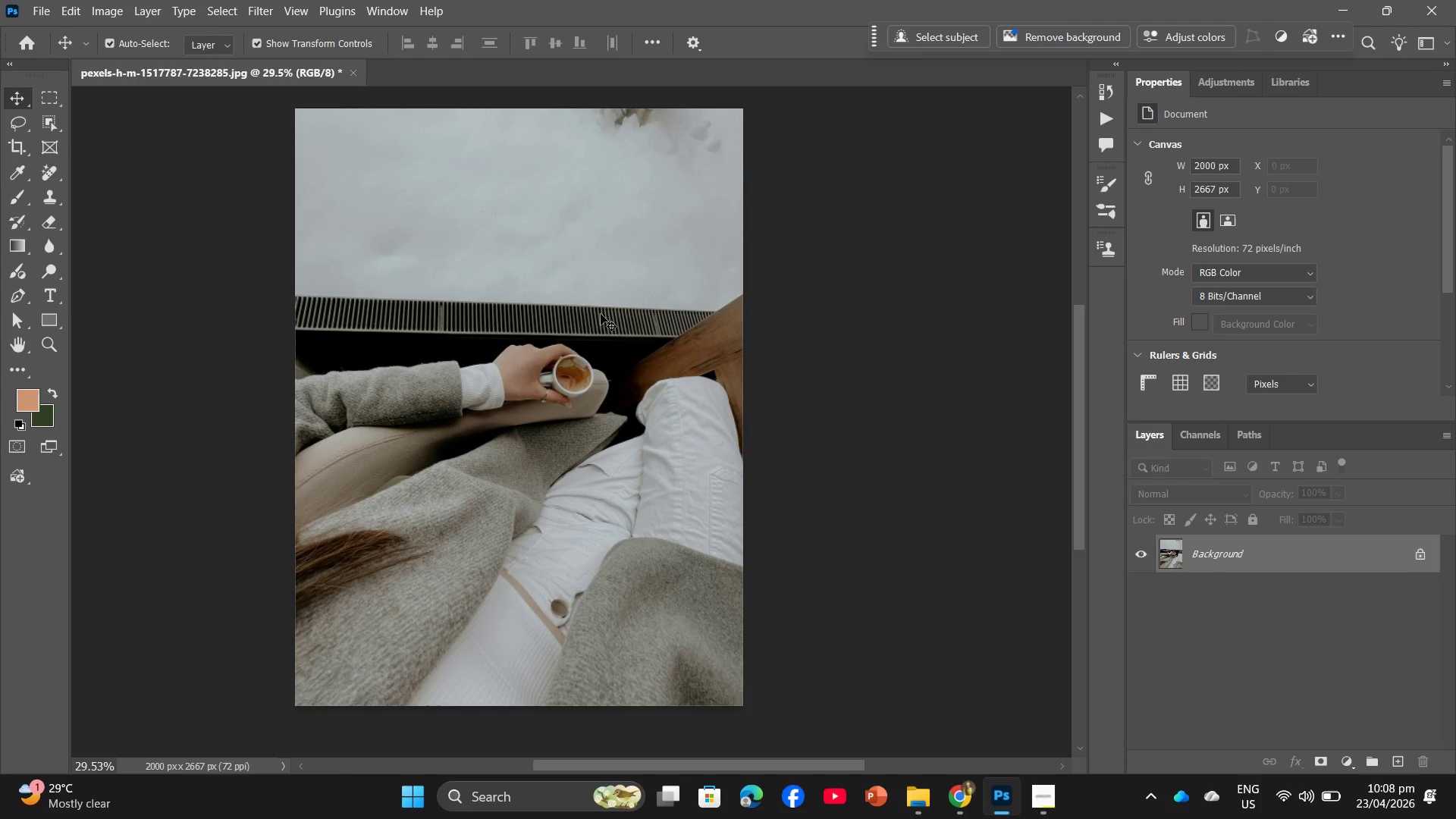 
scroll: coordinate [606, 293], scroll_direction: up, amount: 6.0
 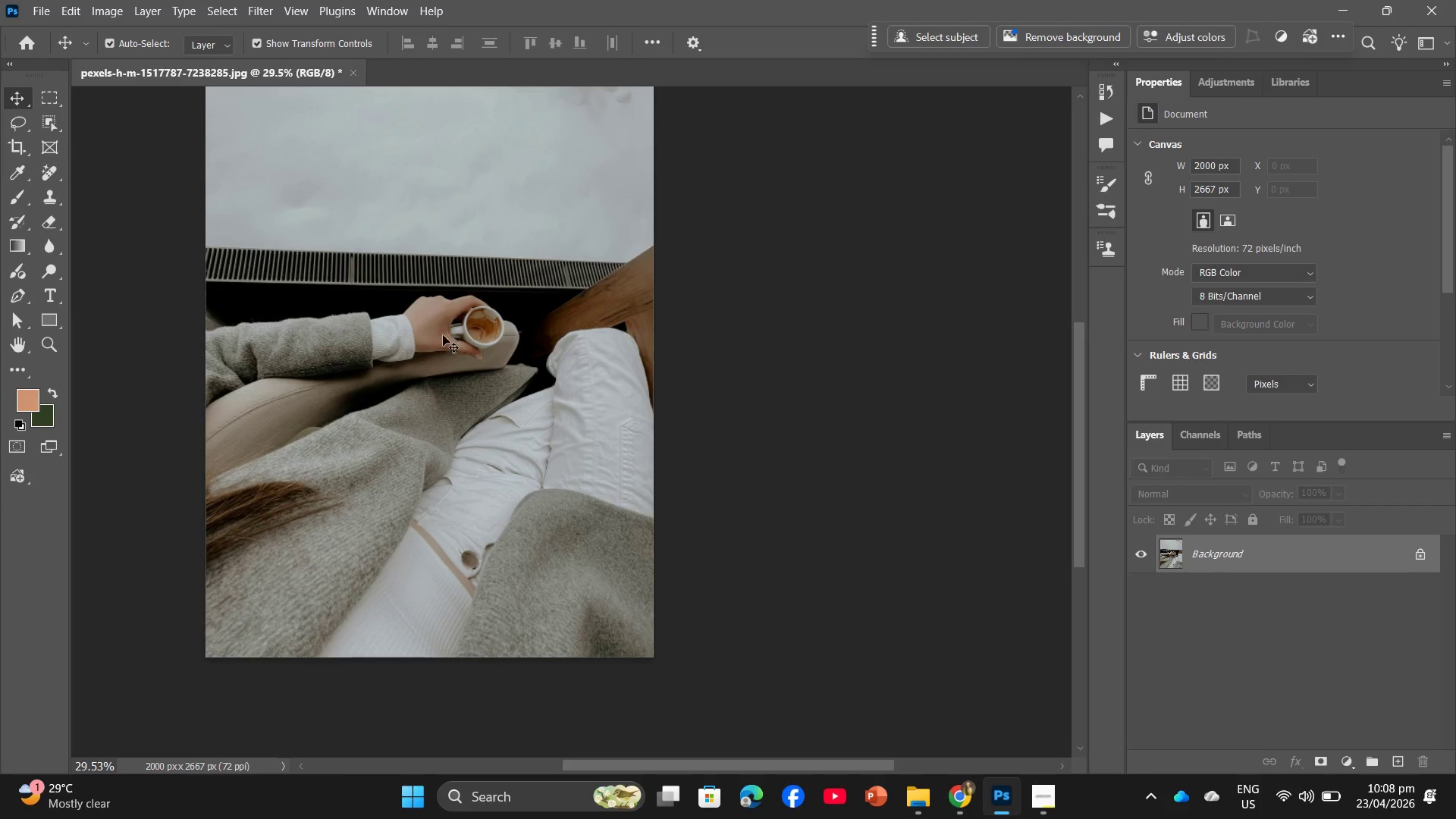 
left_click_drag(start_coordinate=[417, 340], to_coordinate=[507, 388])
 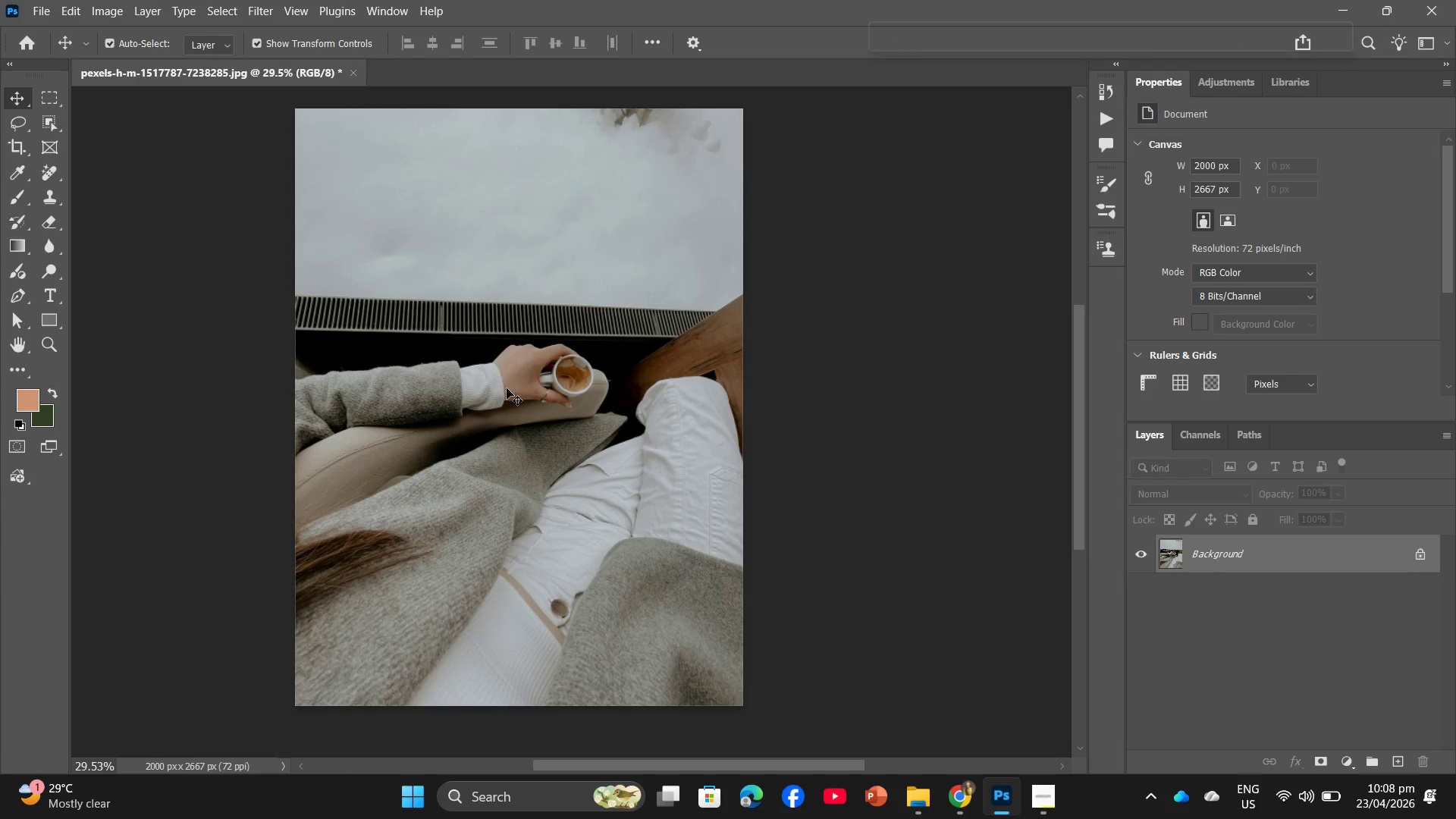 
left_click([1419, 556])
 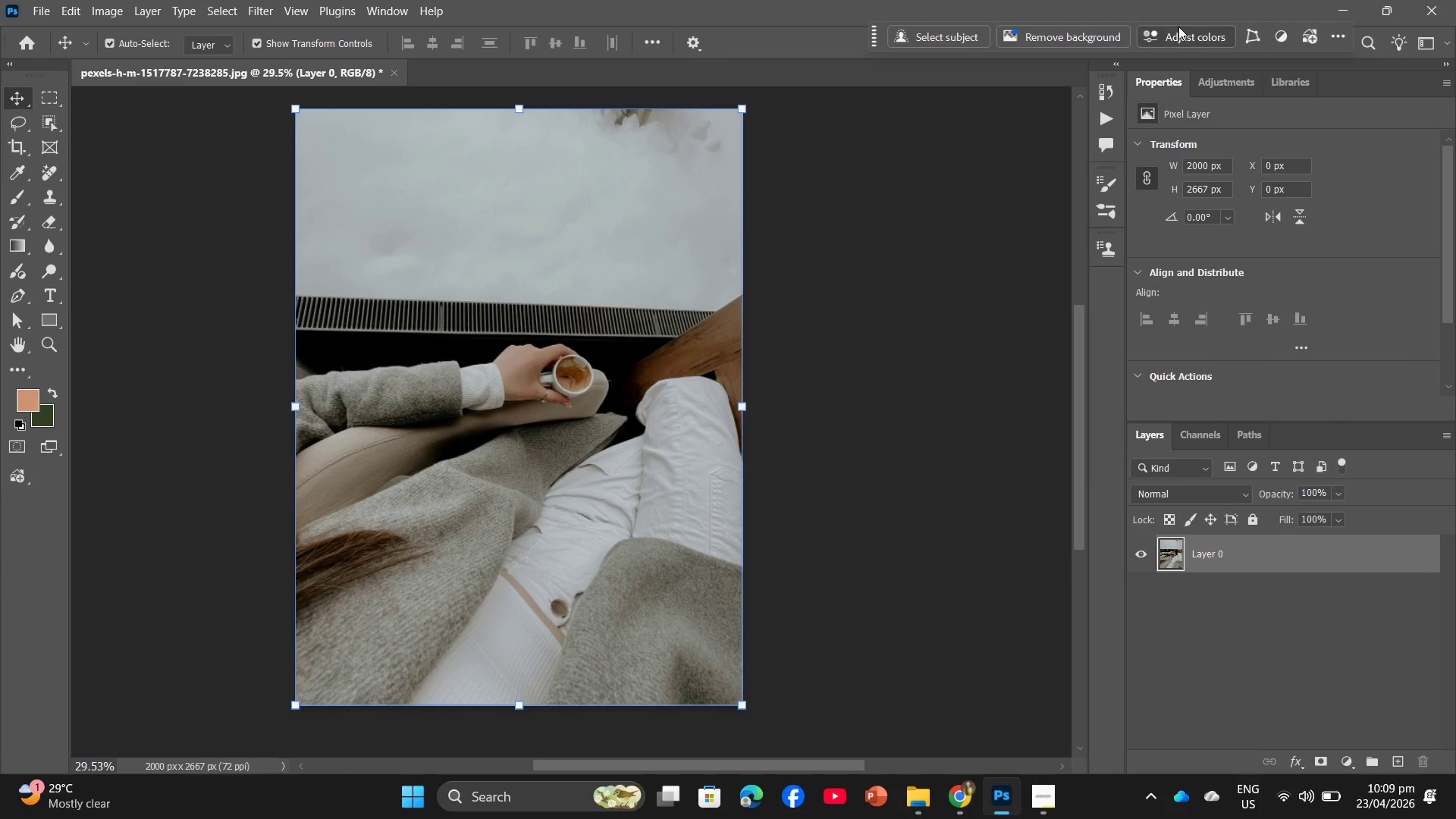 
left_click([1181, 35])
 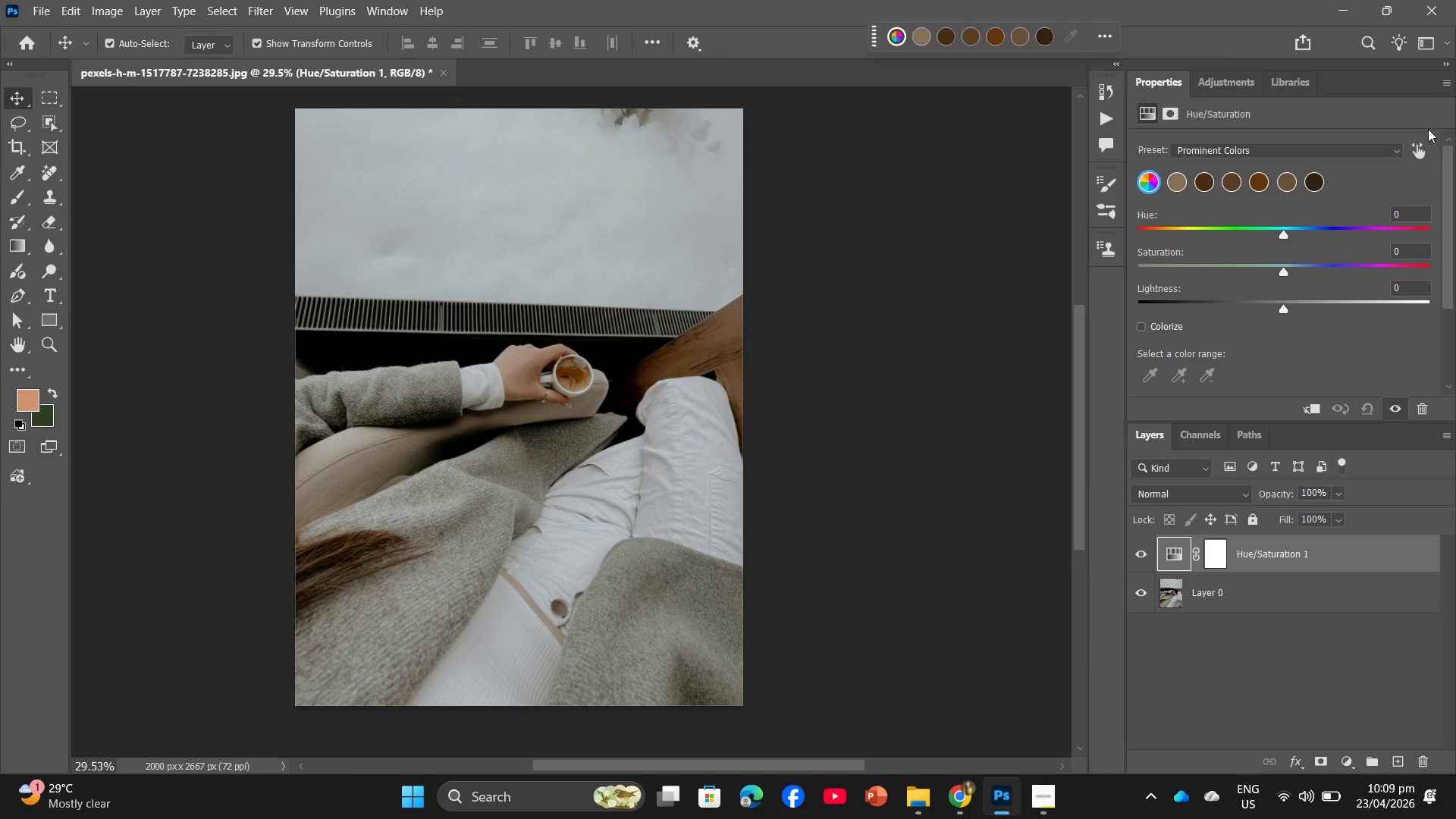 
left_click([1422, 150])
 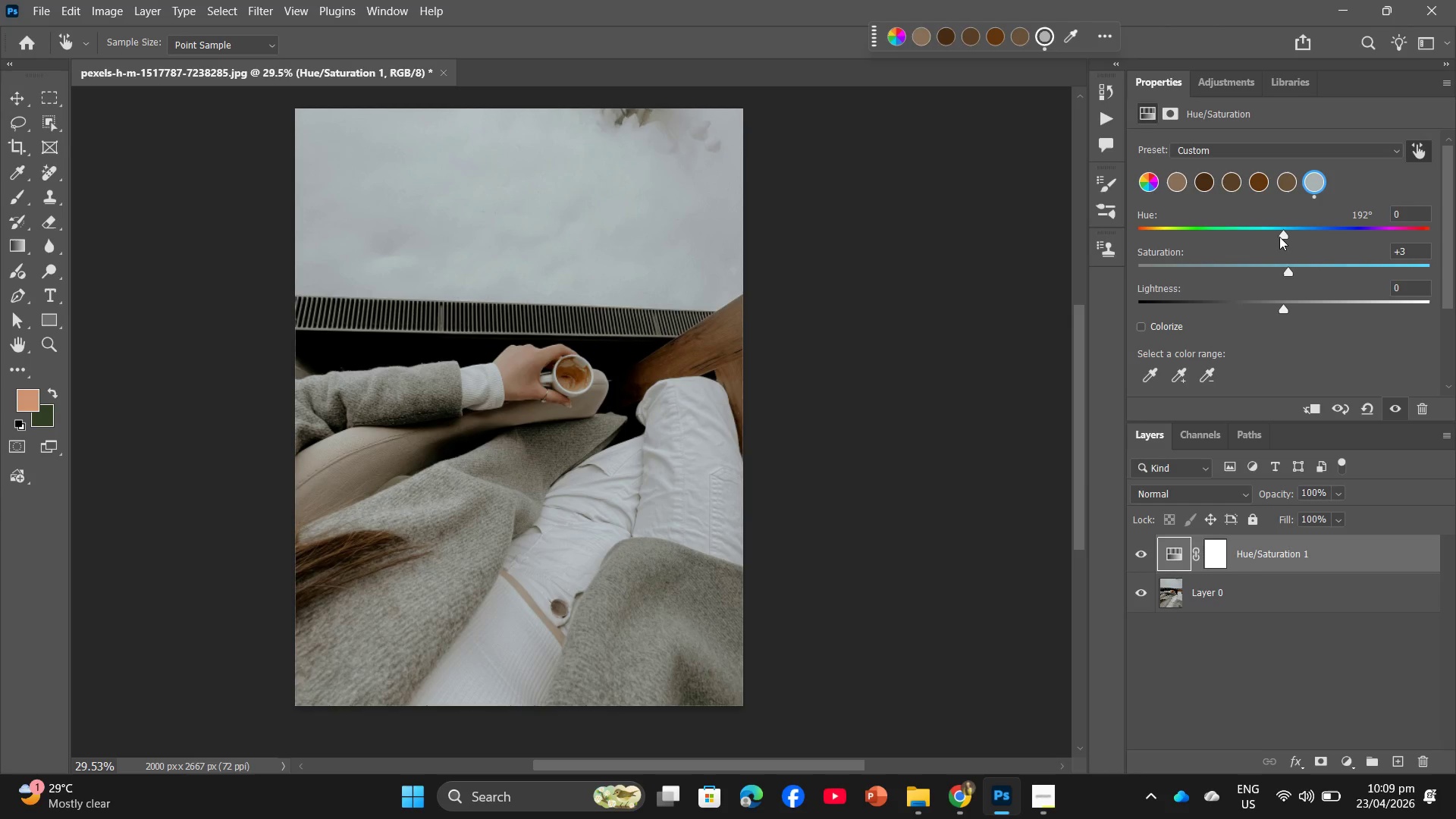 
wait(7.03)
 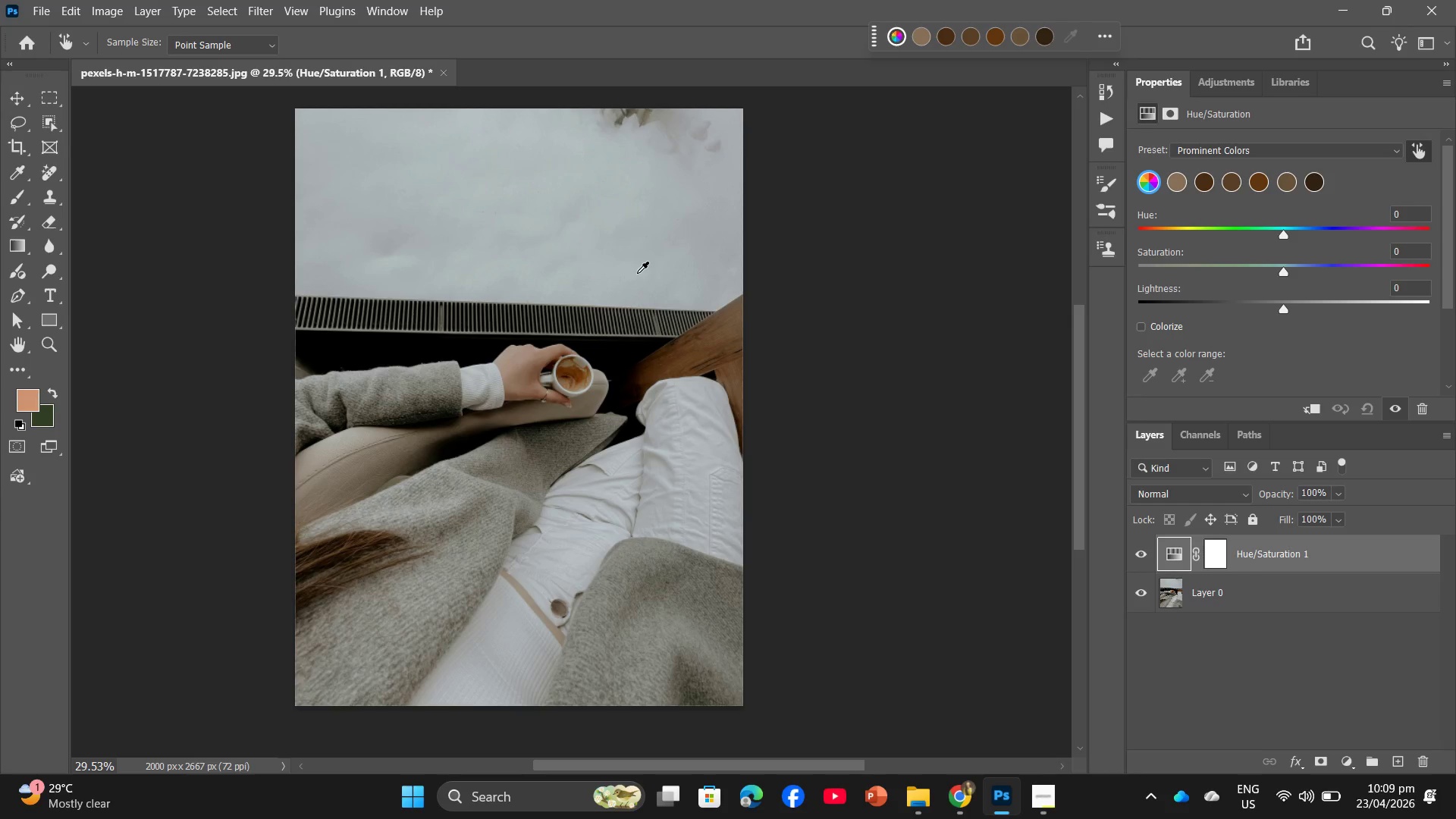 
left_click_drag(start_coordinate=[1288, 268], to_coordinate=[1273, 312])
 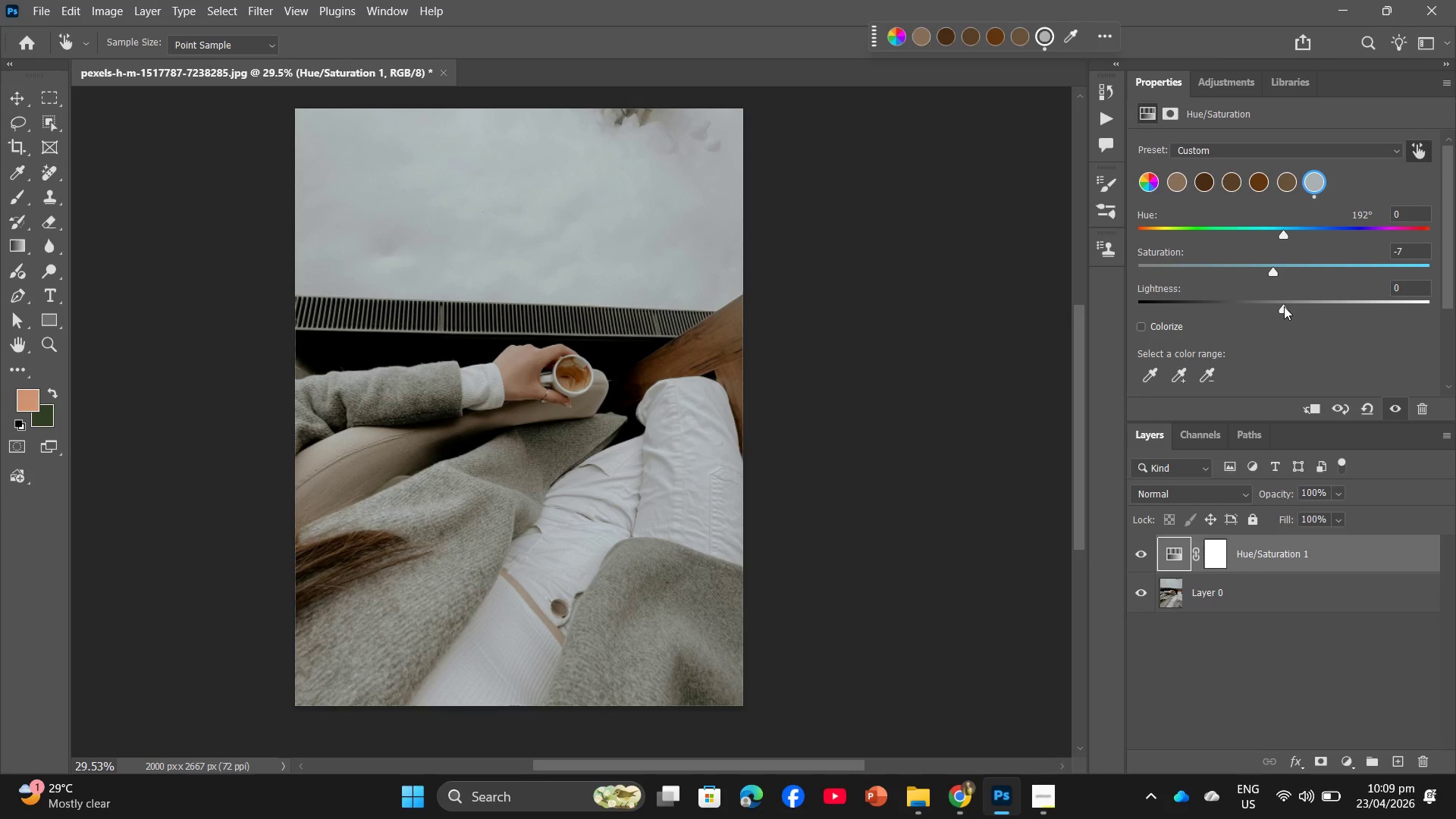 
left_click_drag(start_coordinate=[1284, 306], to_coordinate=[1267, 338])
 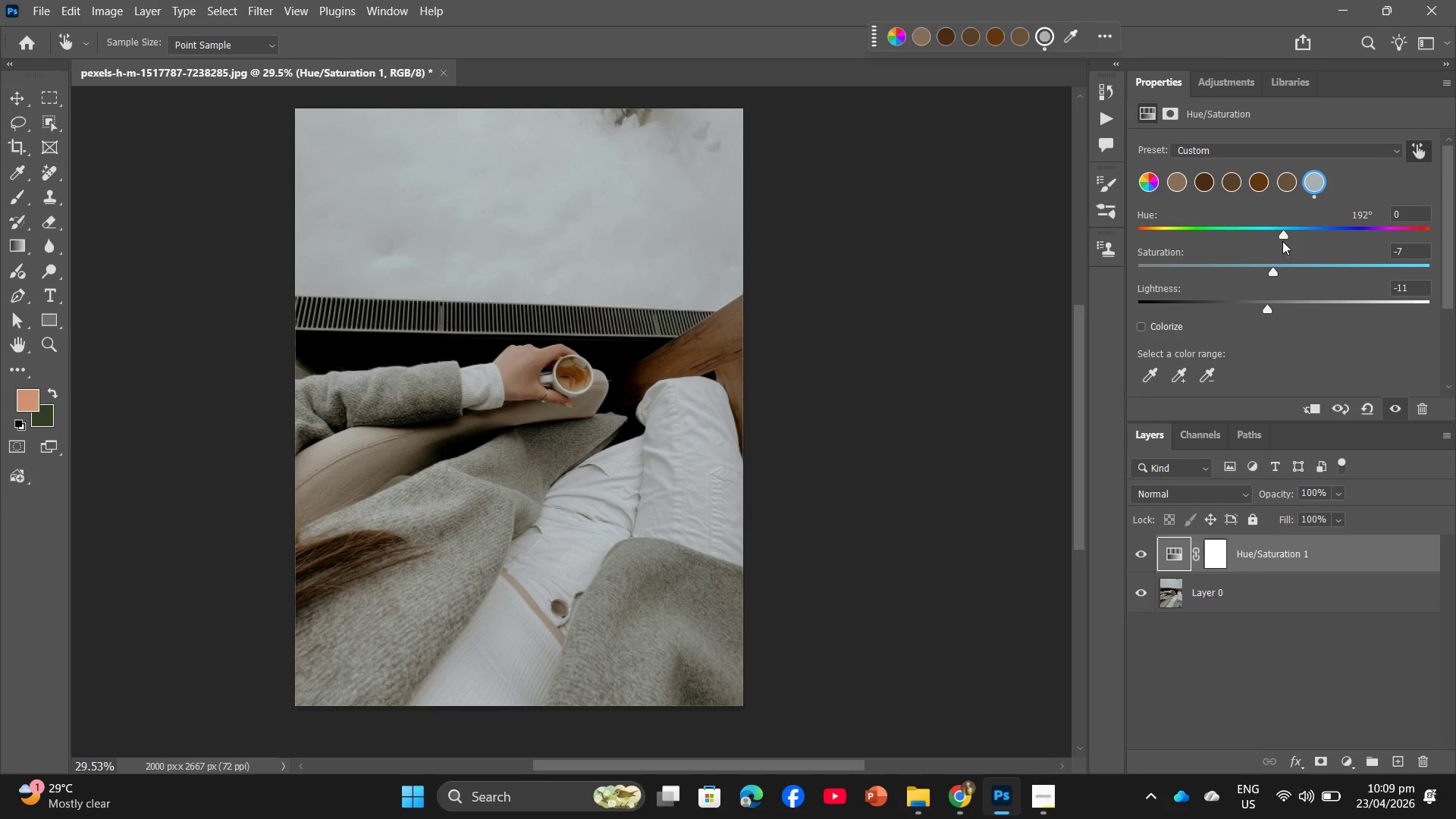 
left_click_drag(start_coordinate=[1282, 234], to_coordinate=[1320, 259])
 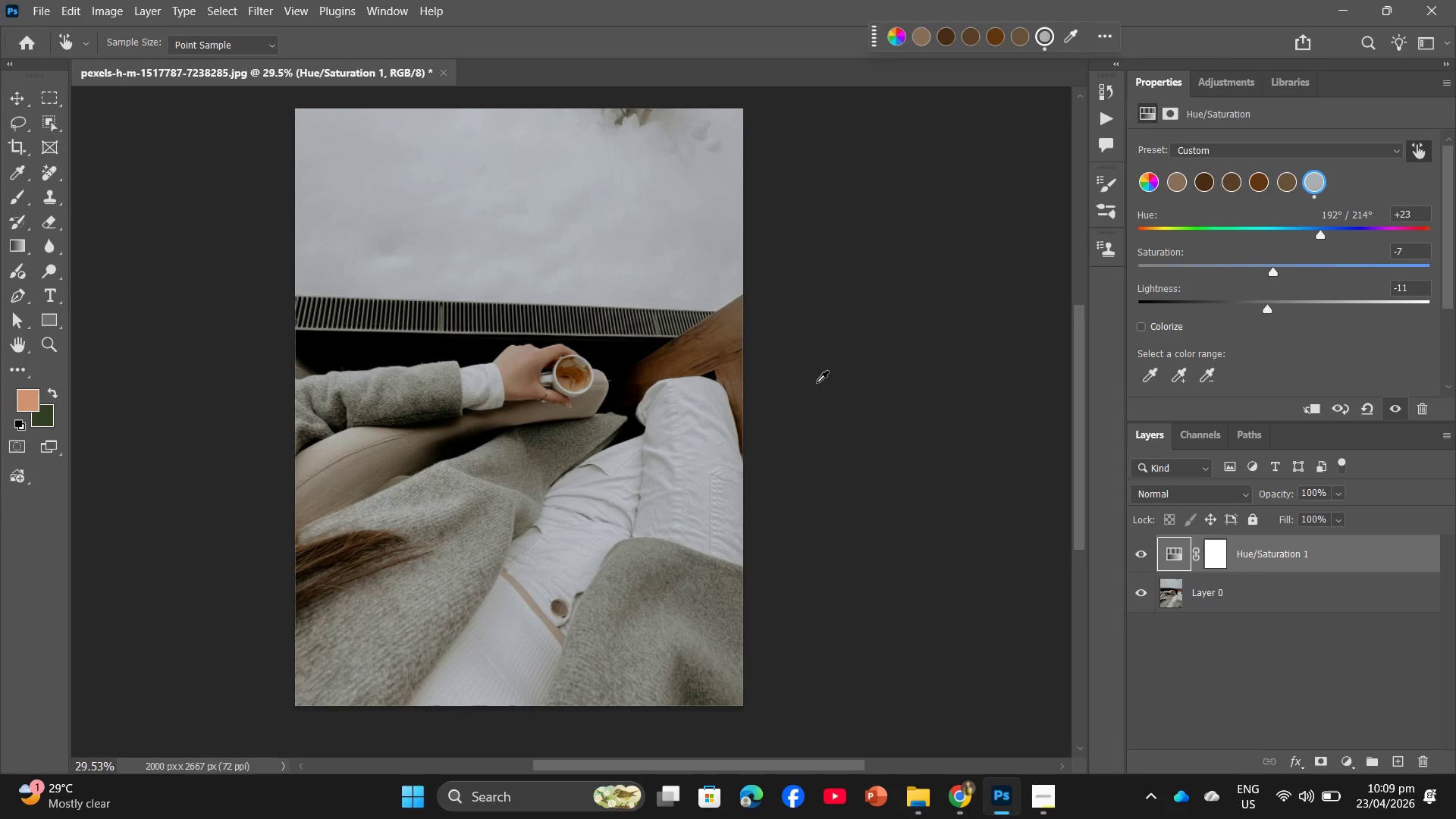 
wait(9.14)
 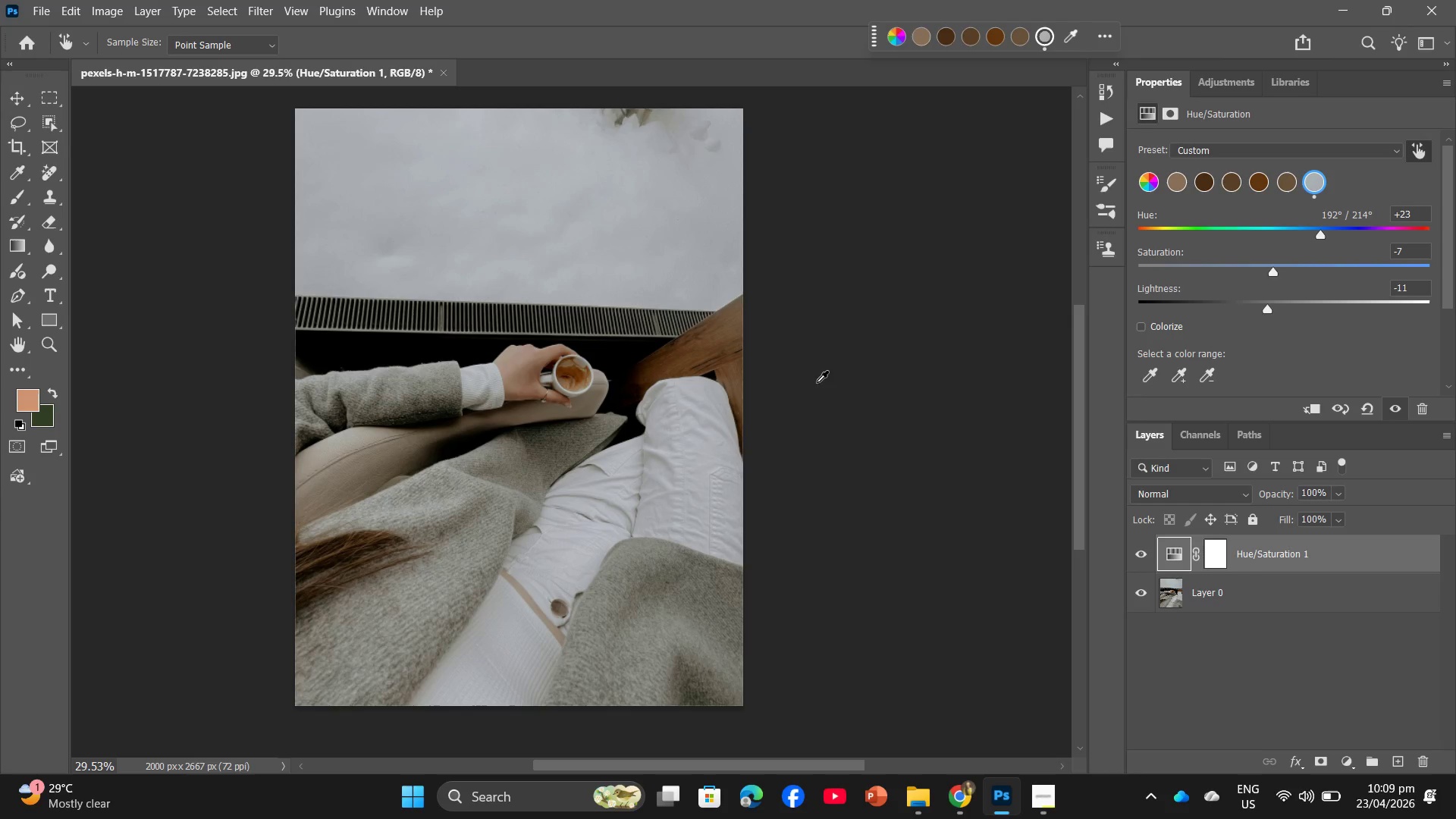 
left_click([1305, 811])
 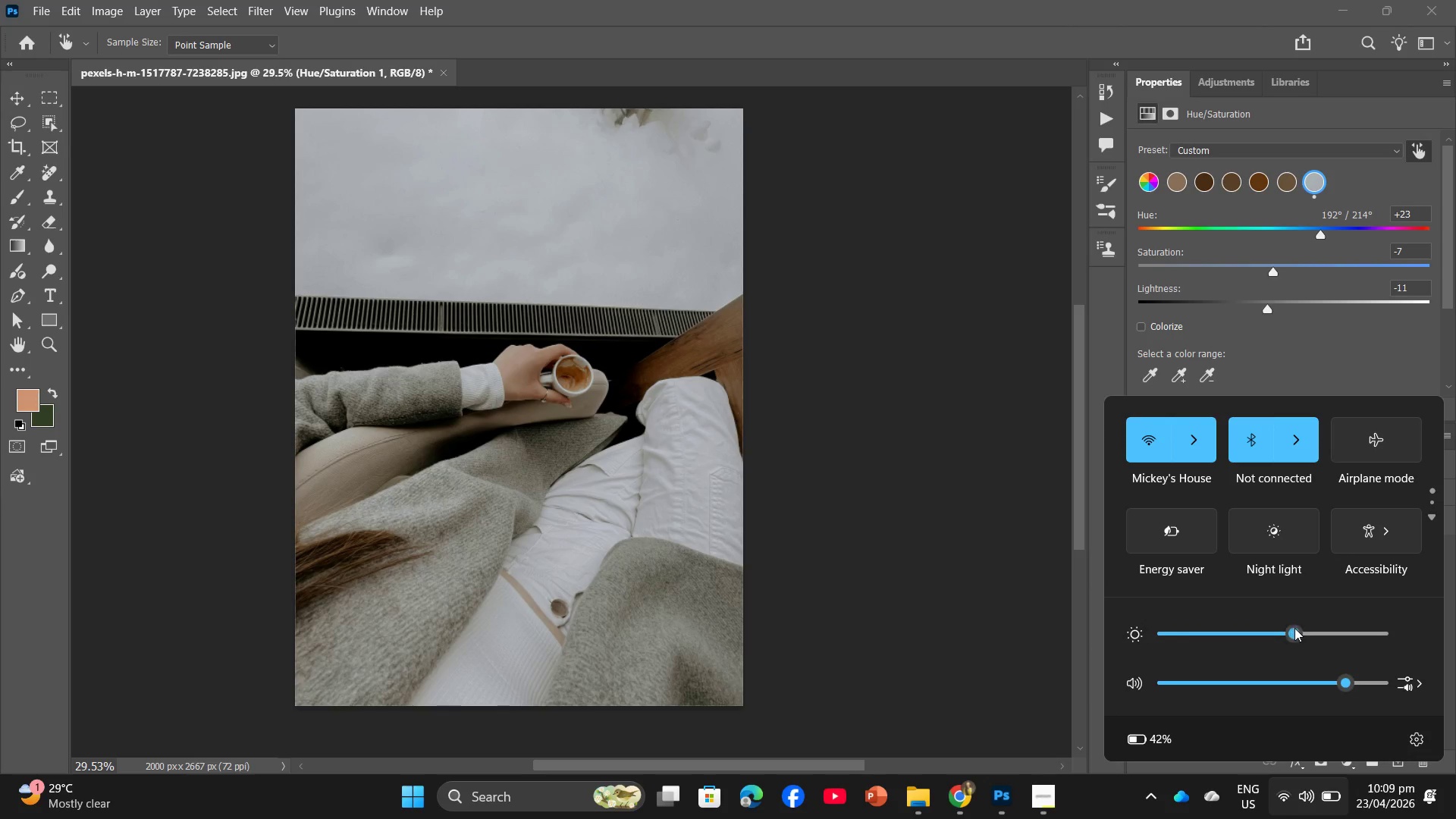 
left_click_drag(start_coordinate=[1292, 629], to_coordinate=[1414, 627])
 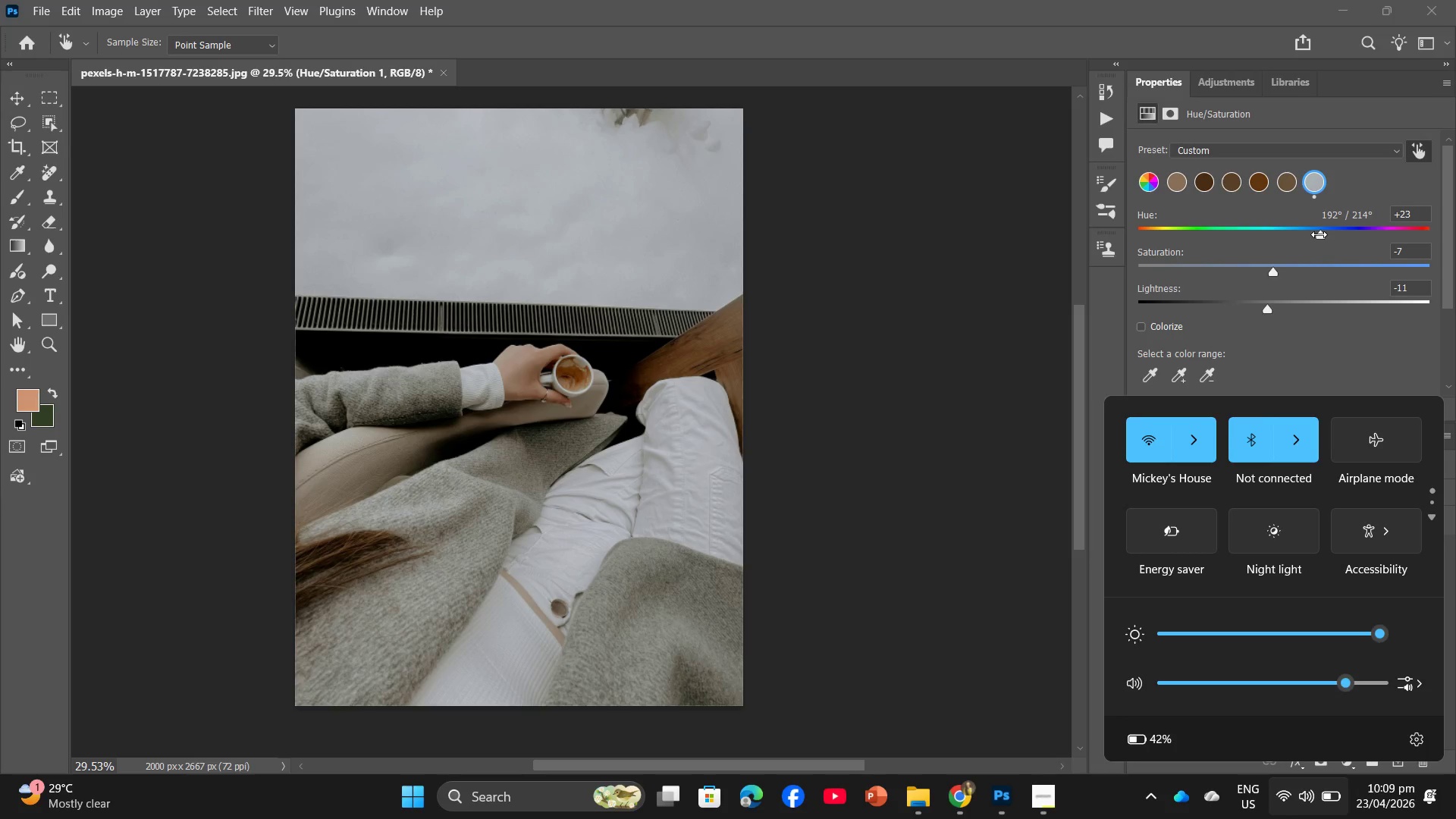 
left_click([1349, 376])
 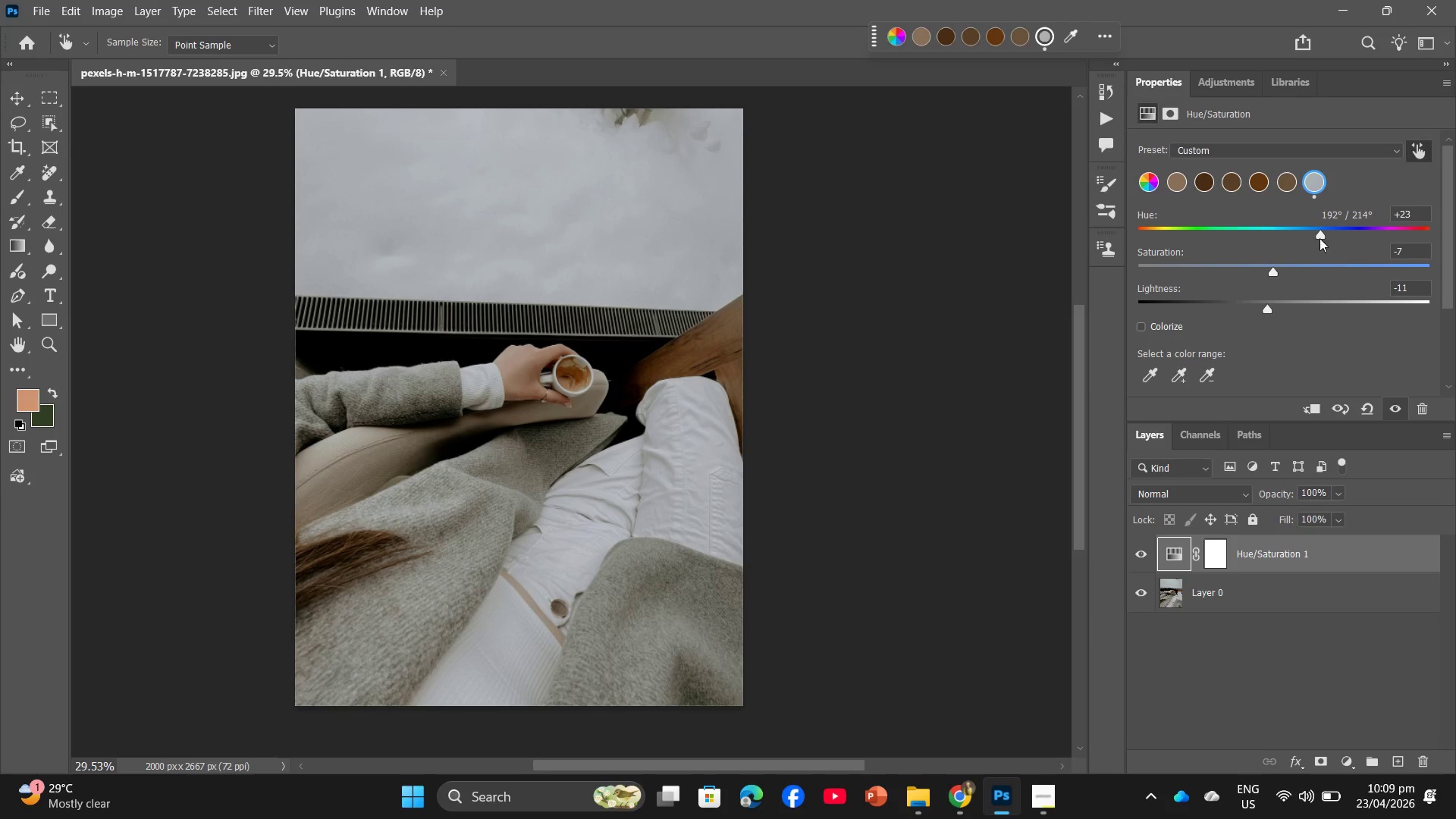 
left_click_drag(start_coordinate=[1320, 236], to_coordinate=[1304, 231])
 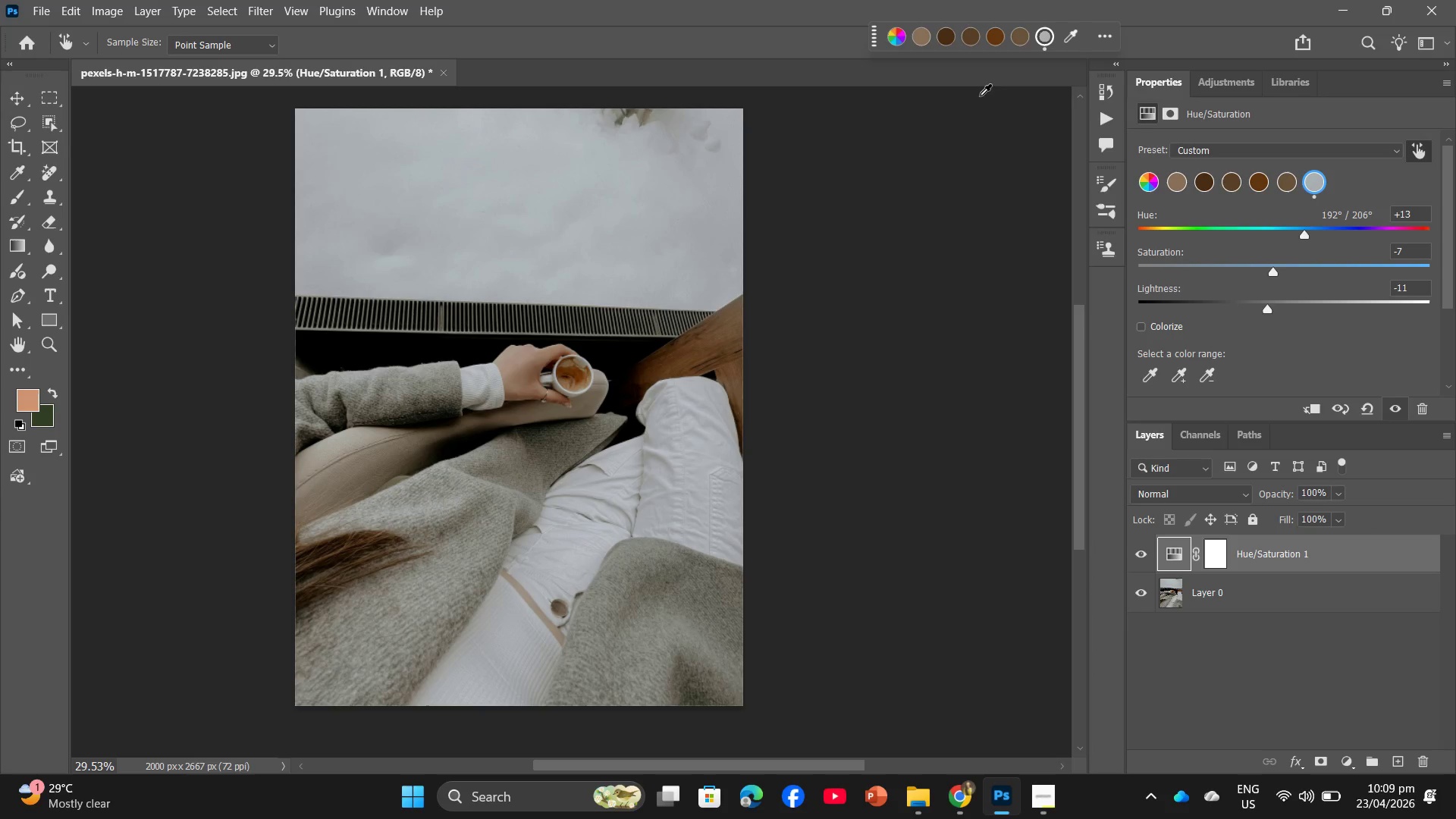 
wait(5.98)
 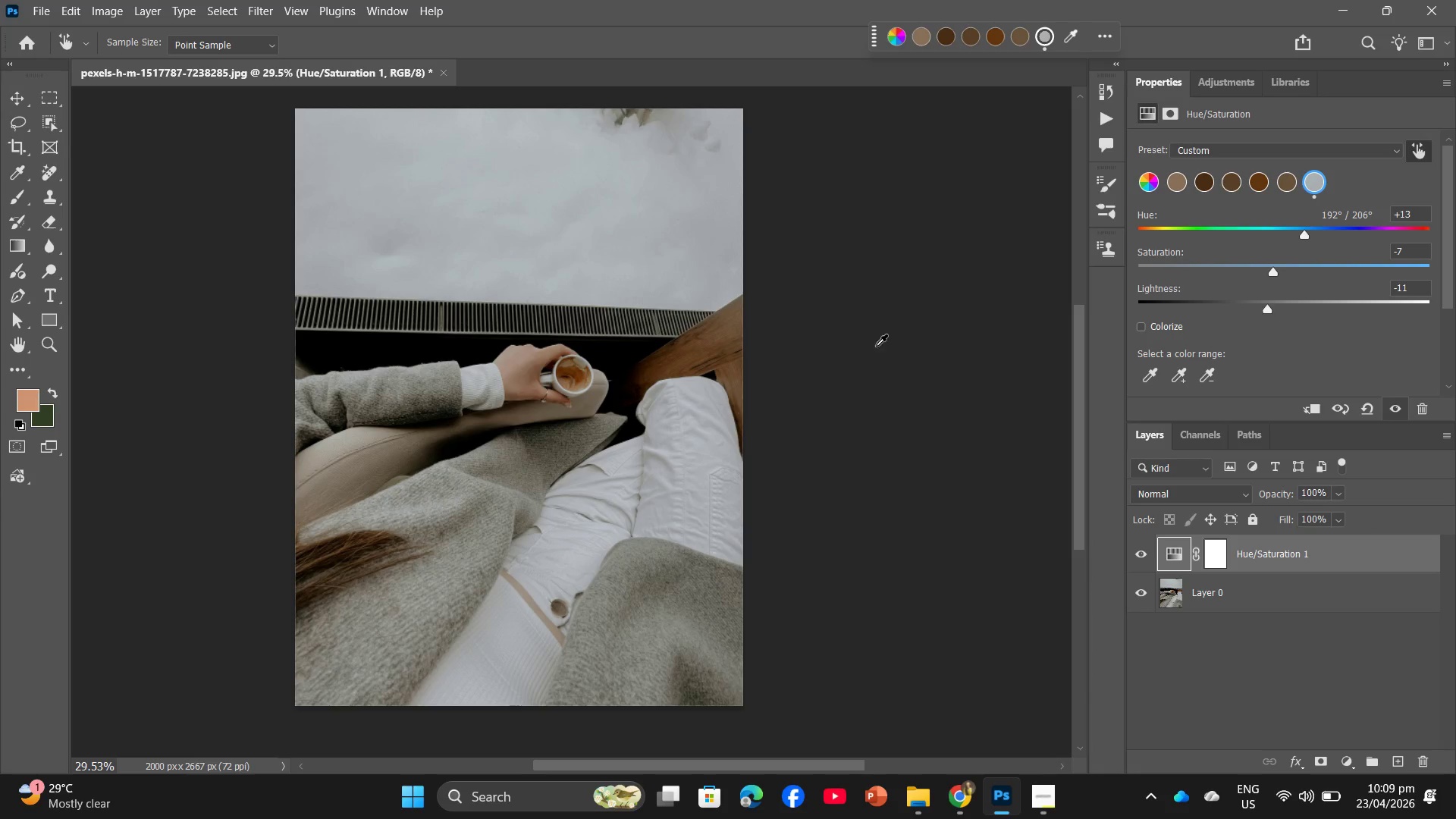 
left_click([49, 4])
 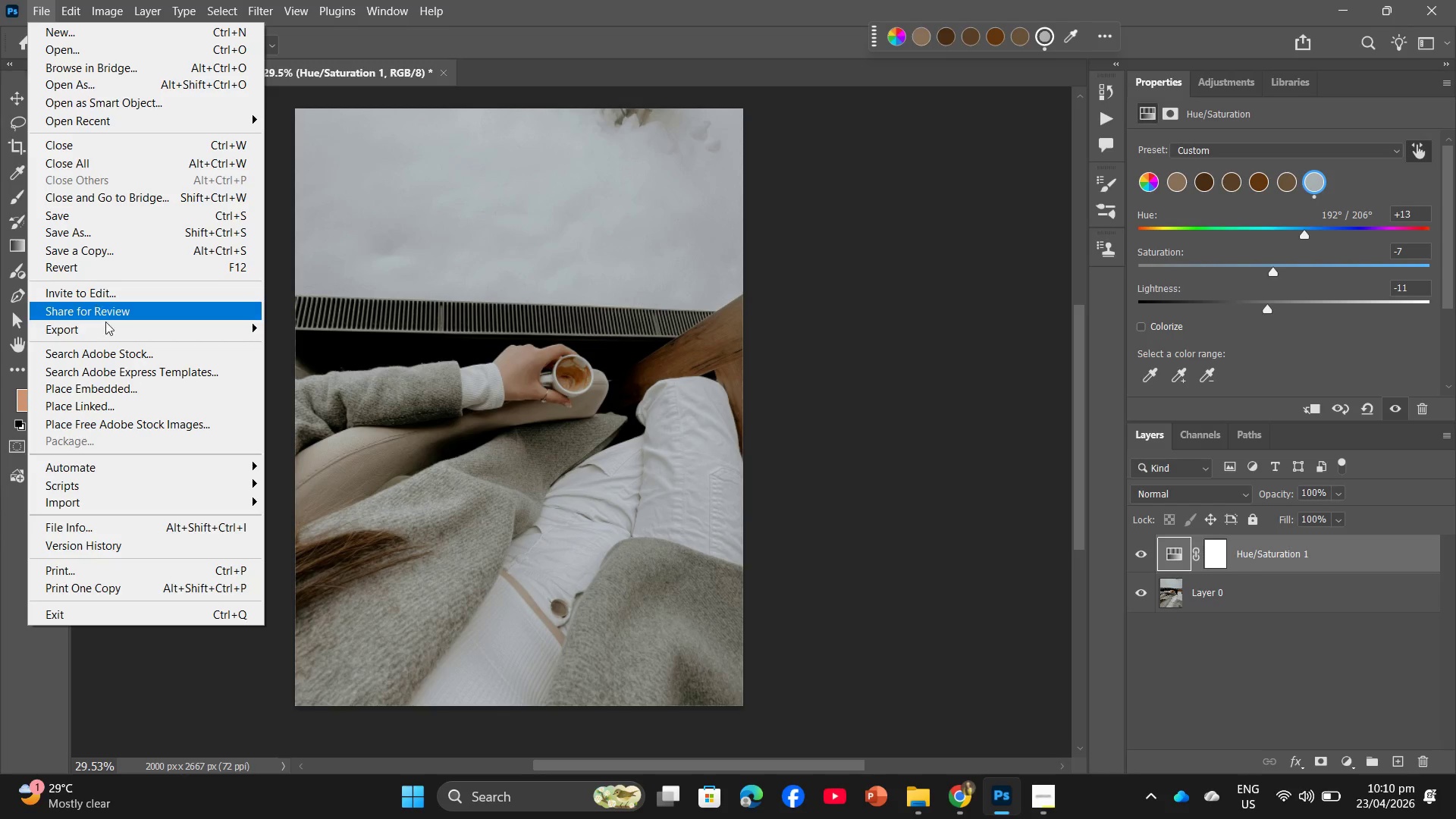 
left_click([116, 337])
 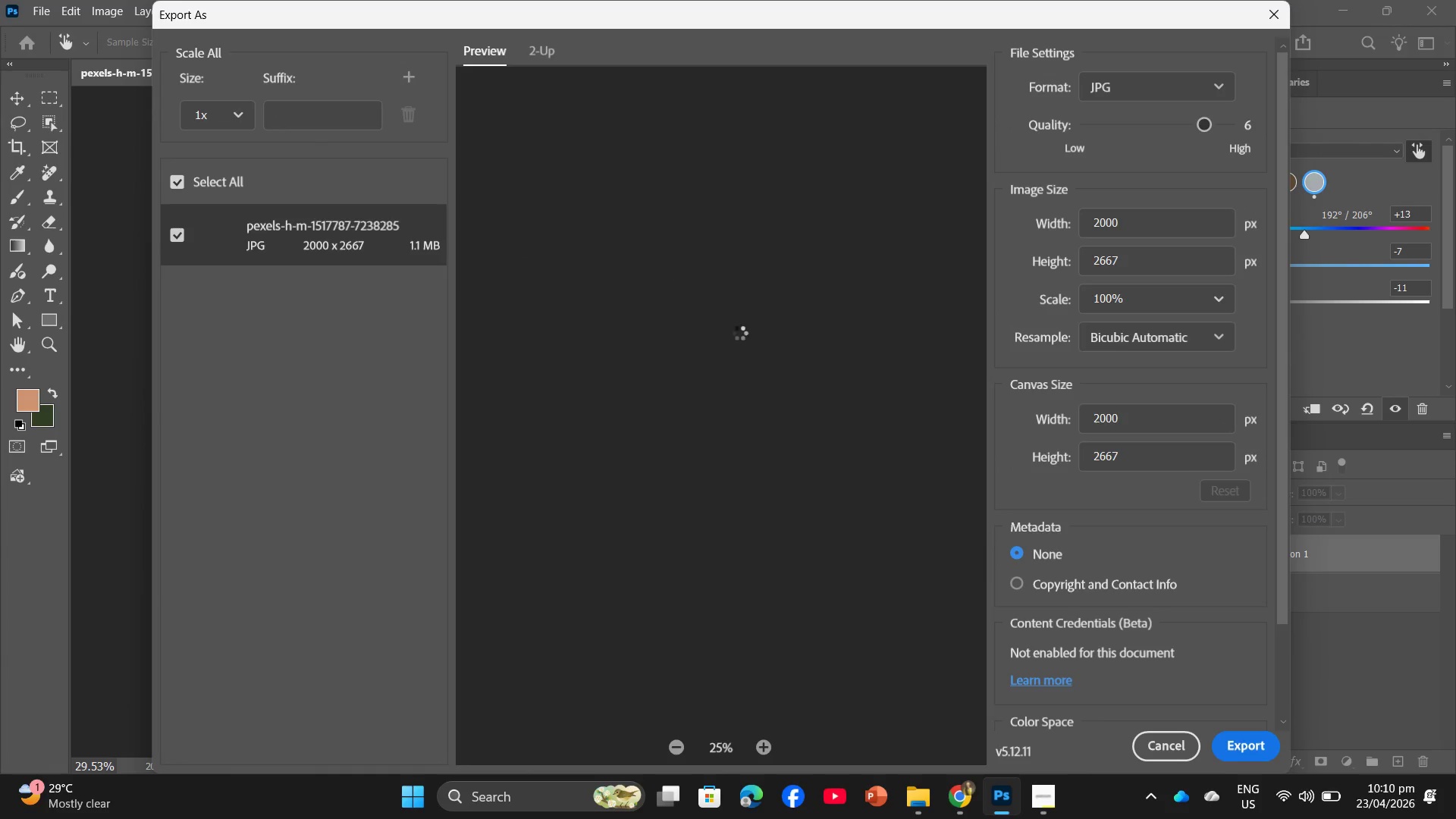 
left_click([1246, 744])
 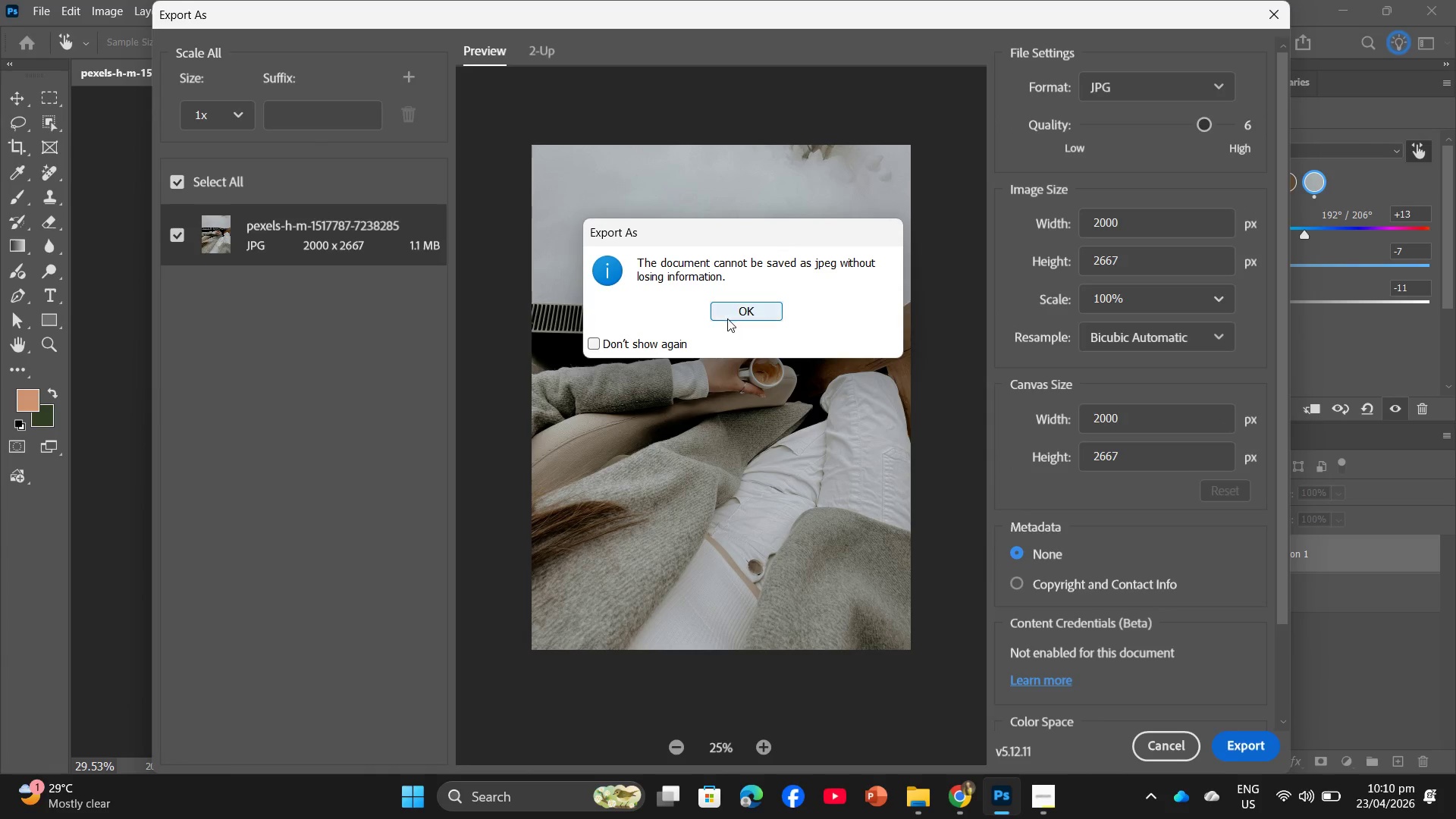 
left_click([731, 306])
 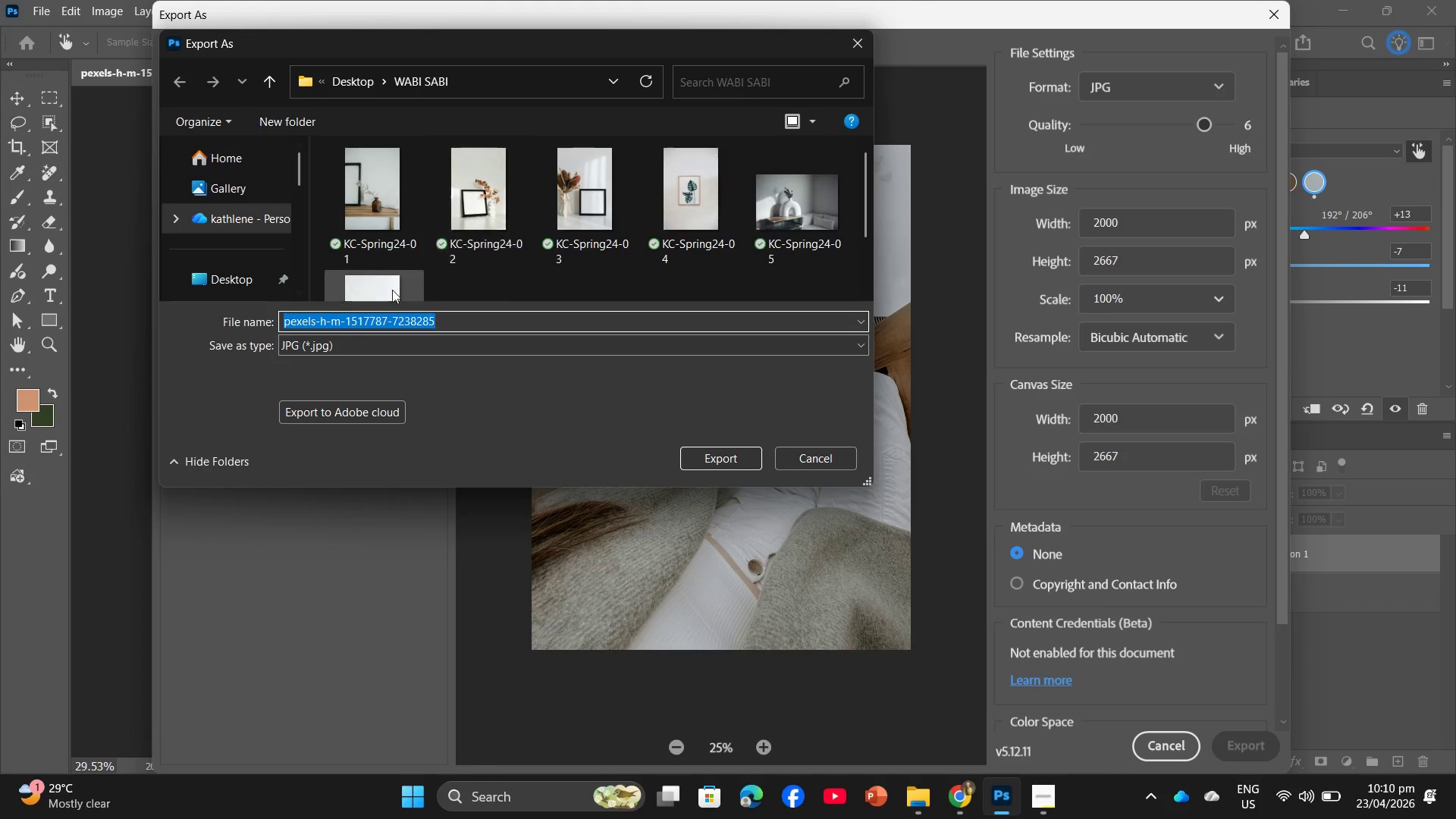 
wait(5.42)
 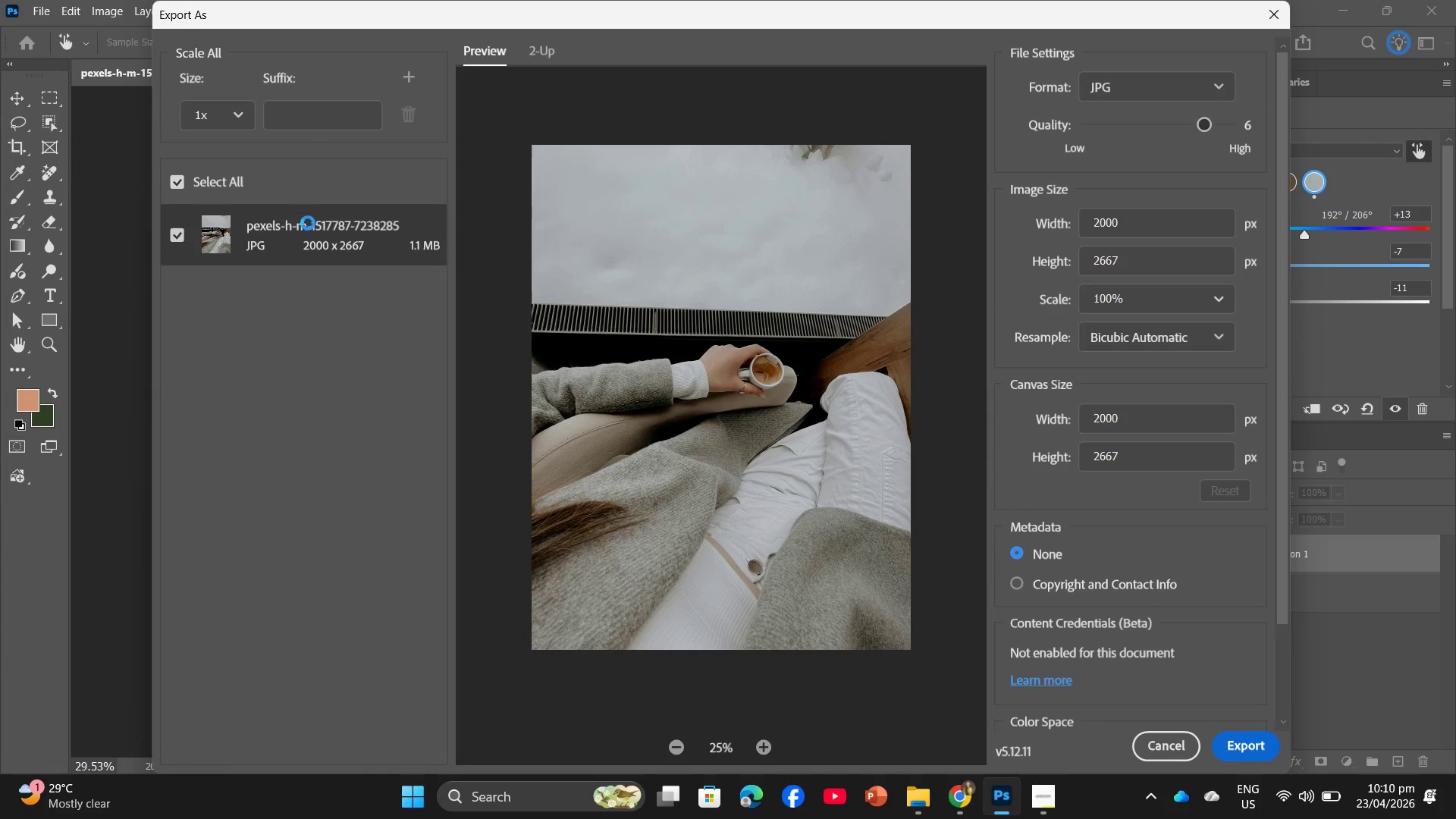 
key(Control+V)
 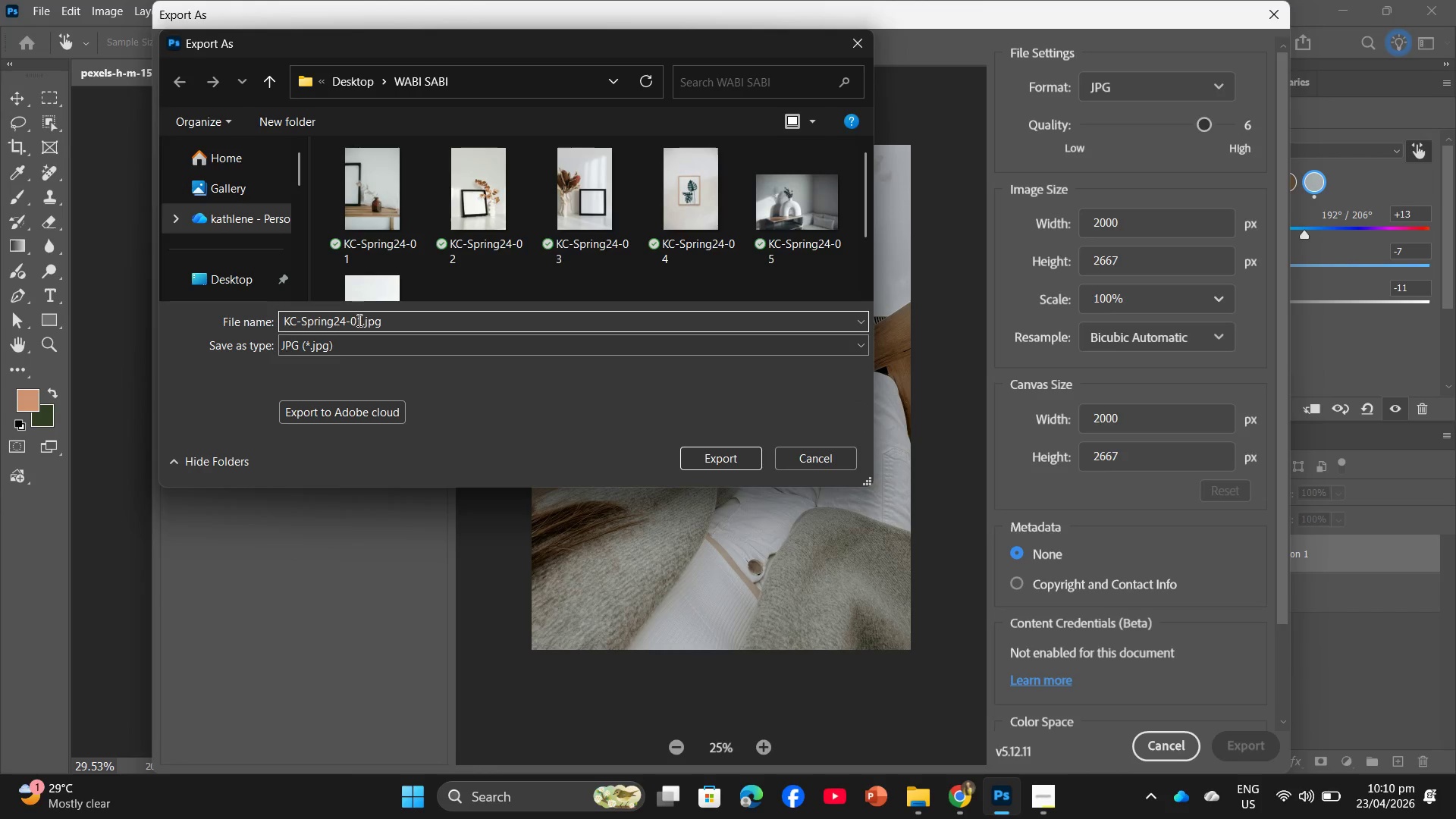 
left_click_drag(start_coordinate=[366, 318], to_coordinate=[357, 317])
 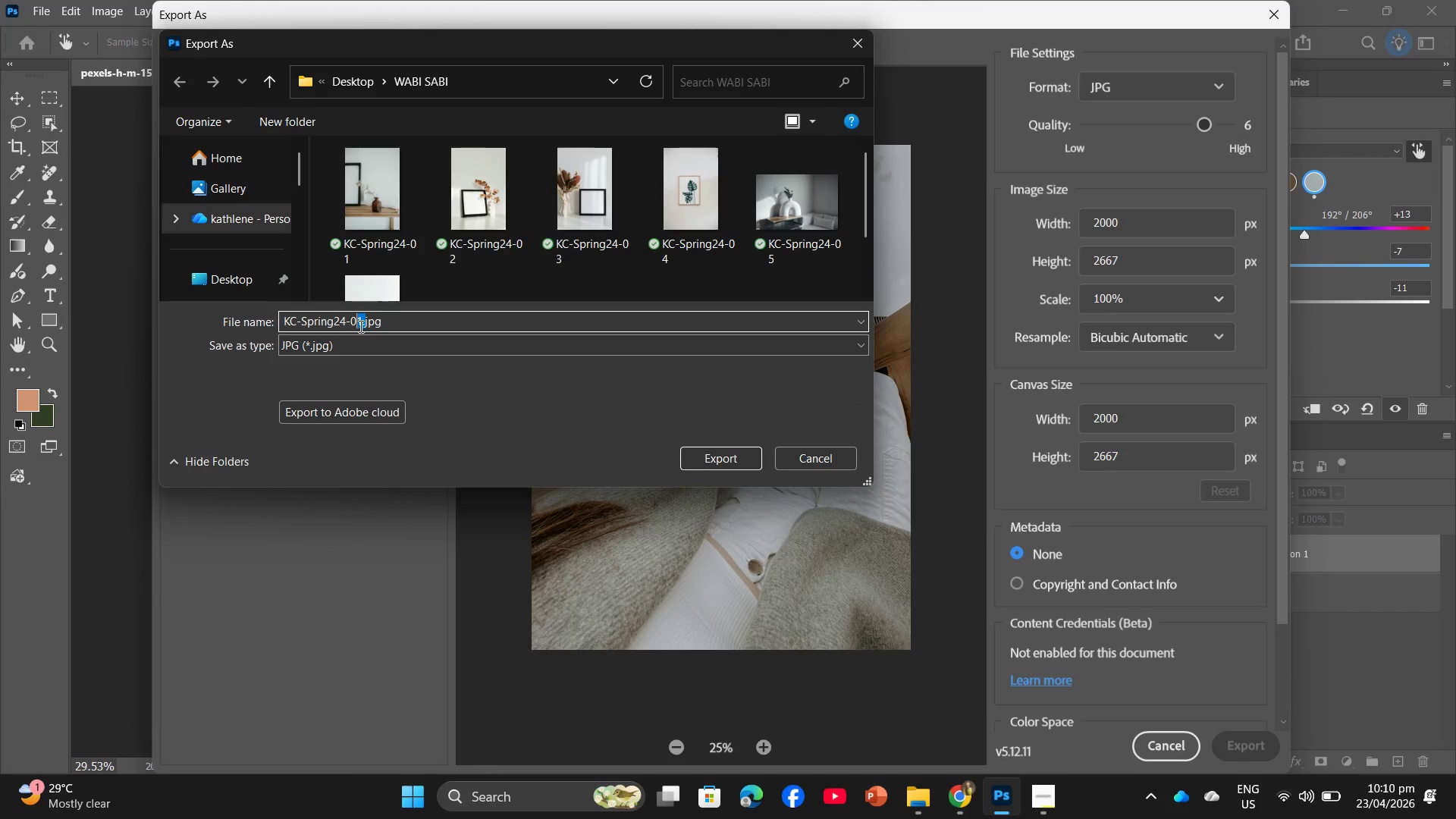 
left_click([361, 325])
 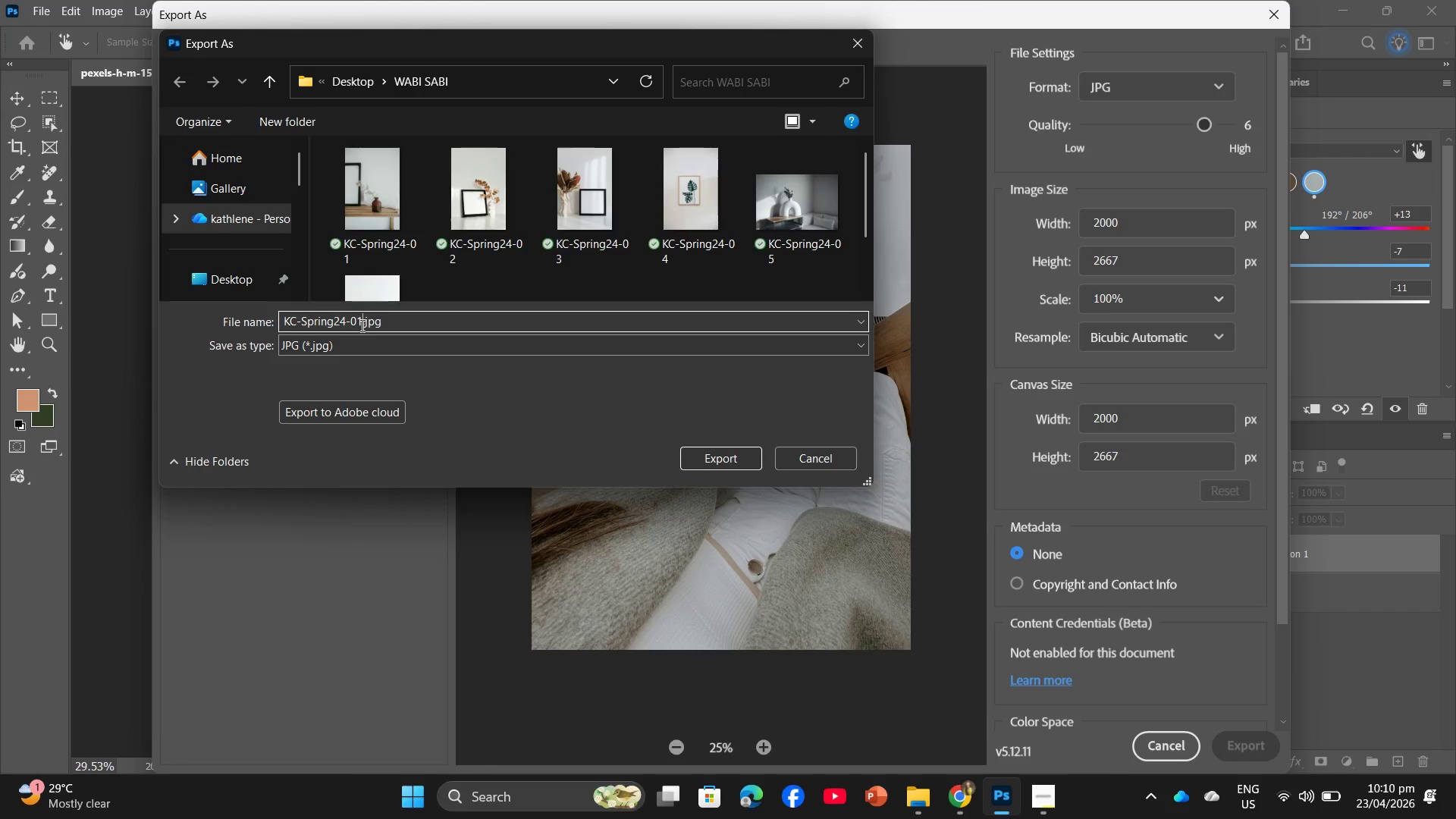 
left_click_drag(start_coordinate=[361, 325], to_coordinate=[356, 322])
 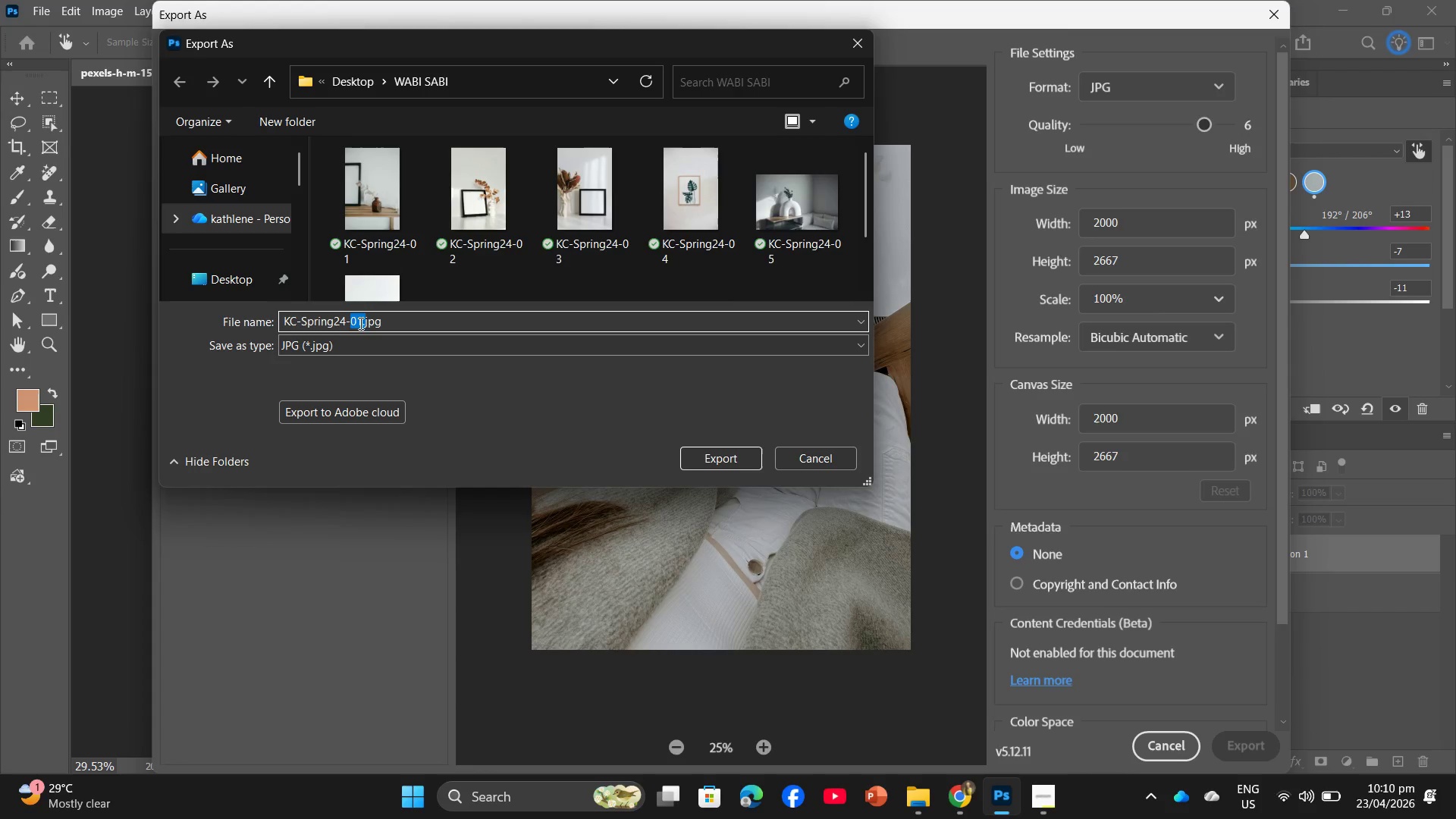 
left_click([358, 321])
 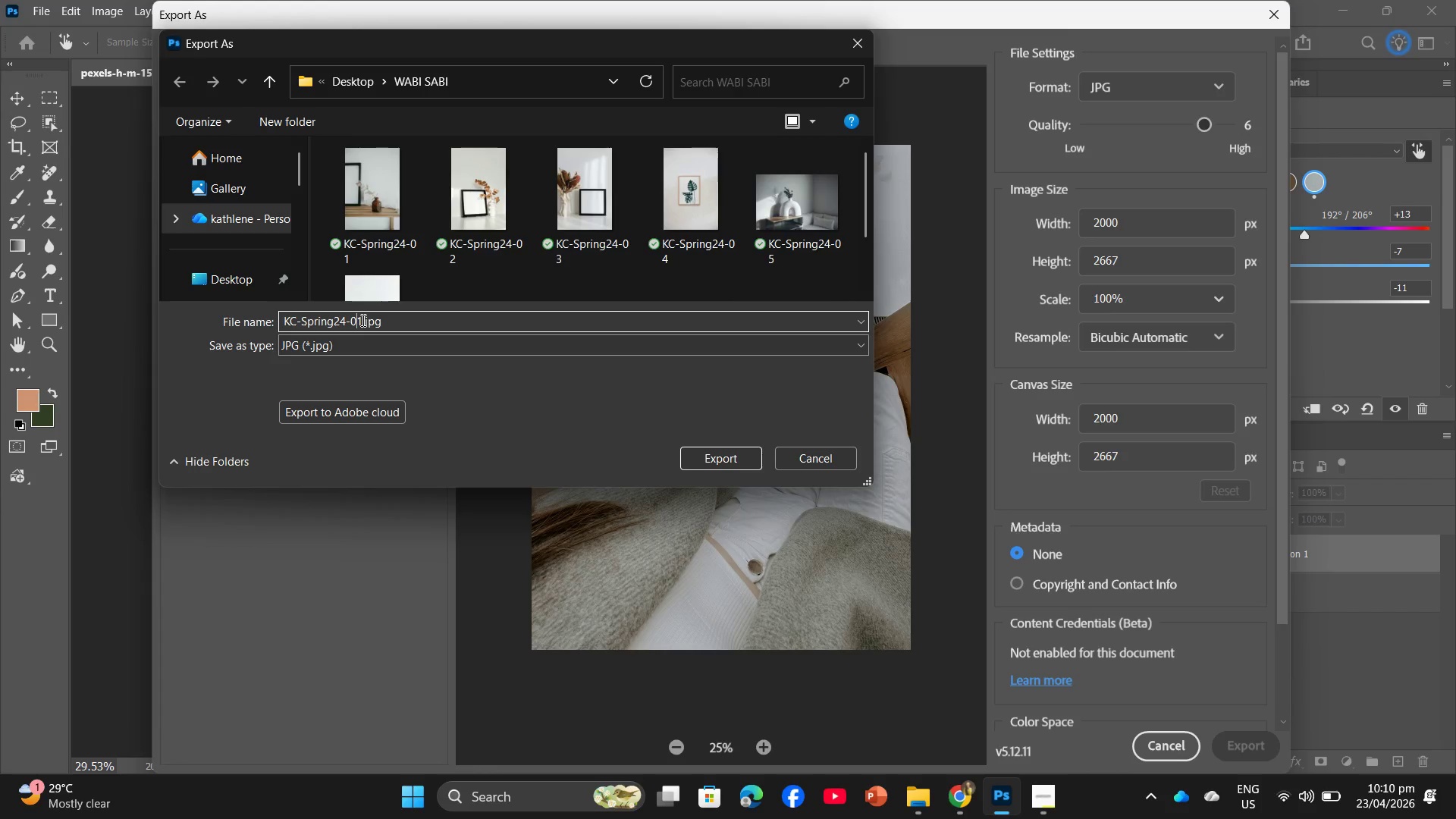 
left_click_drag(start_coordinate=[362, 320], to_coordinate=[356, 318])
 